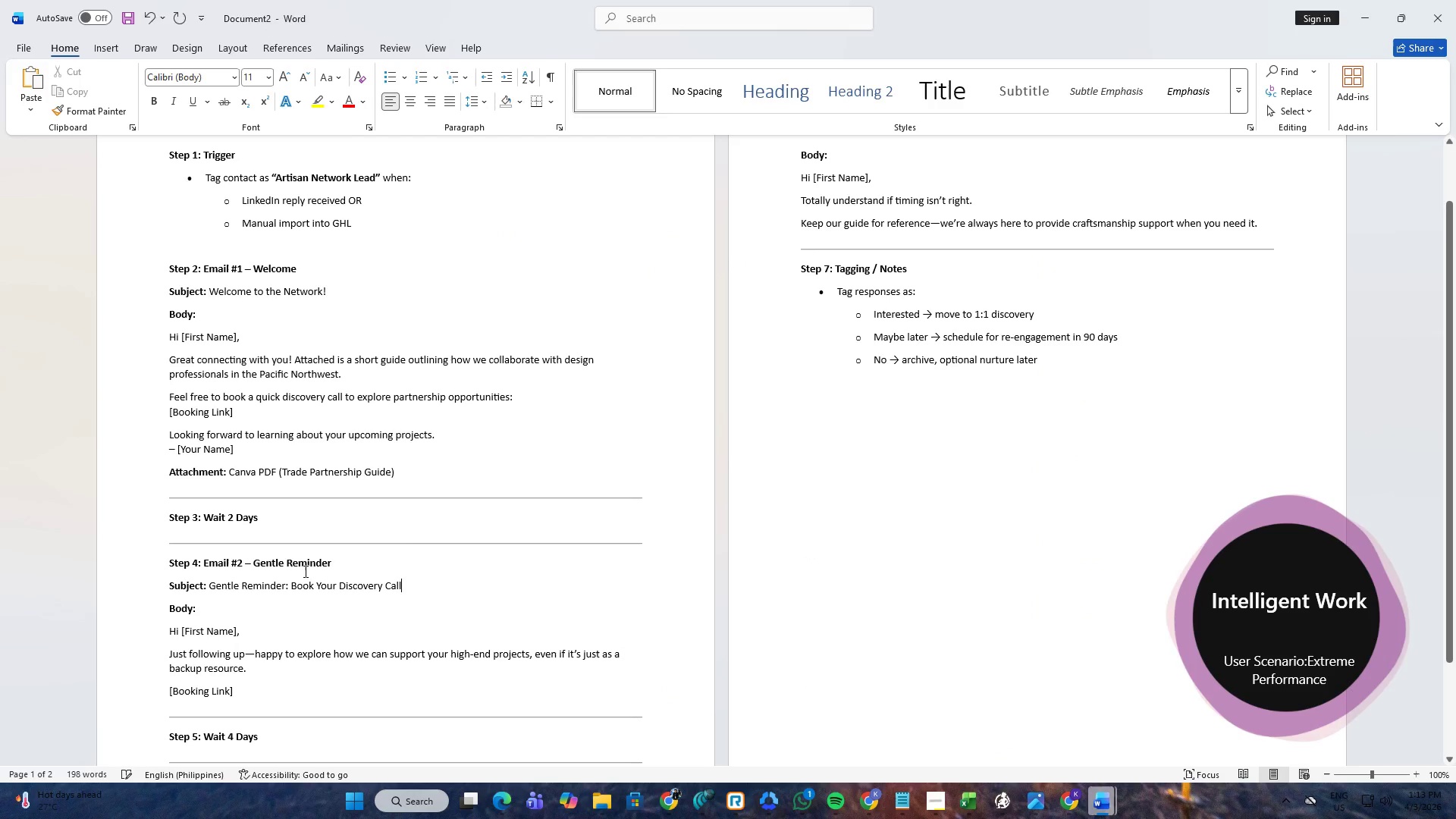 
key(Control+ControlLeft)
 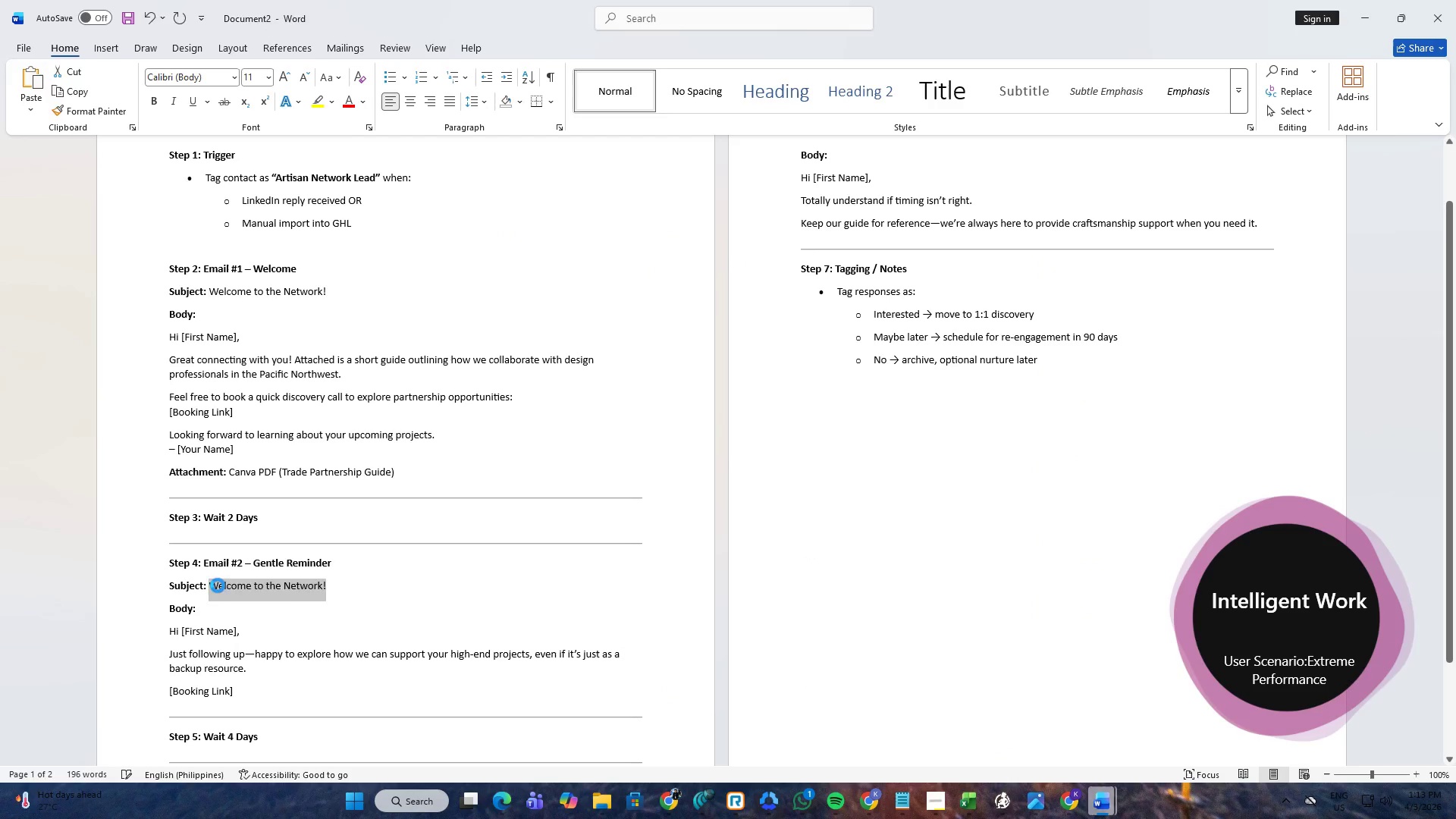 
key(Control+V)
 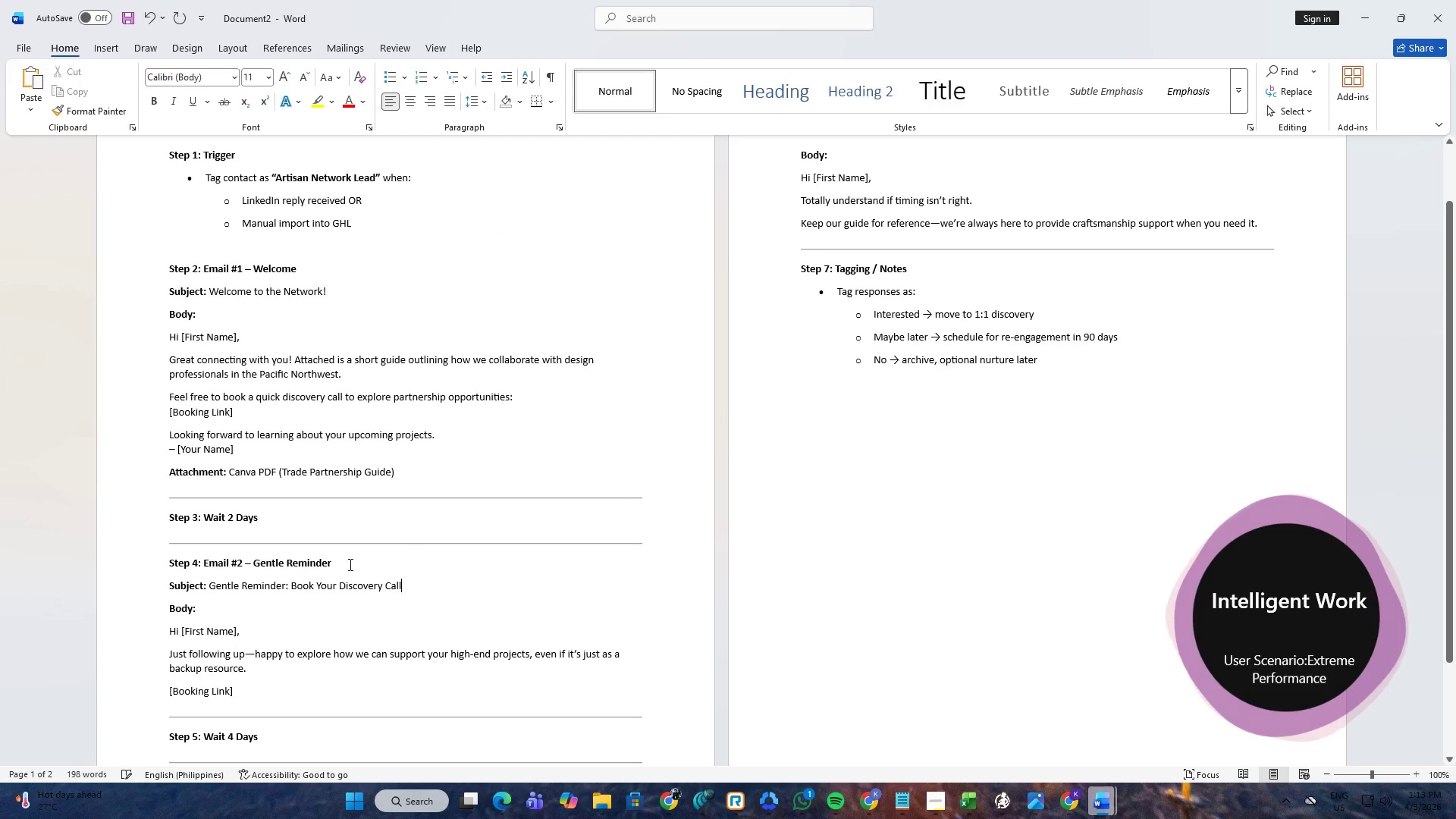 
key(Alt+AltLeft)
 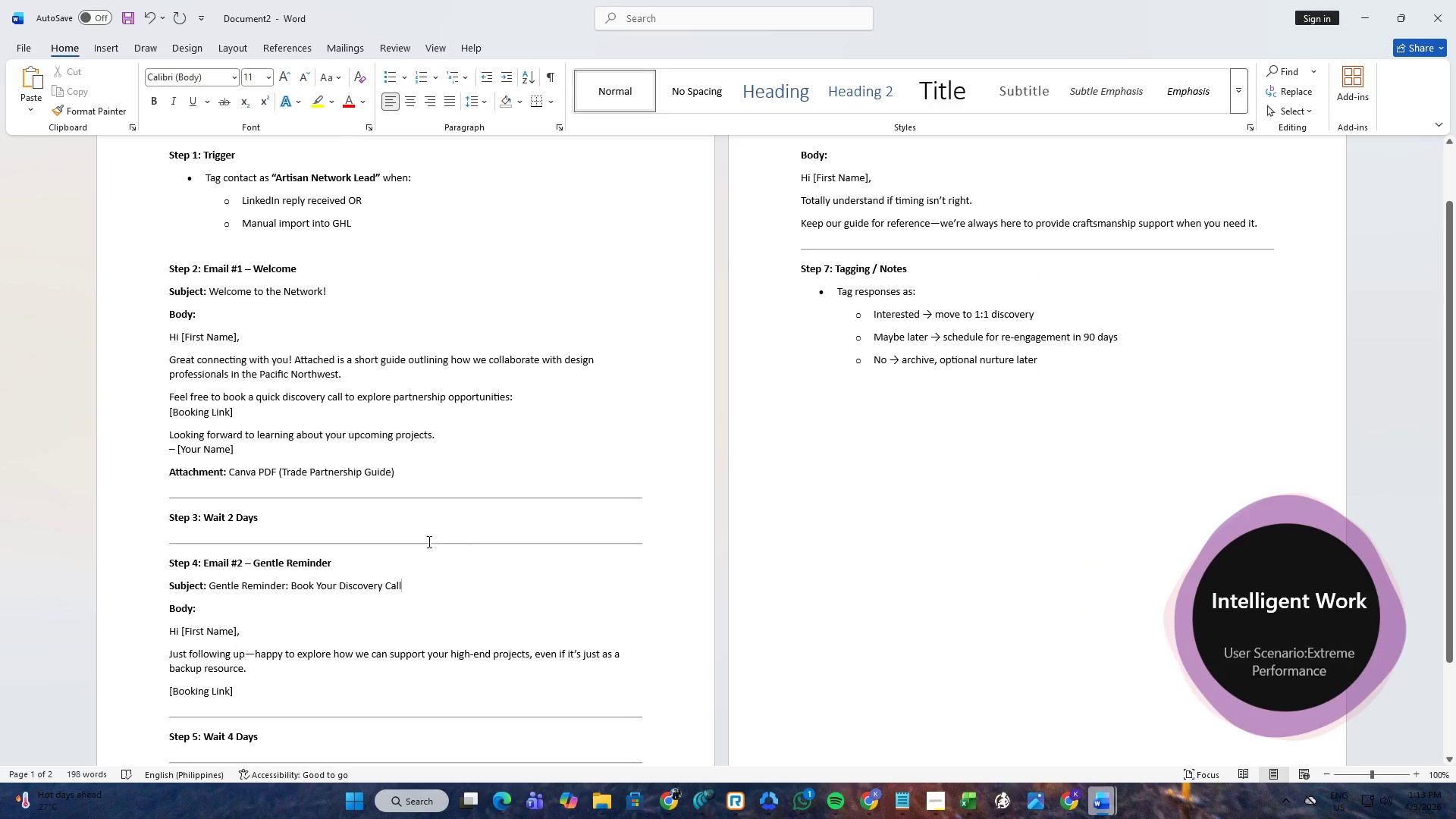 
key(Alt+Tab)
 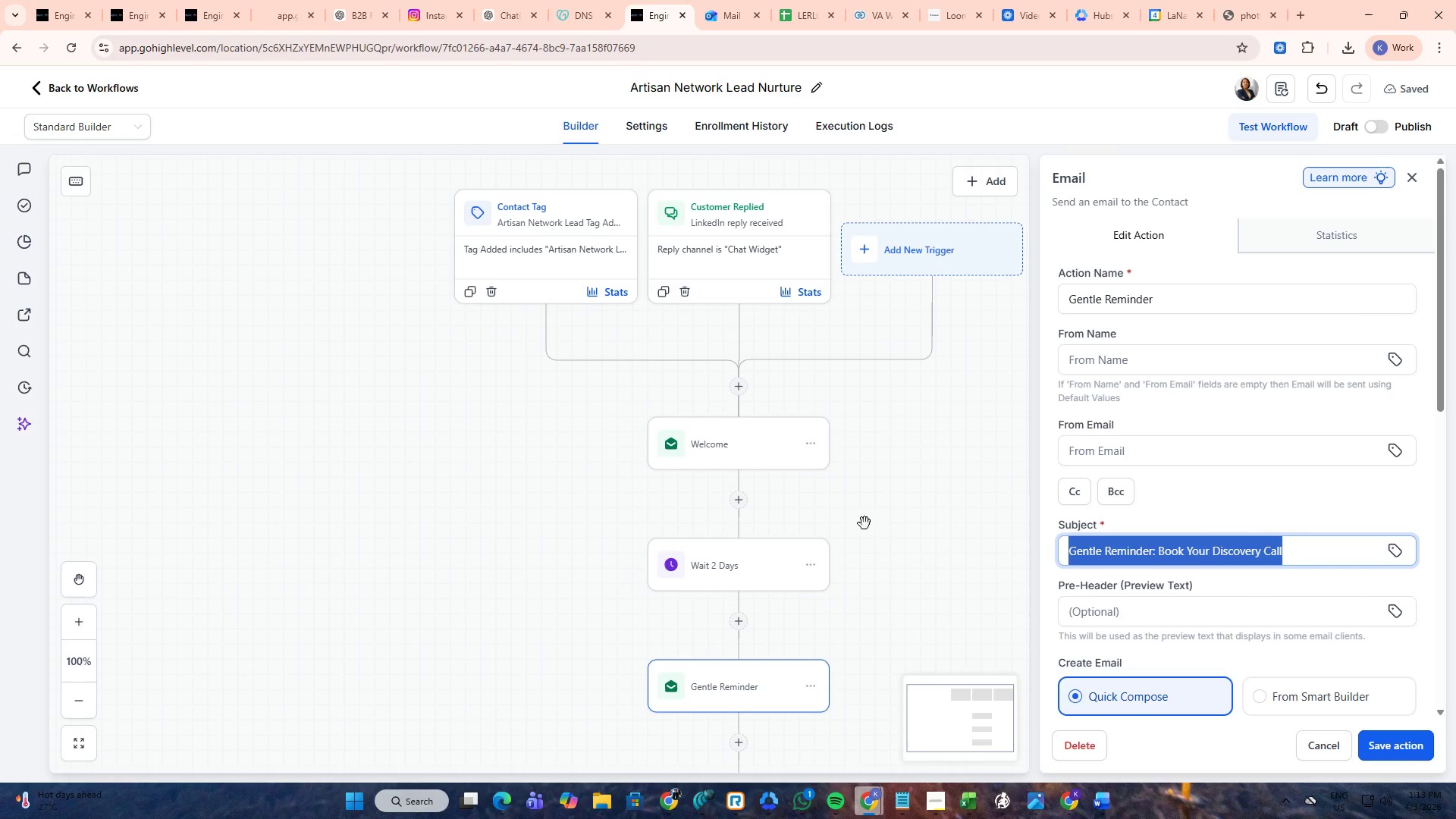 
left_click([897, 528])
 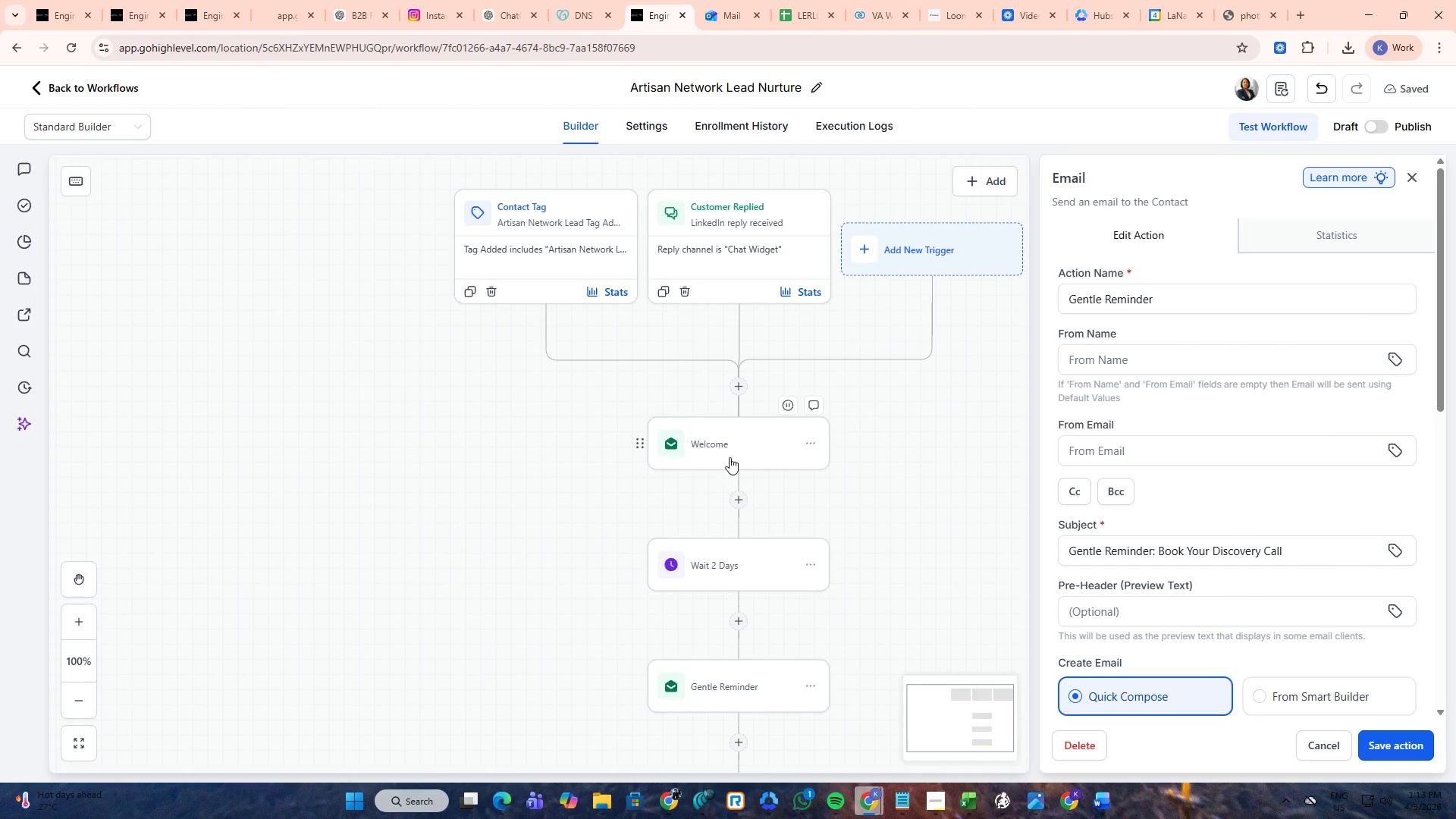 
left_click([730, 455])
 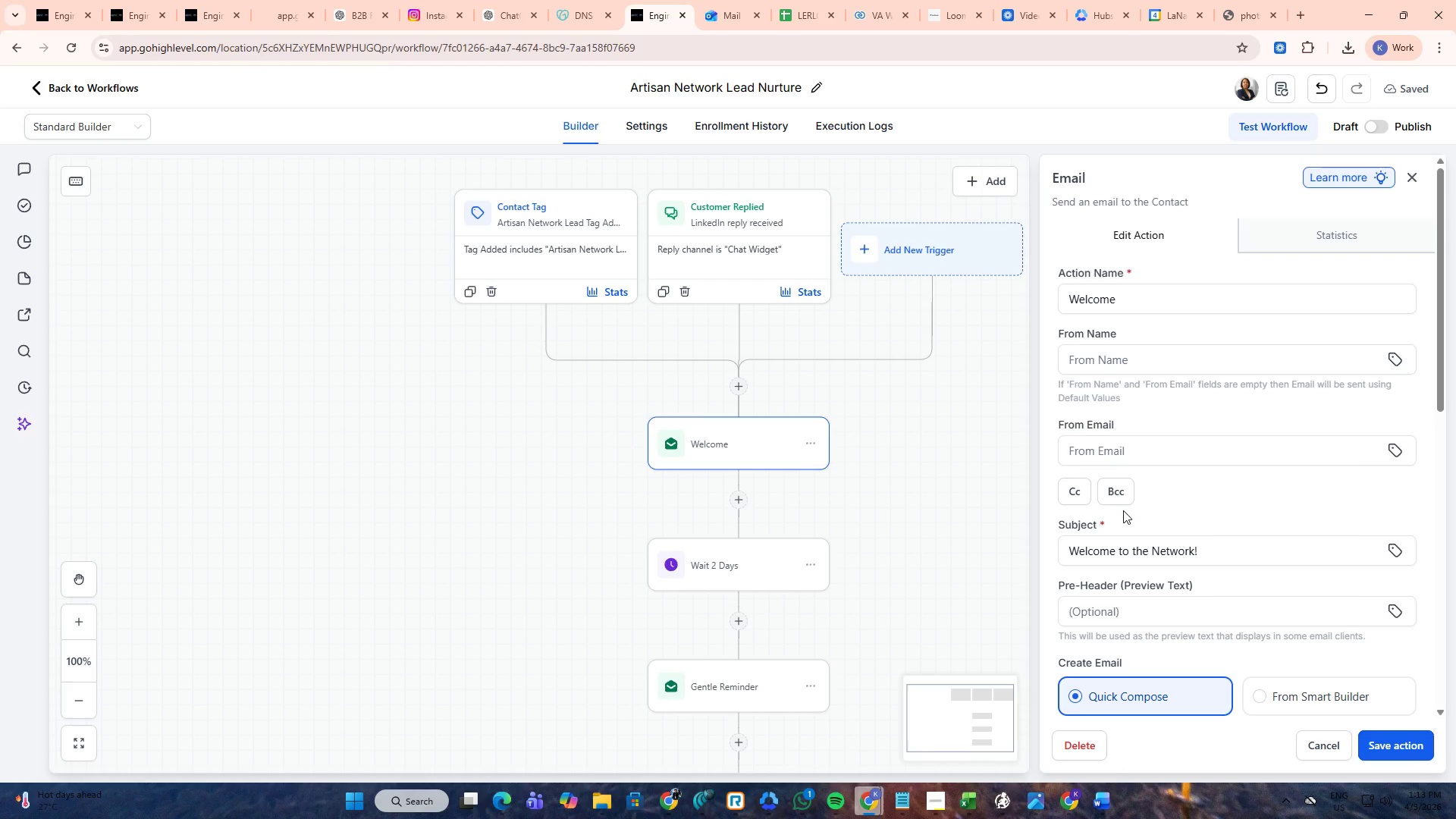 
scroll: coordinate [1109, 533], scroll_direction: down, amount: 4.0
 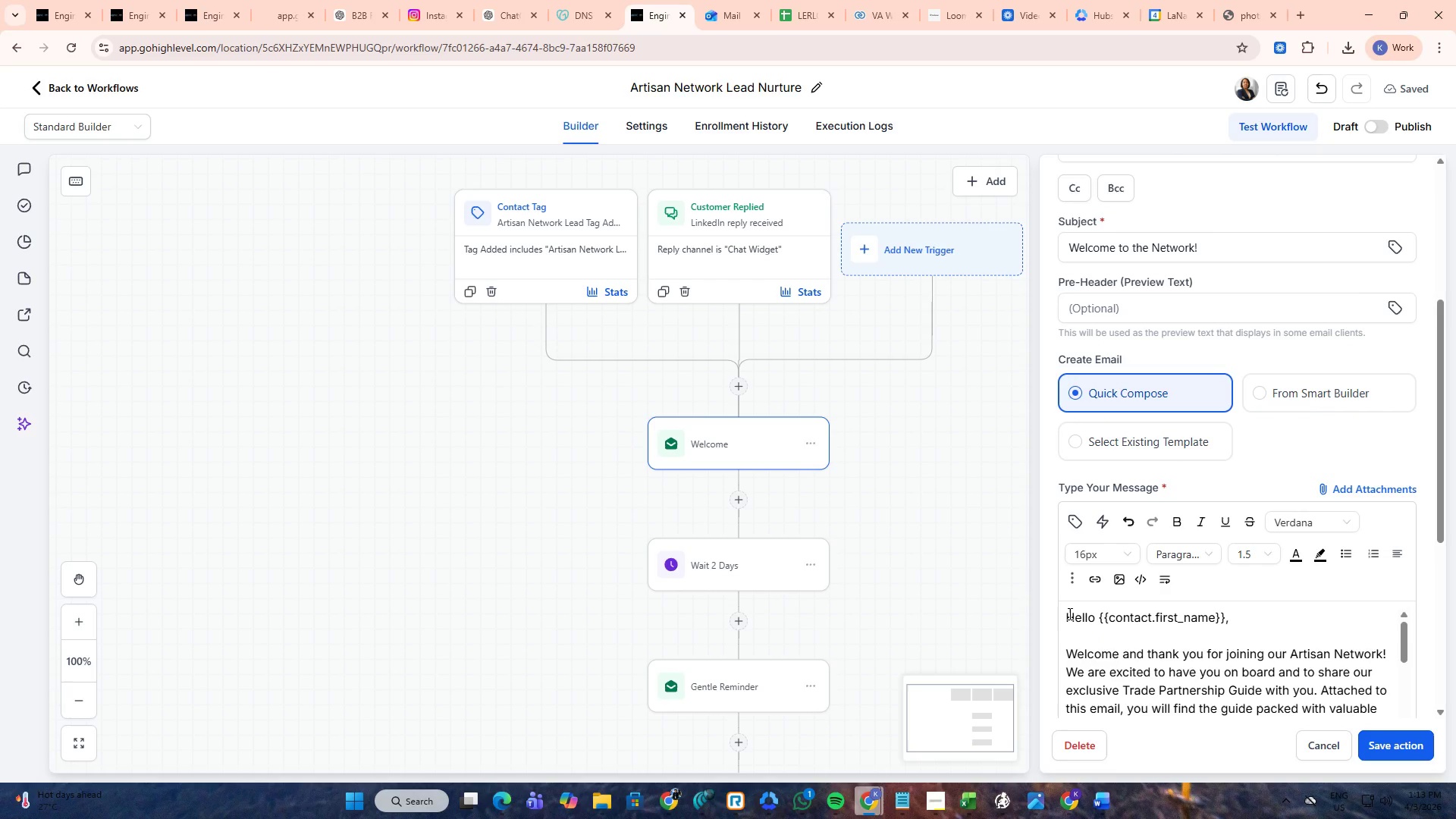 
left_click_drag(start_coordinate=[1067, 613], to_coordinate=[1240, 535])
 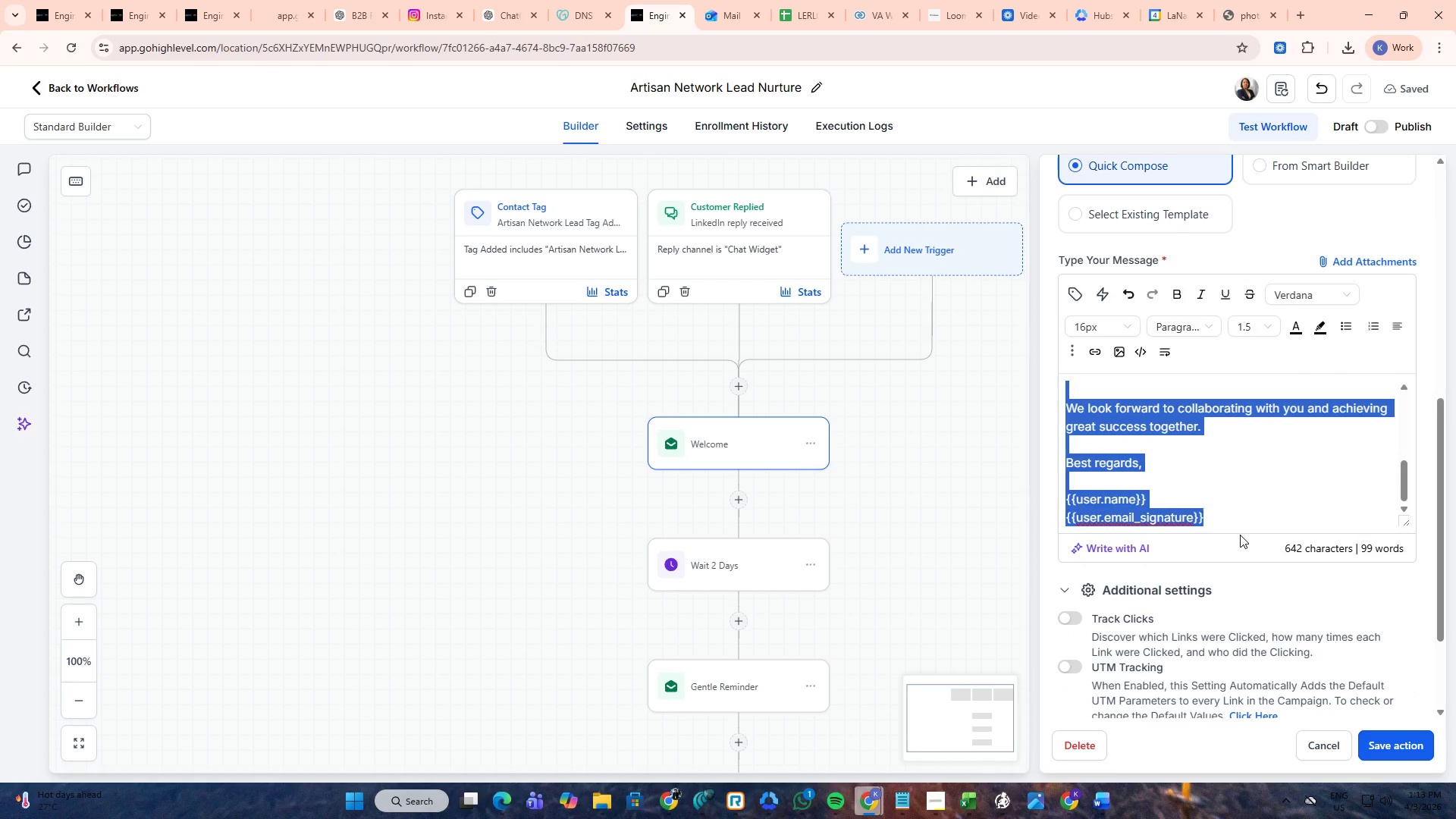 
scroll: coordinate [1156, 697], scroll_direction: down, amount: 7.0
 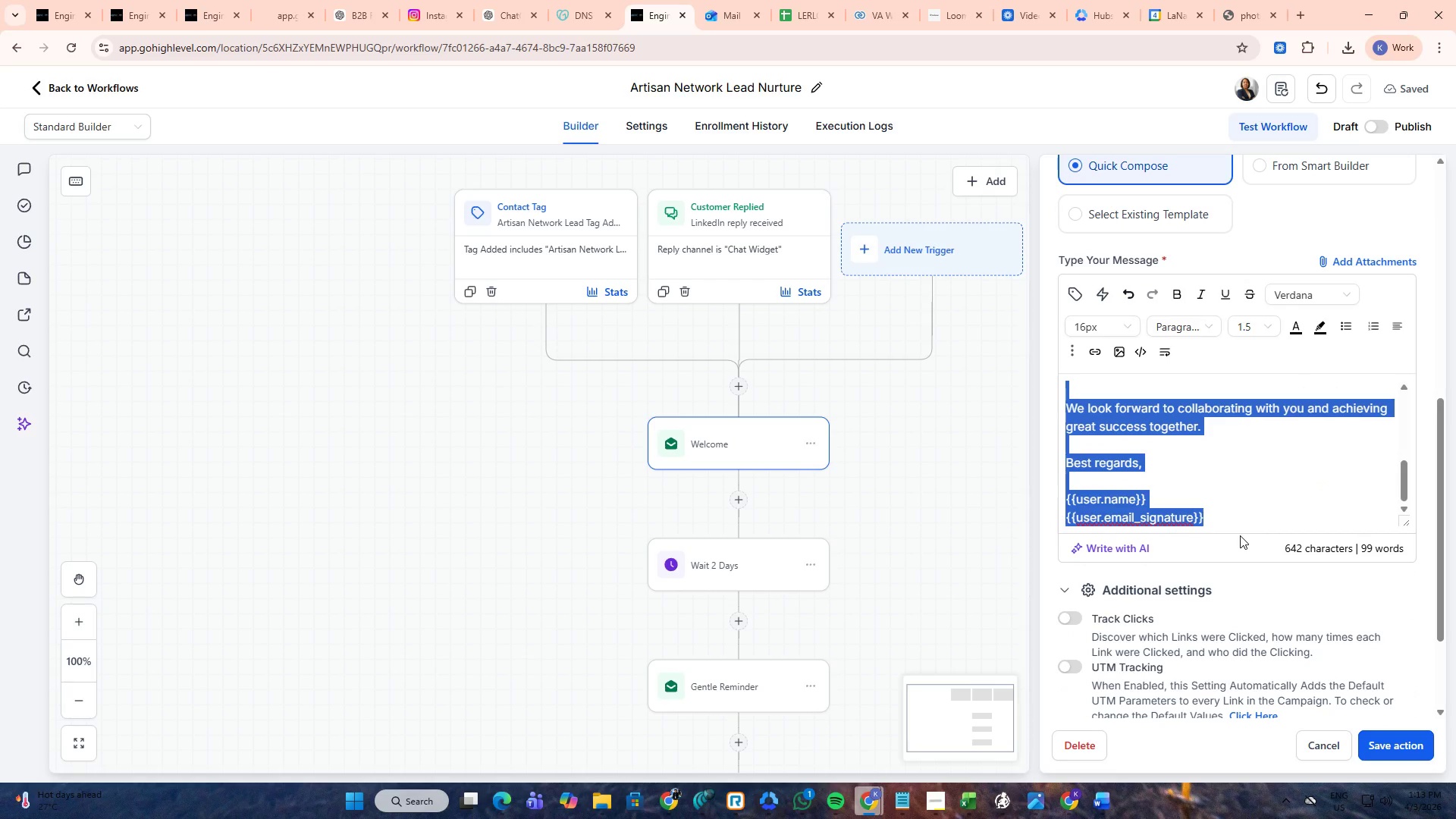 
key(Control+ControlLeft)
 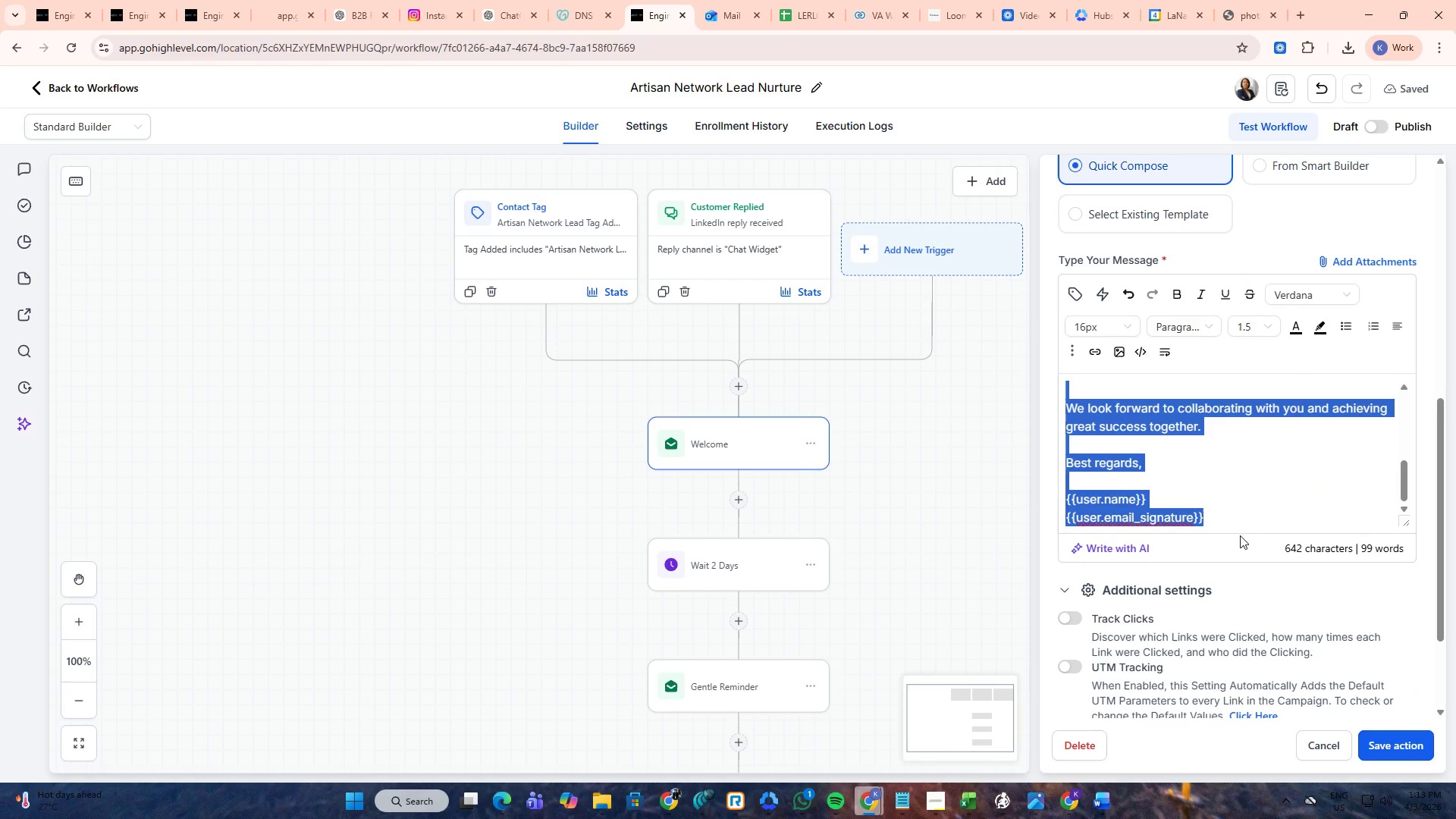 
key(Control+C)
 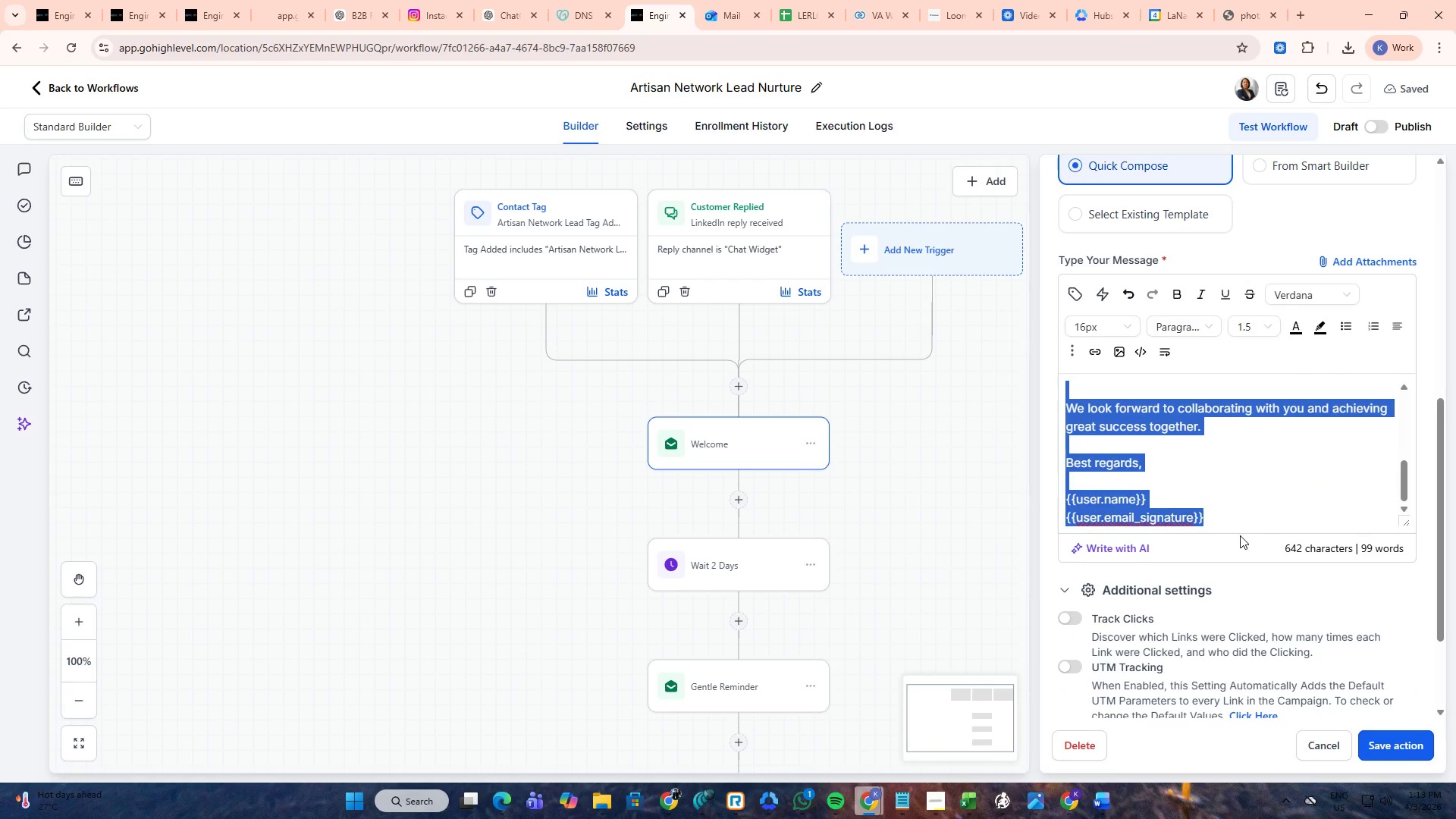 
key(Alt+AltLeft)
 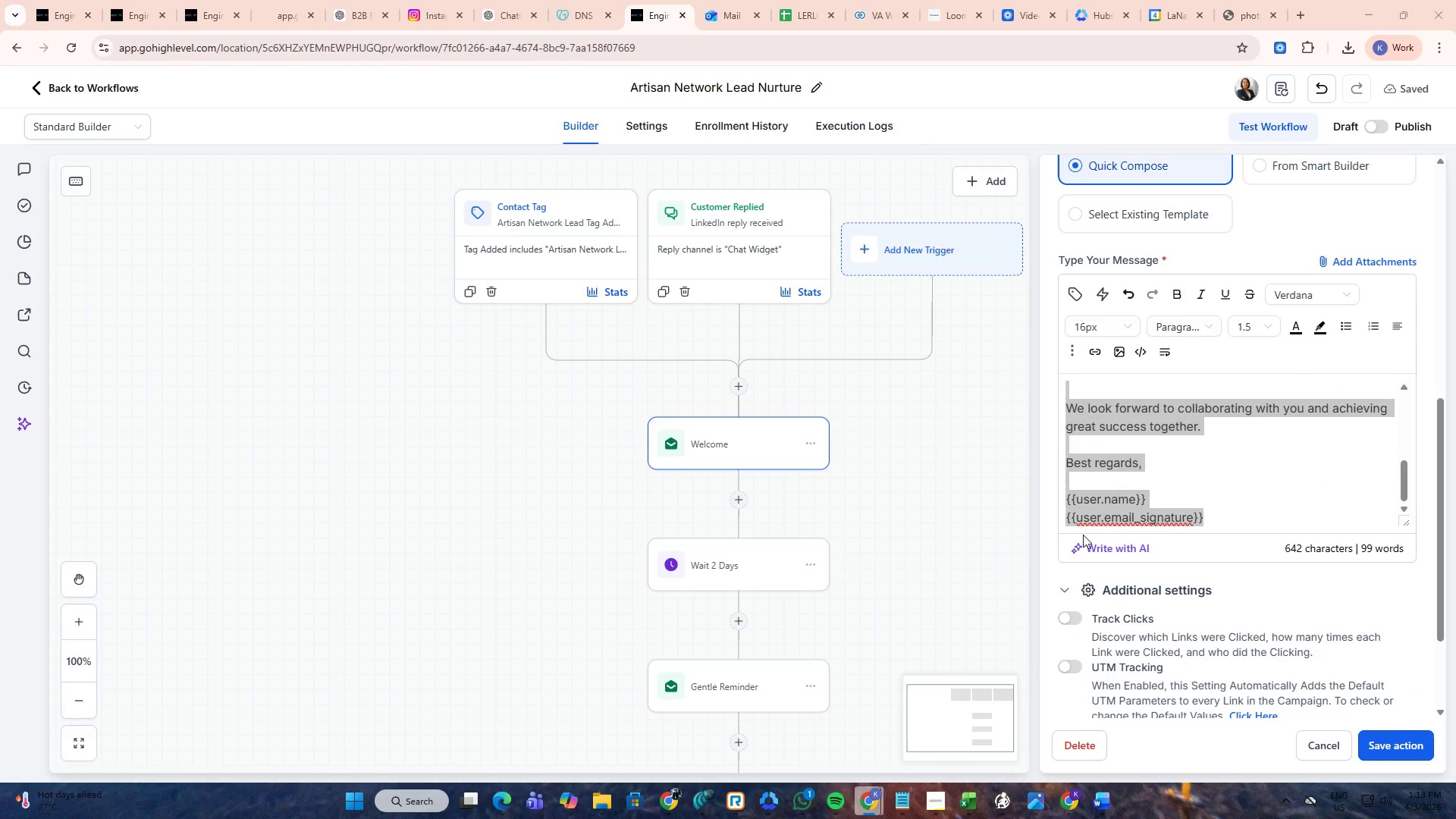 
key(Alt+Tab)
 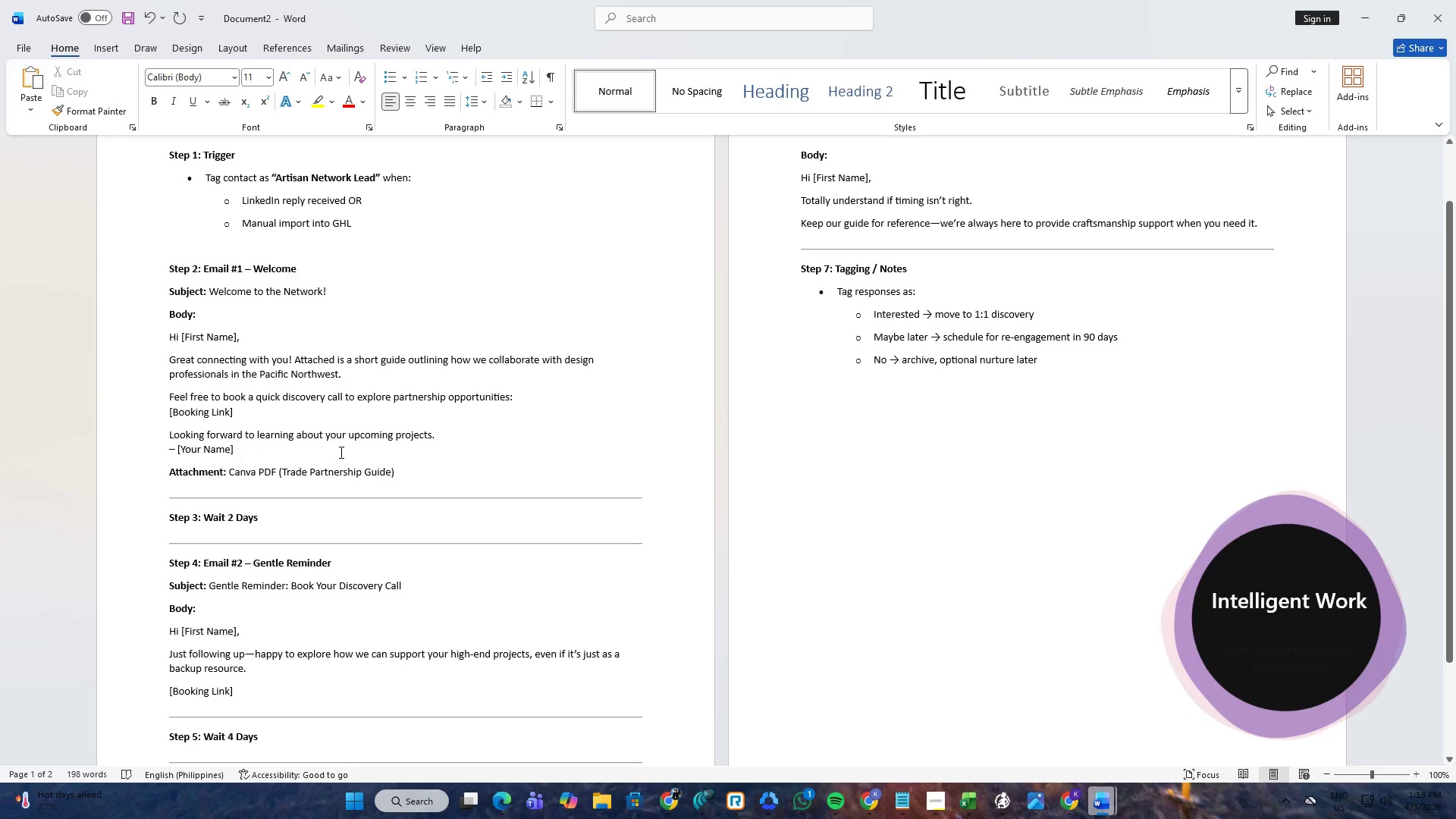 
left_click_drag(start_coordinate=[404, 471], to_coordinate=[152, 344])
 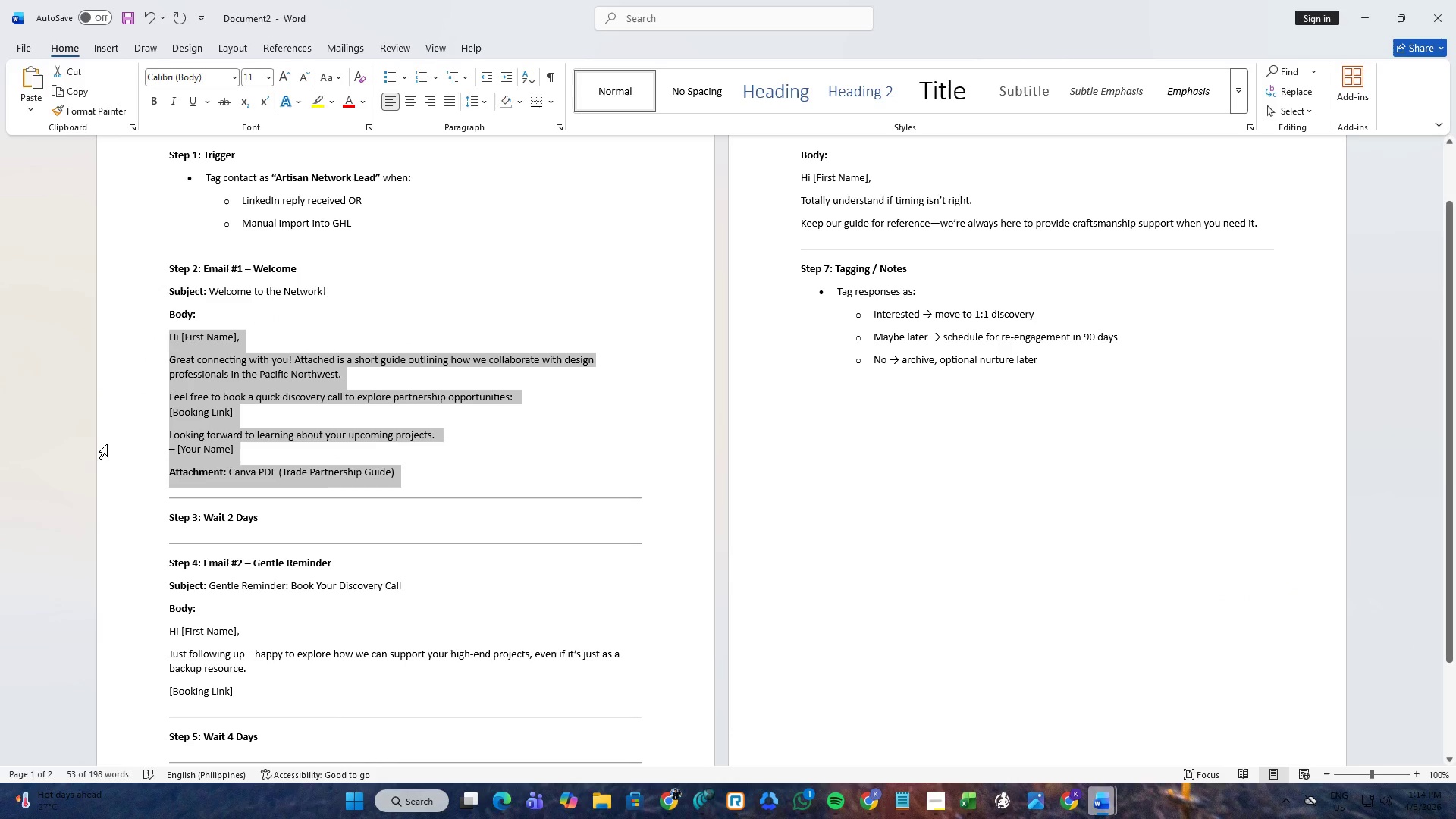 
hold_key(key=ControlLeft, duration=1.5)
 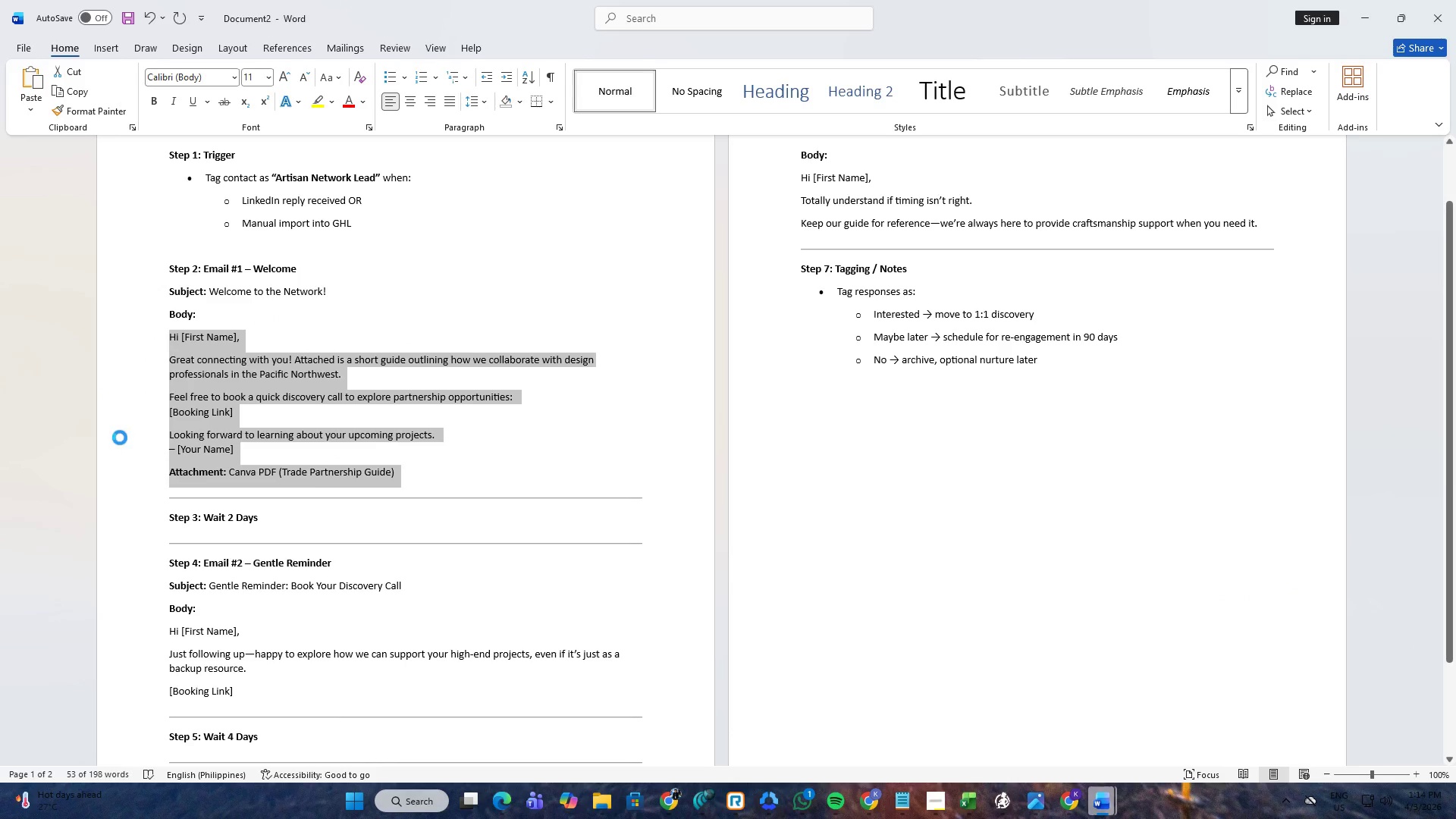 
key(Control+V)
 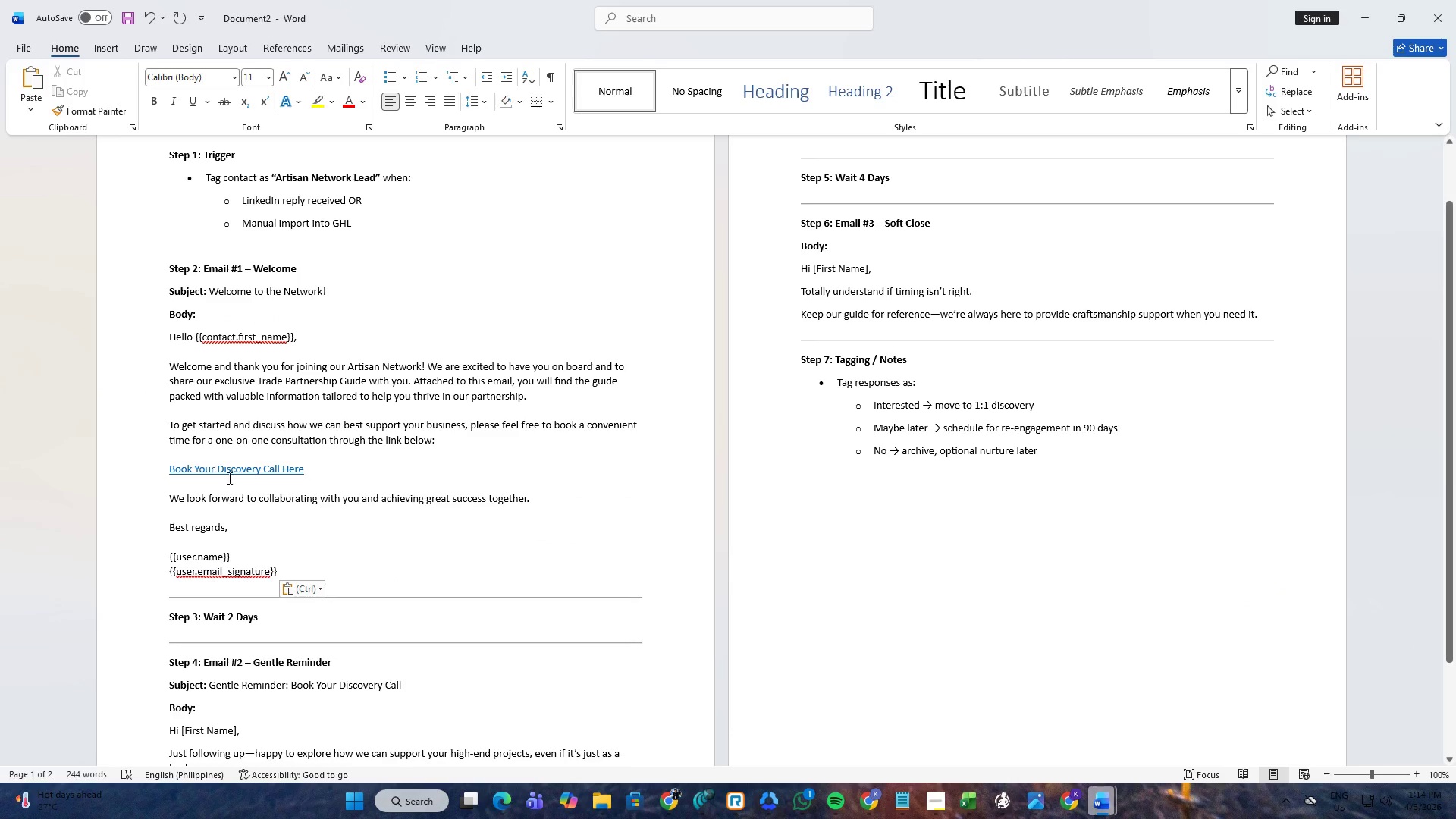 
left_click([233, 478])
 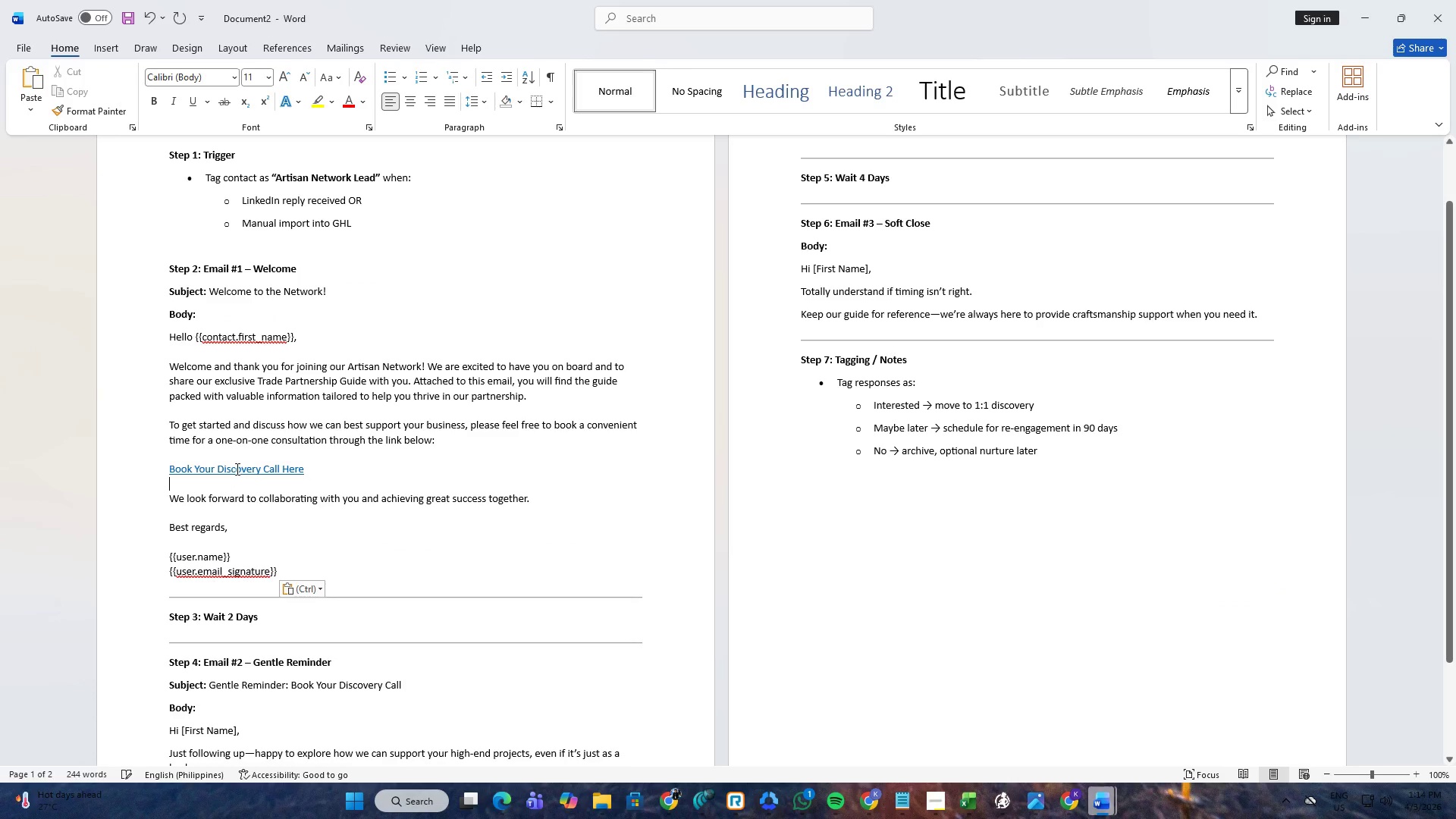 
left_click([236, 469])
 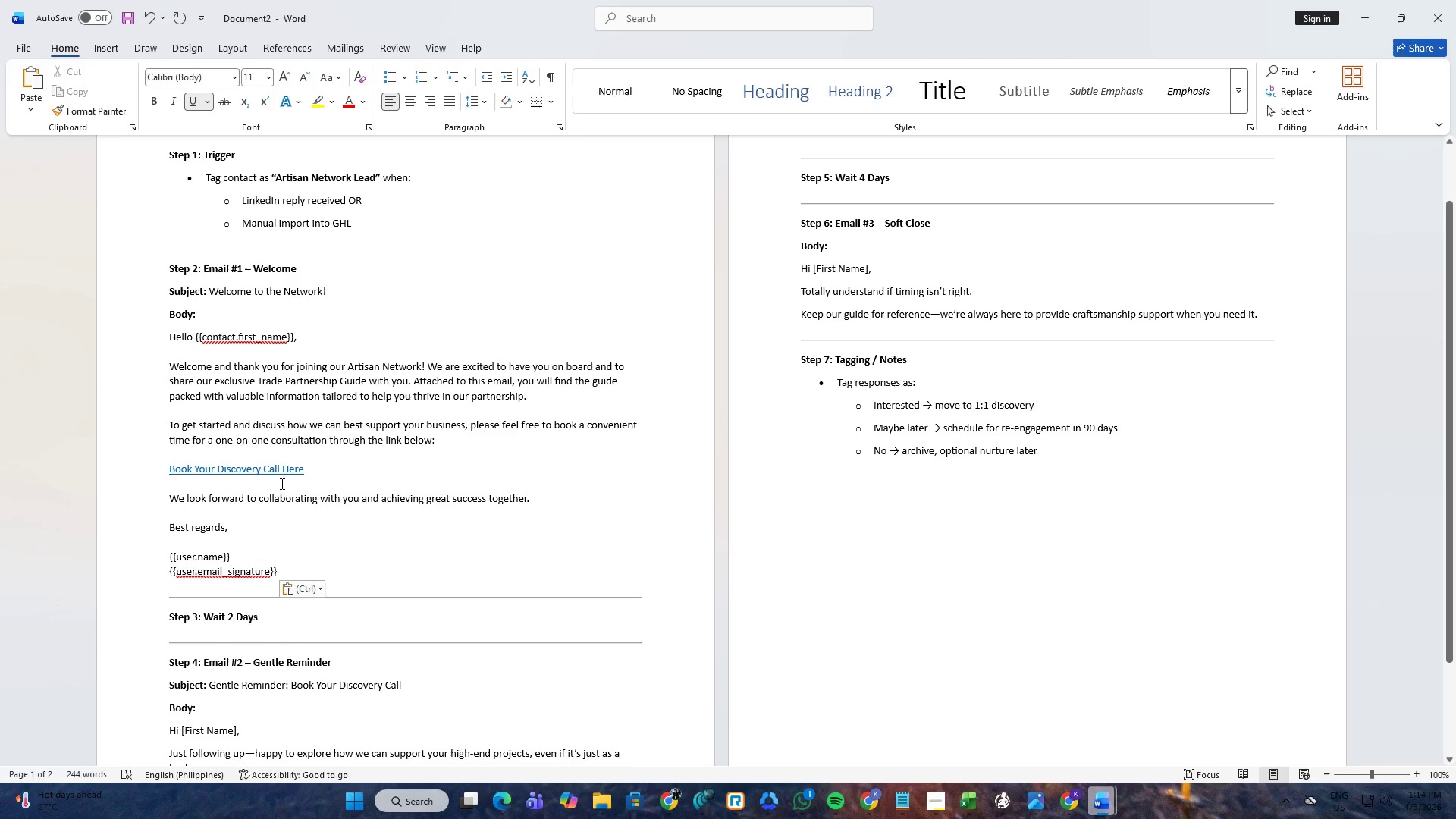 
left_click([280, 467])
 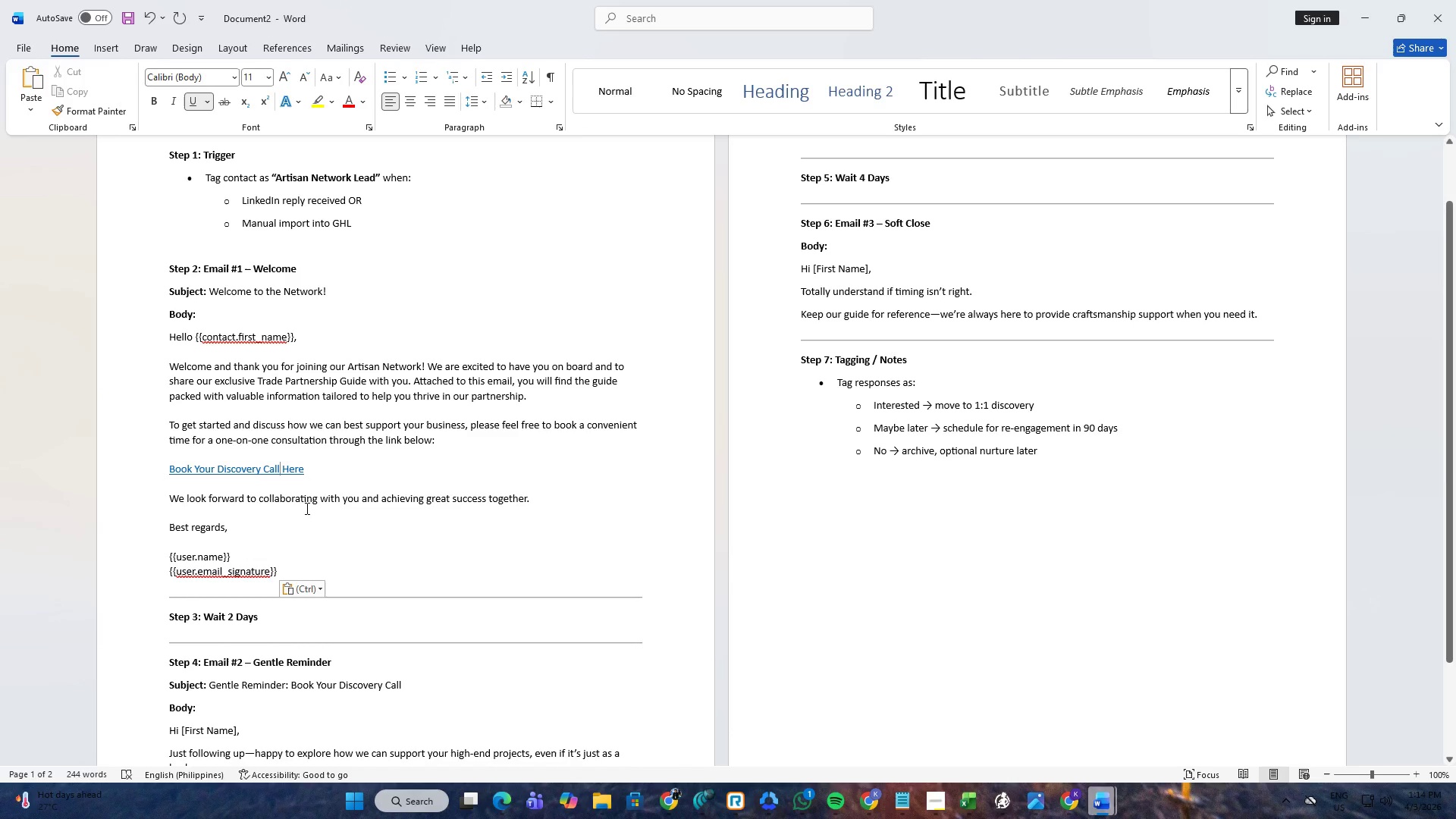 
left_click([337, 557])
 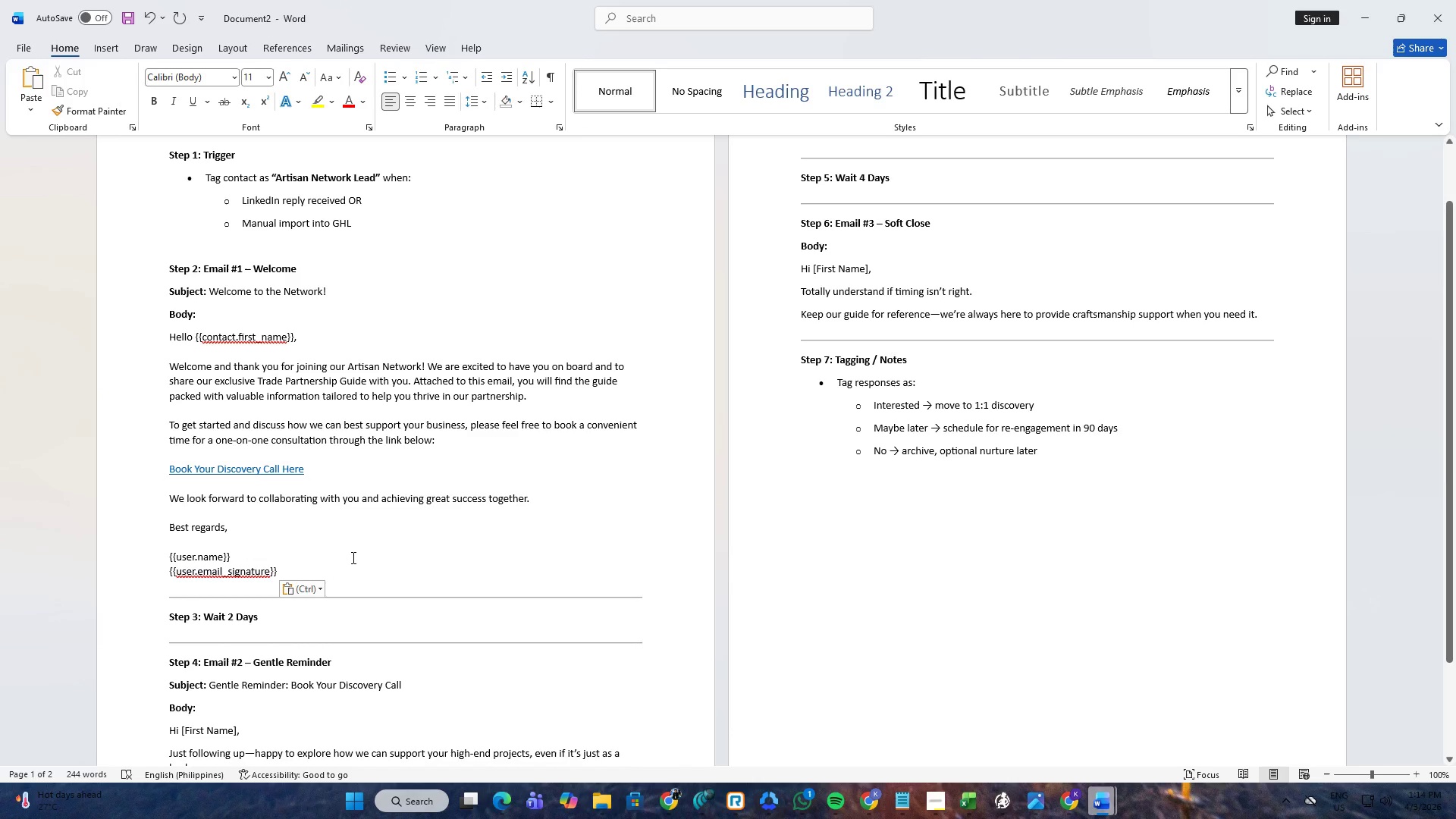 
key(Alt+AltLeft)
 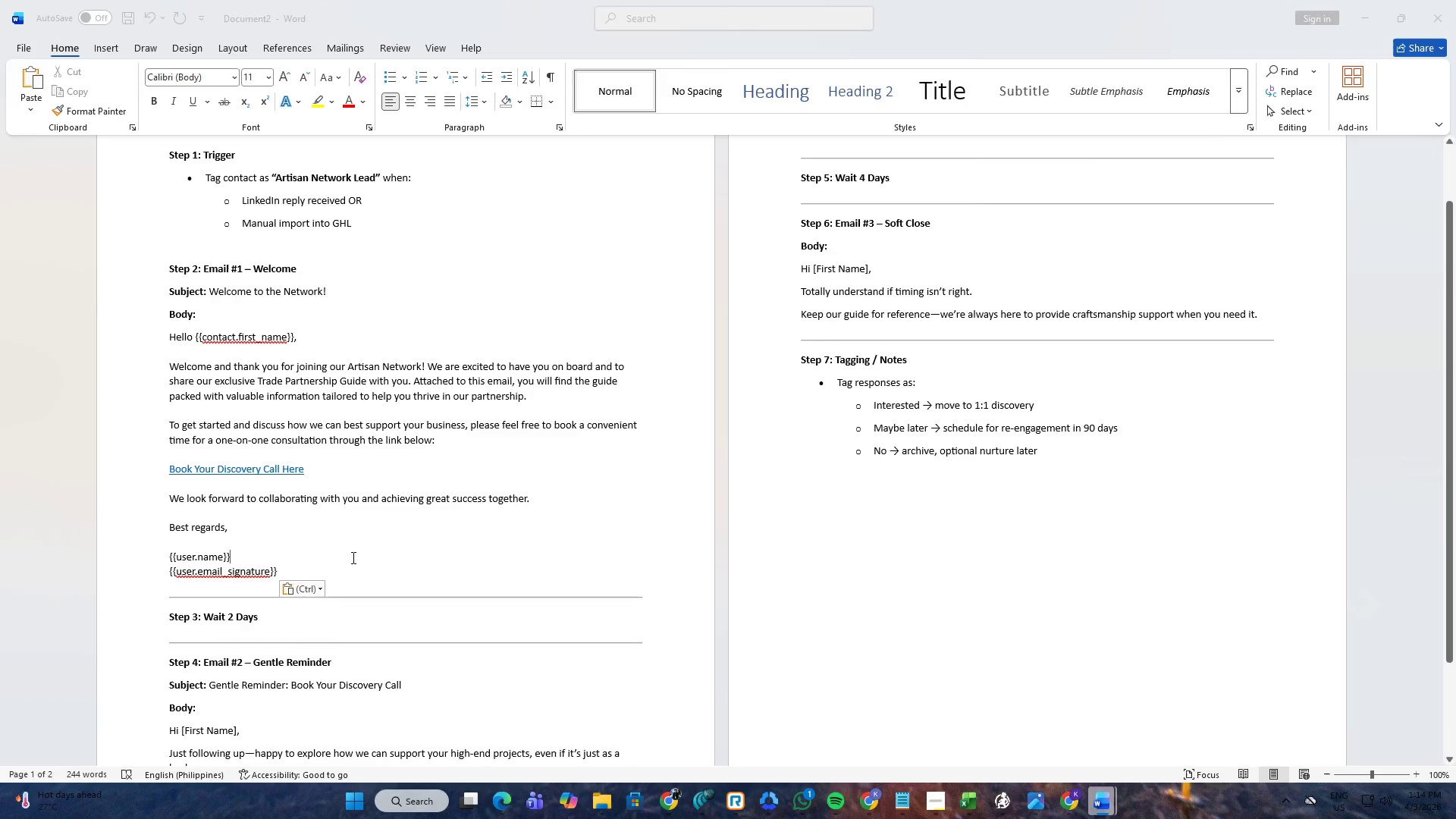 
key(Alt+Tab)
 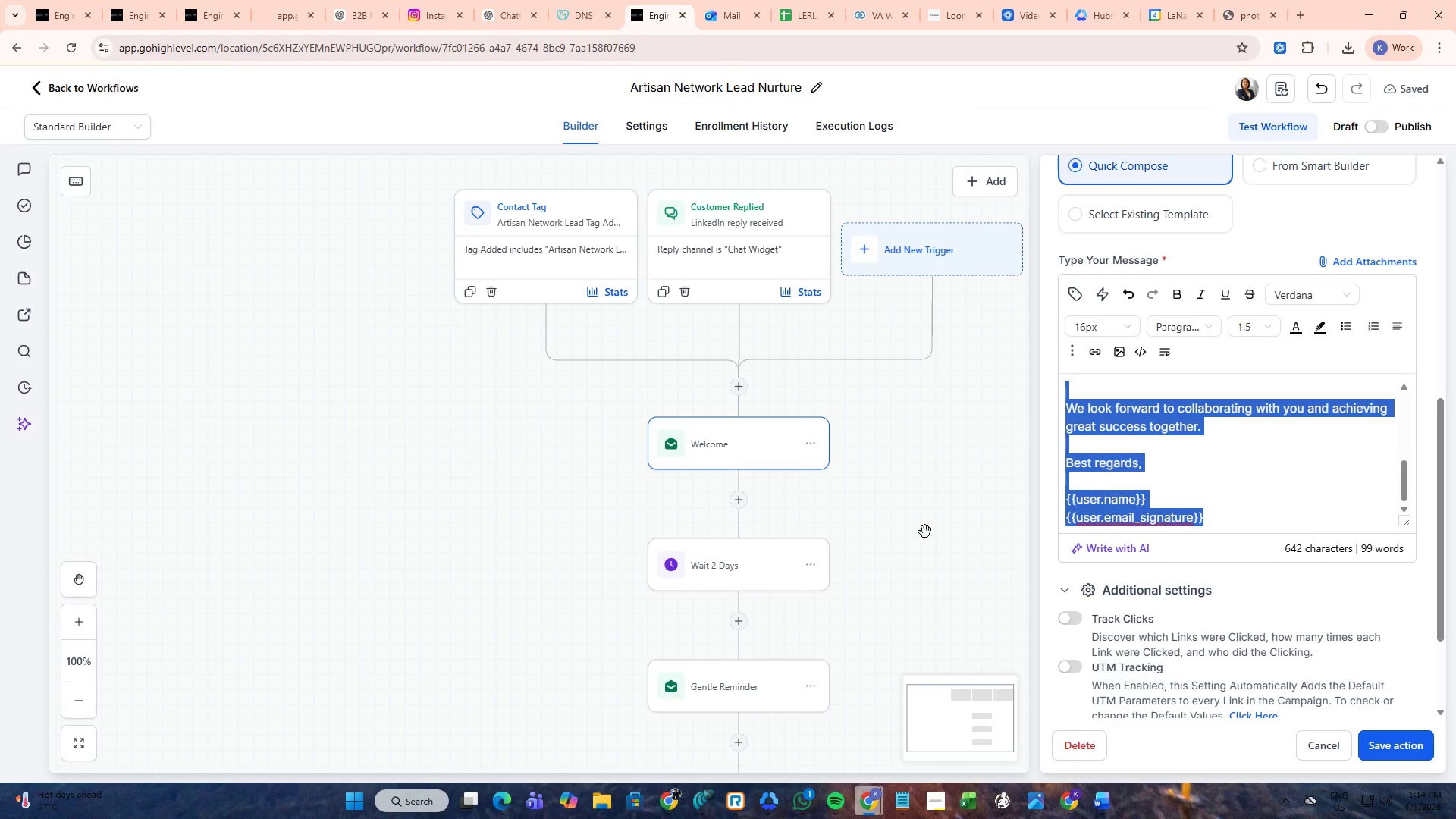 
scroll: coordinate [1139, 488], scroll_direction: down, amount: 2.0
 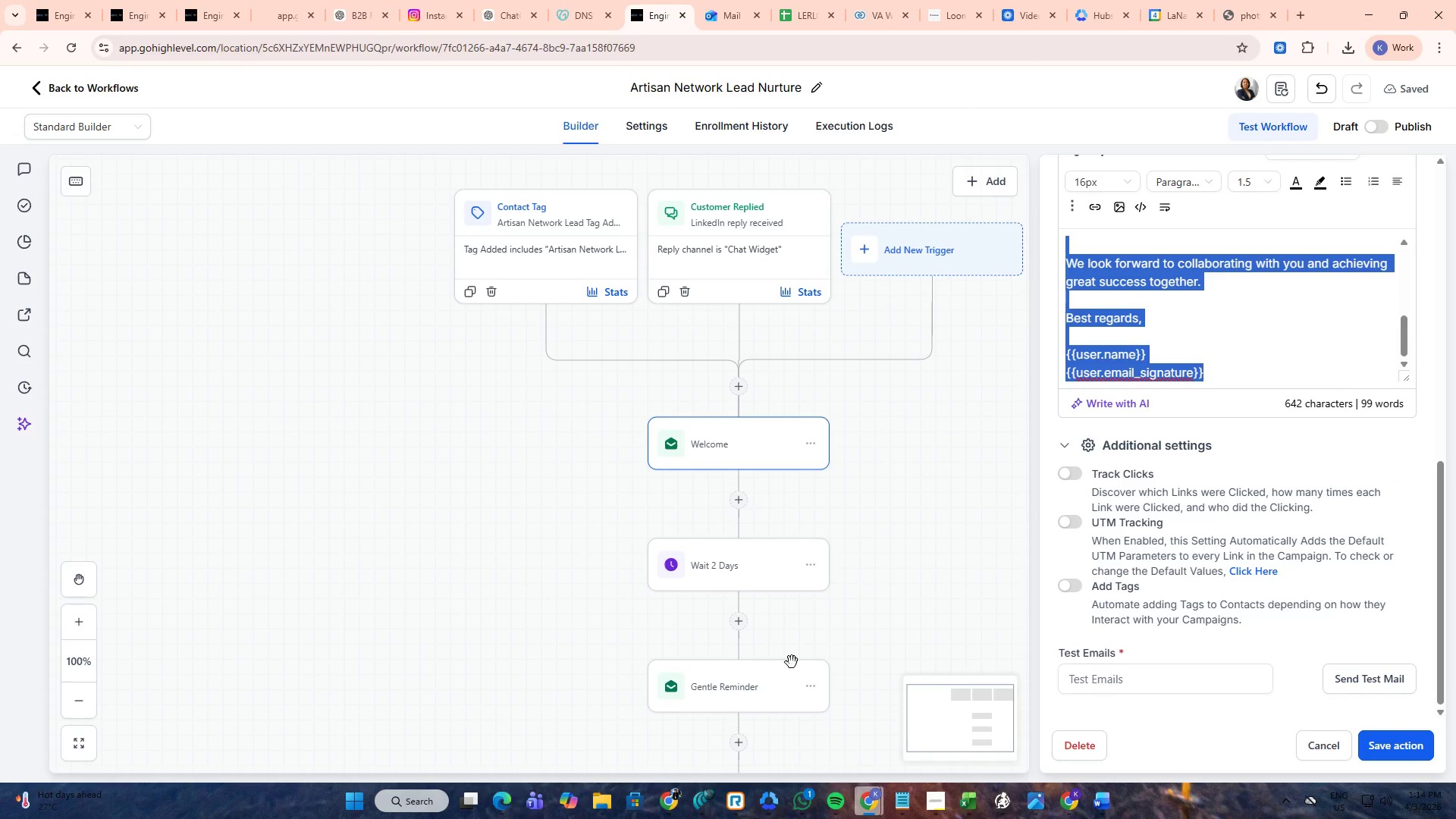 
left_click([733, 686])
 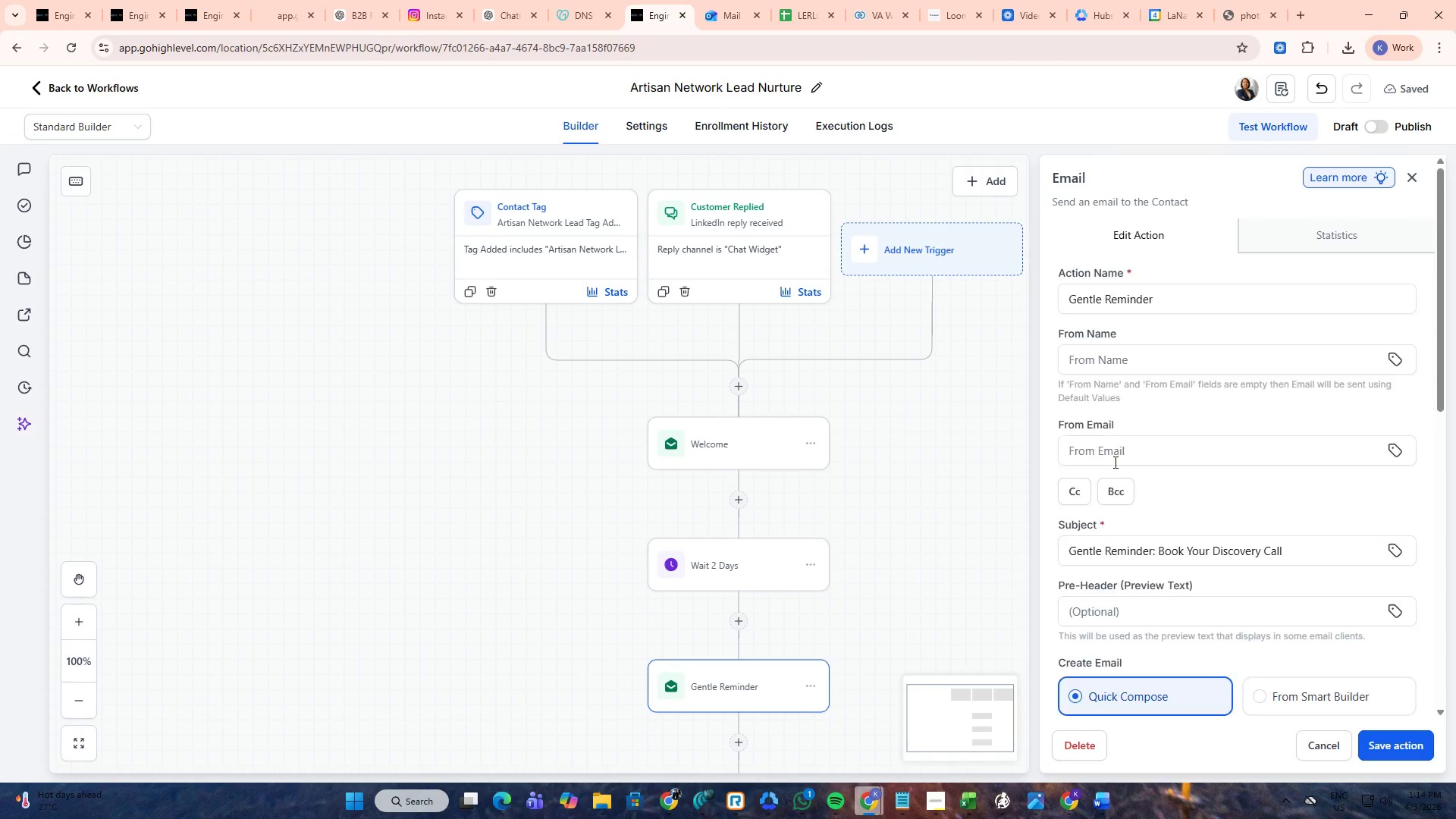 
scroll: coordinate [1113, 520], scroll_direction: down, amount: 5.0
 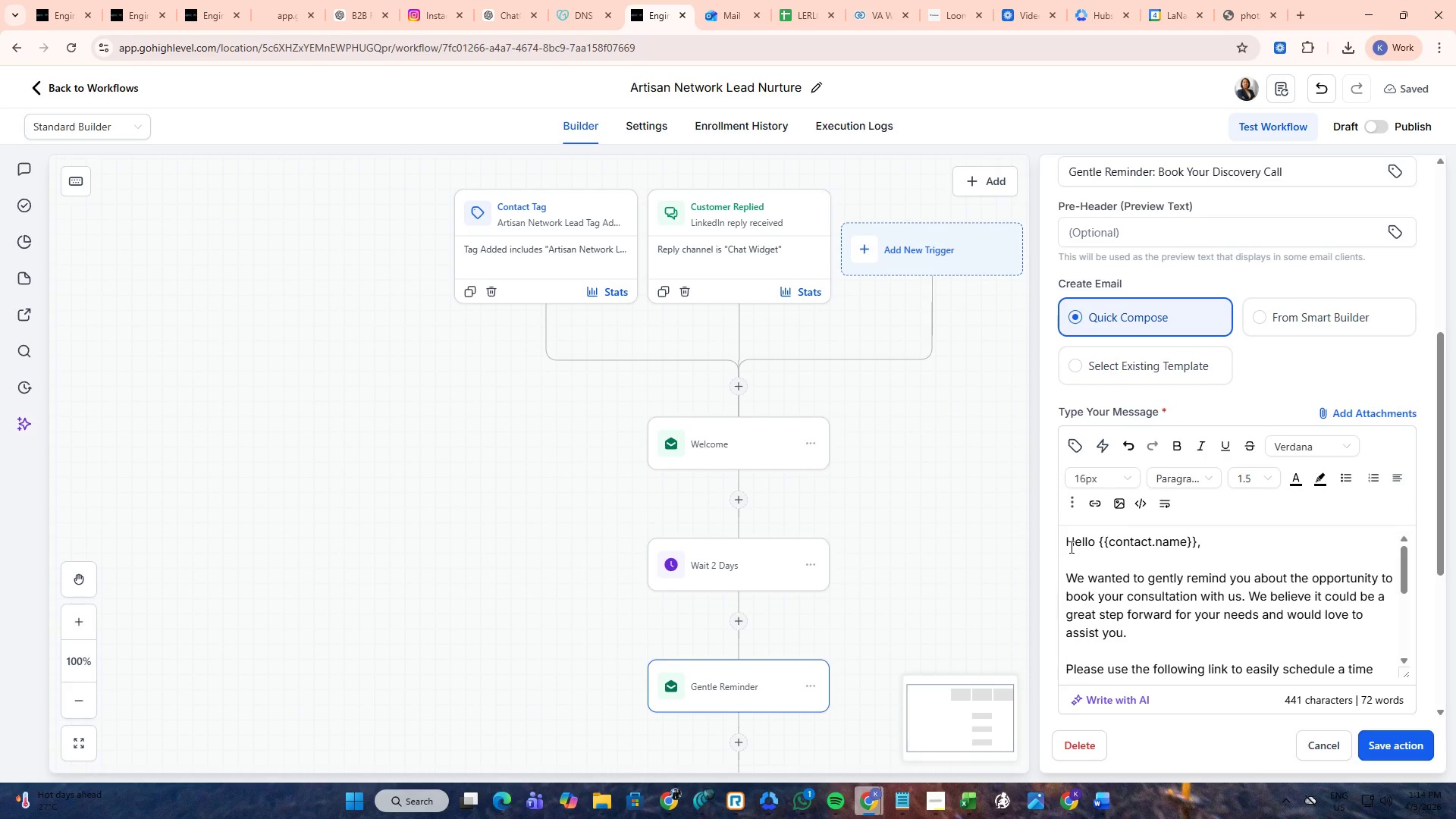 
left_click_drag(start_coordinate=[1070, 547], to_coordinate=[1280, 593])
 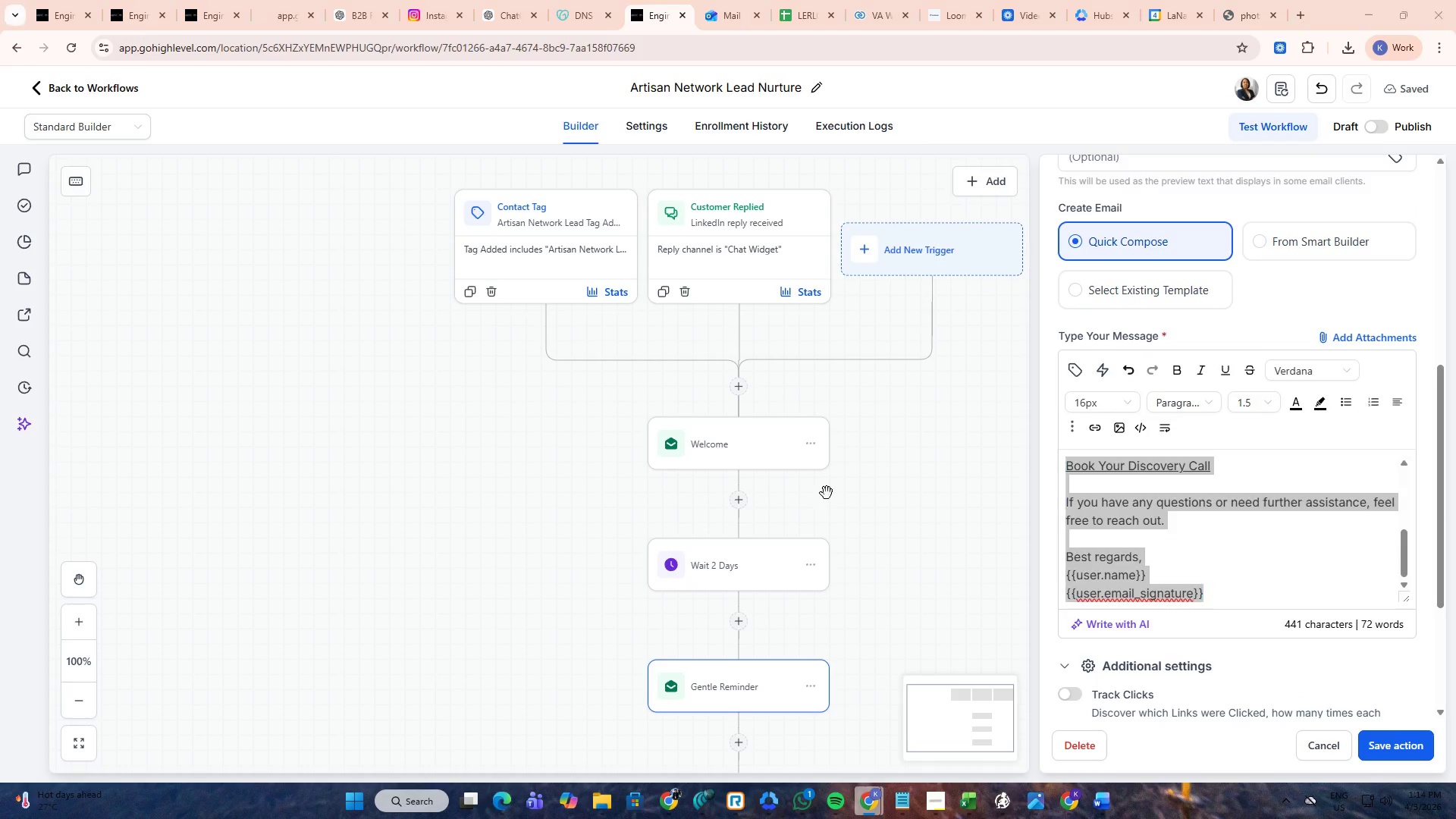 
scroll: coordinate [1202, 595], scroll_direction: down, amount: 4.0
 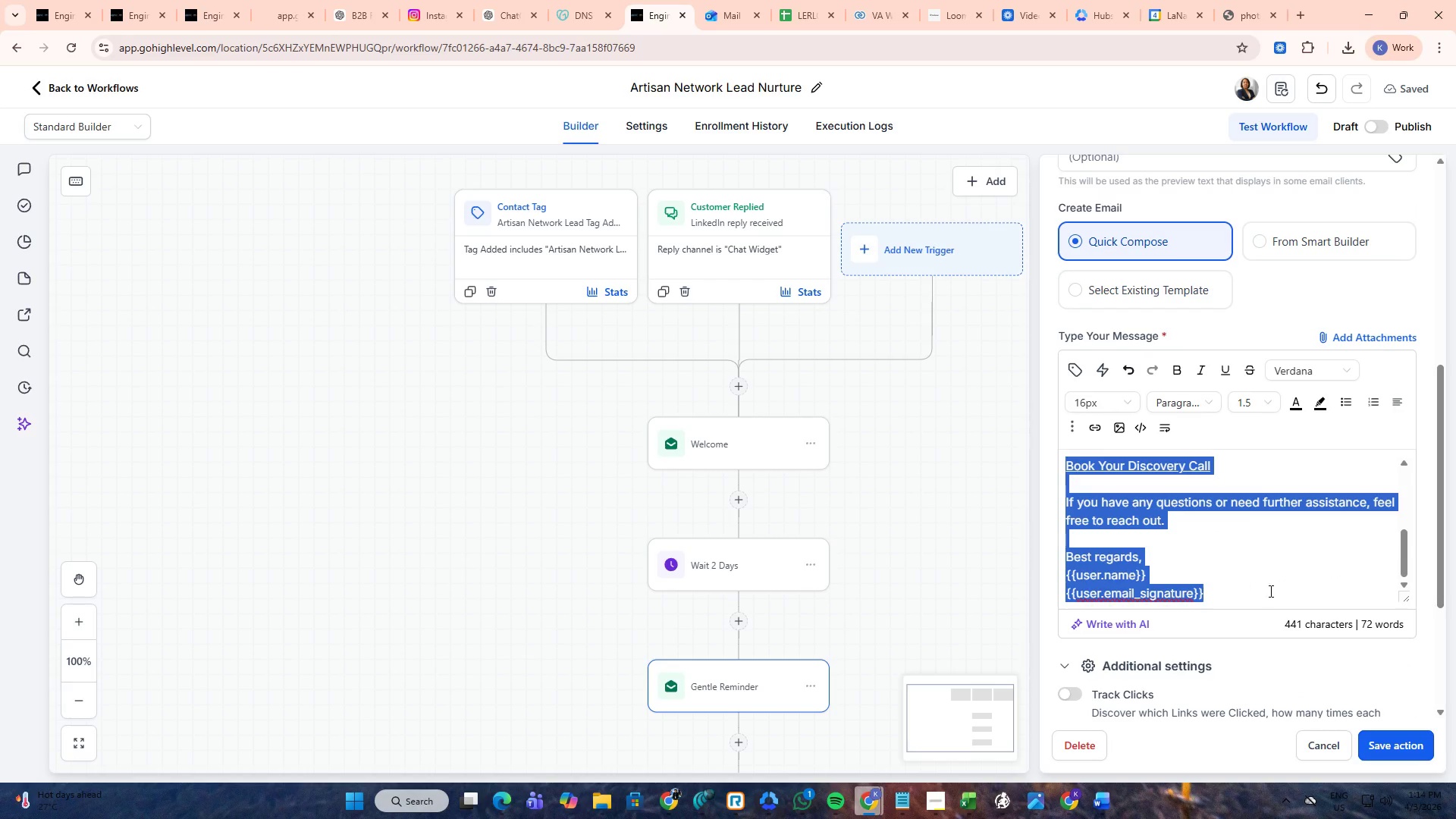 
key(Control+ControlLeft)
 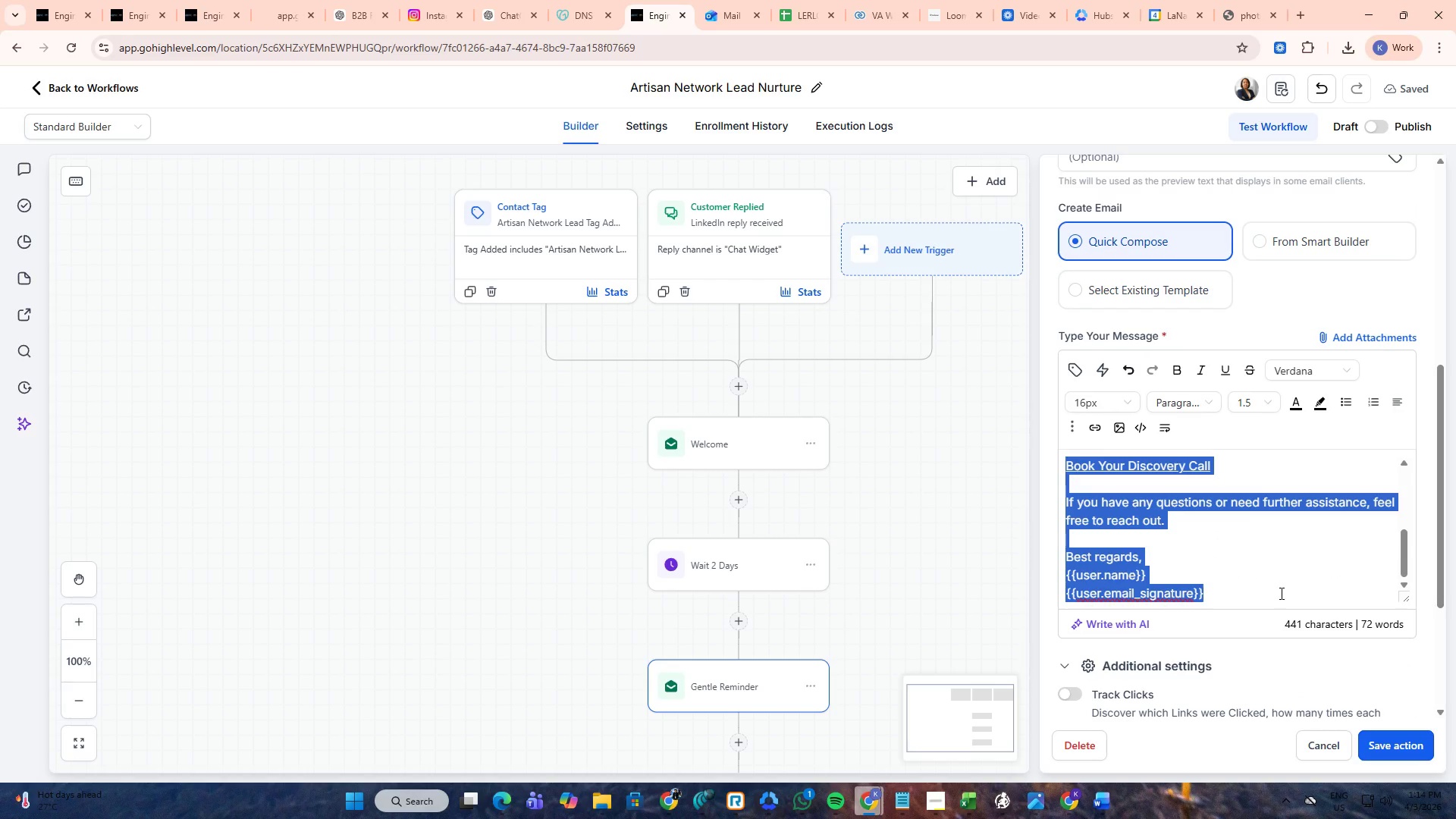 
key(Control+C)
 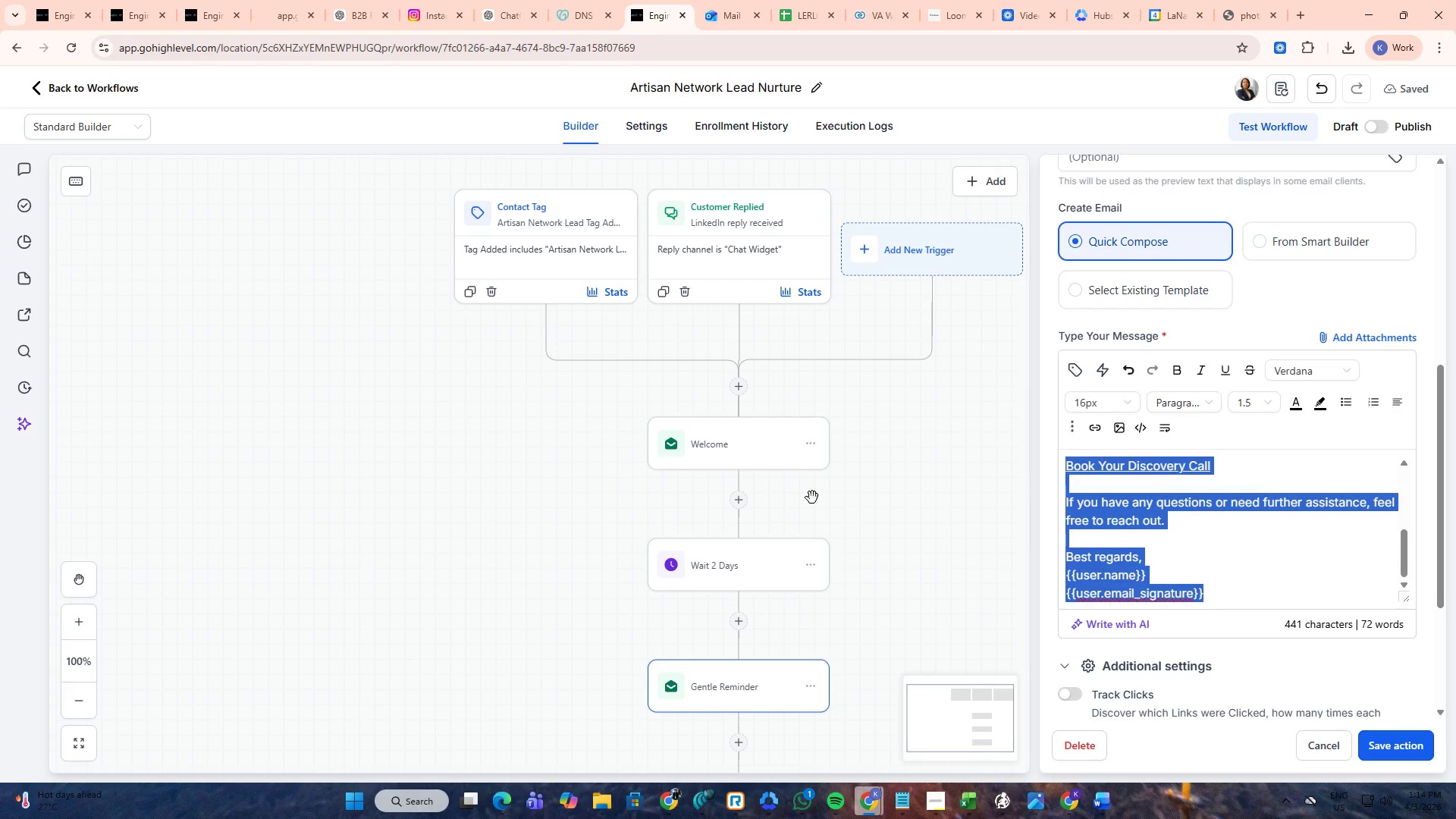 
key(Alt+AltLeft)
 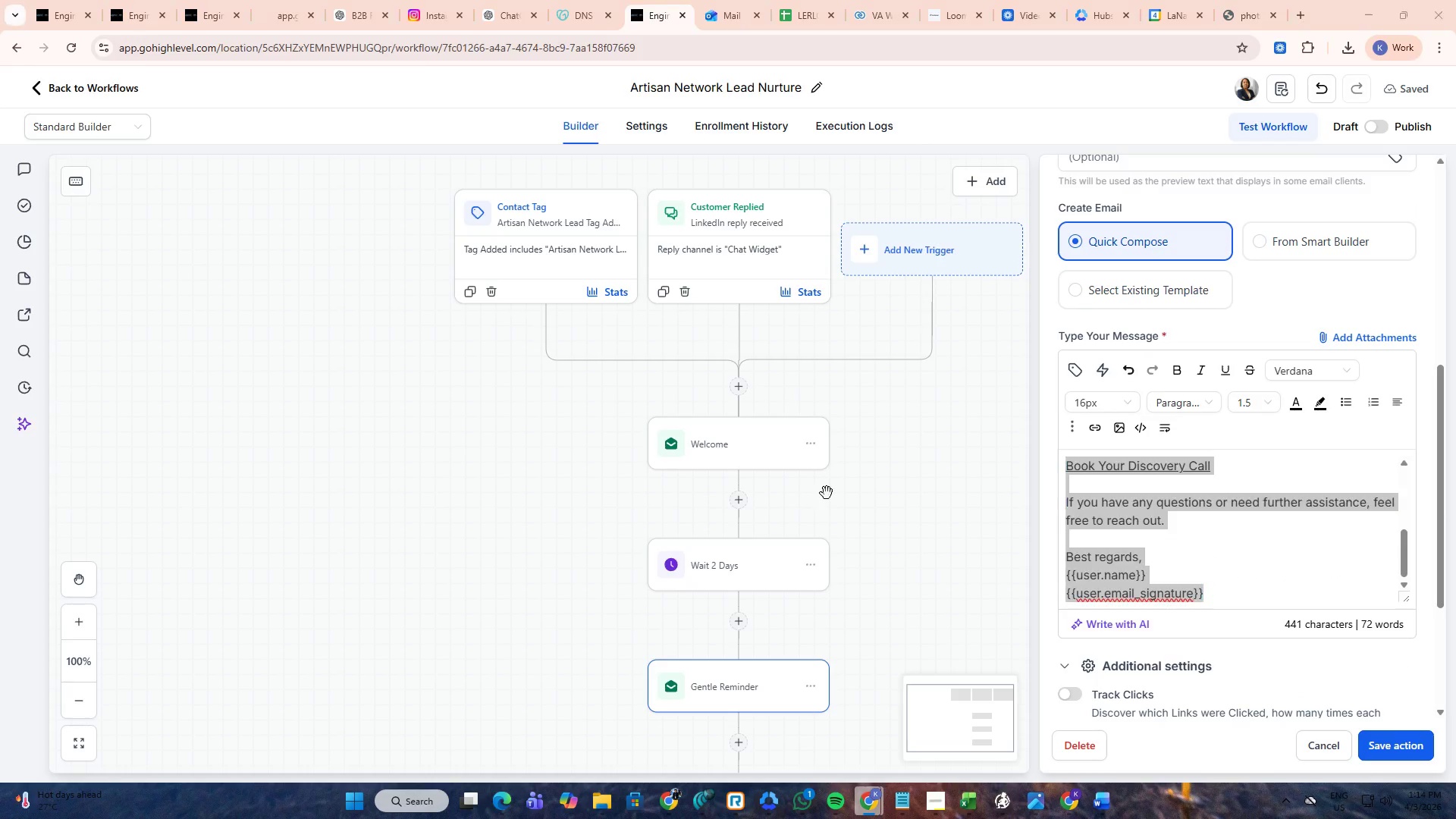 
key(Alt+Tab)
 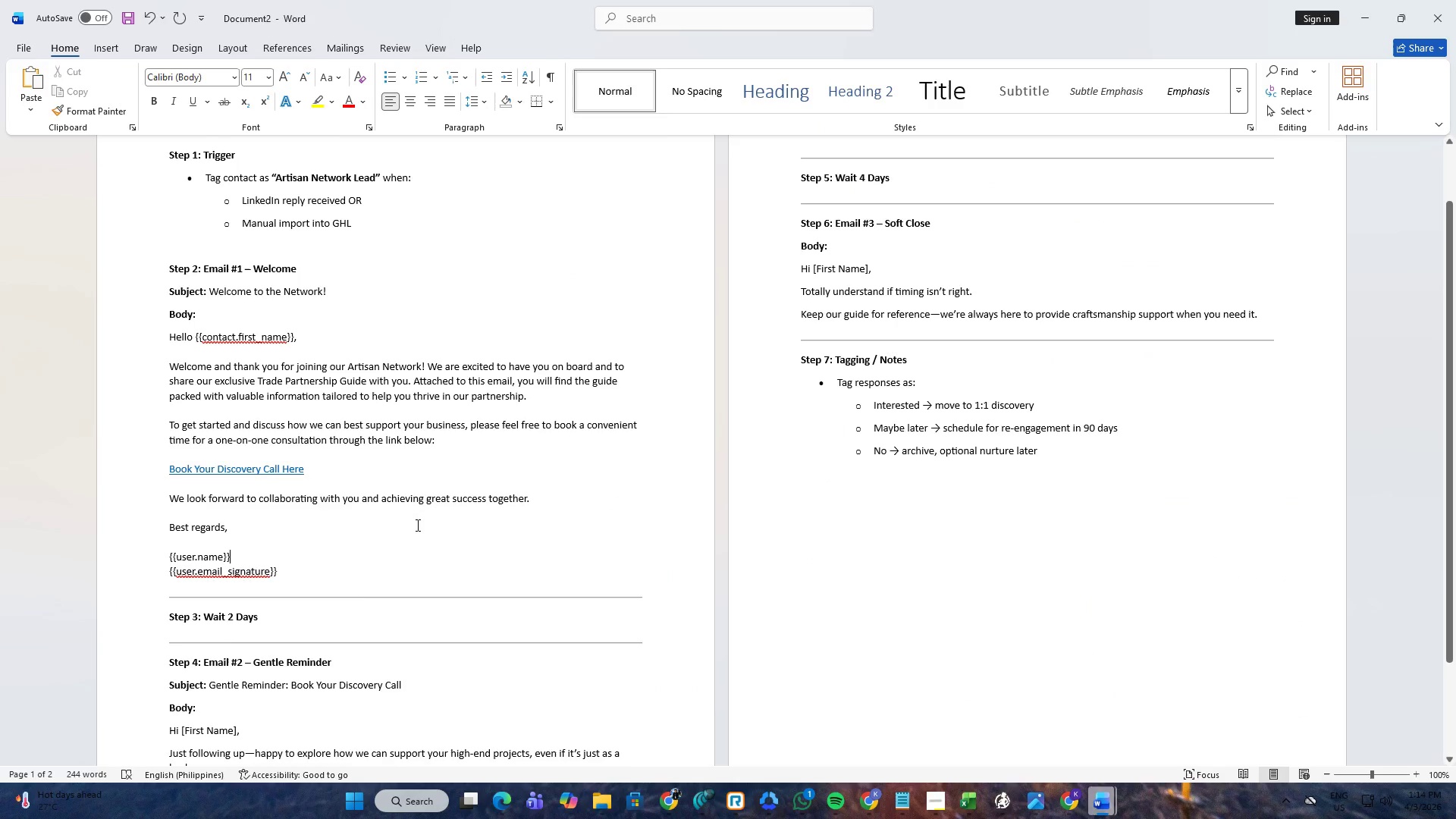 
scroll: coordinate [281, 547], scroll_direction: down, amount: 2.0
 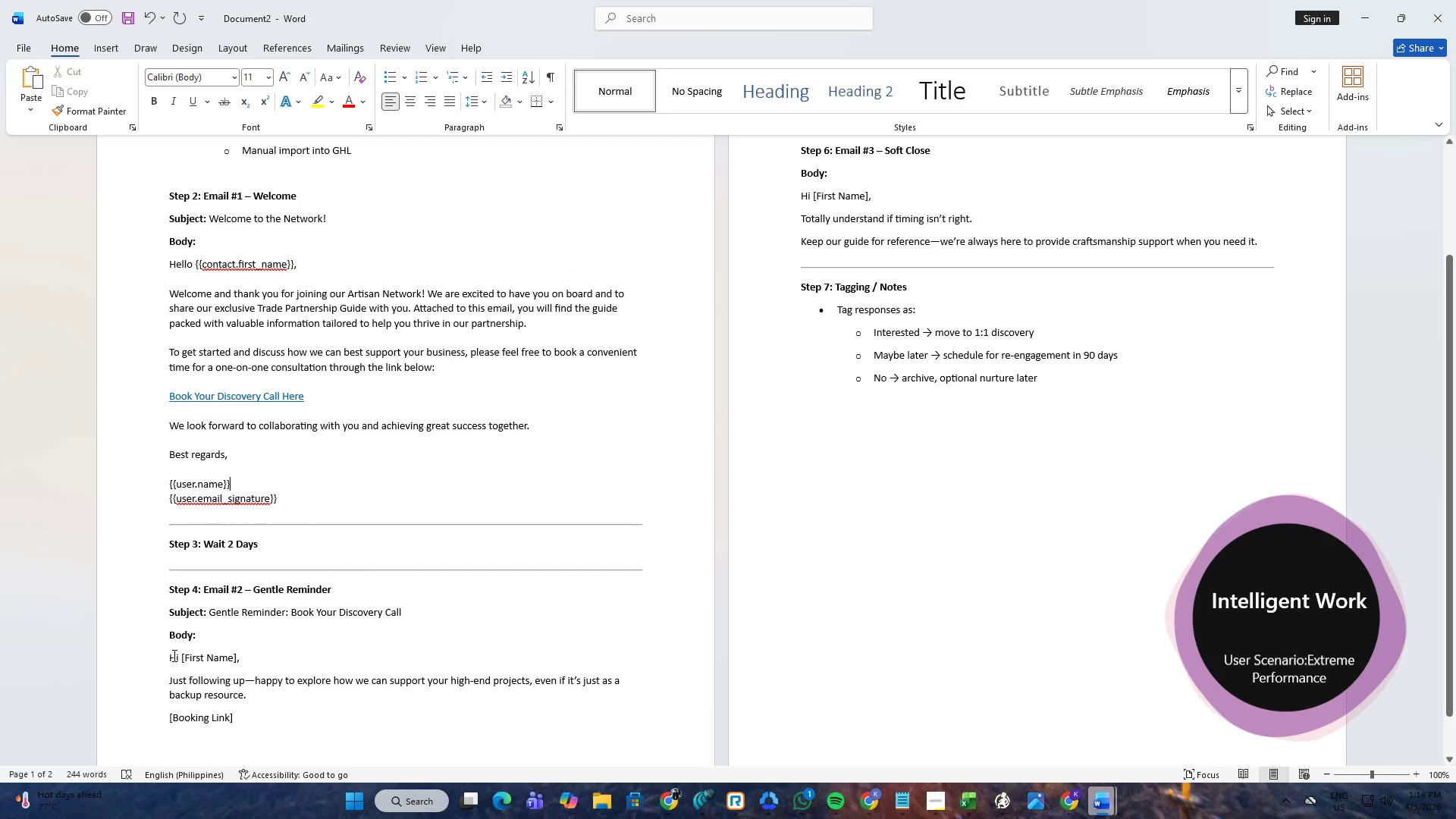 
left_click_drag(start_coordinate=[173, 656], to_coordinate=[362, 724])
 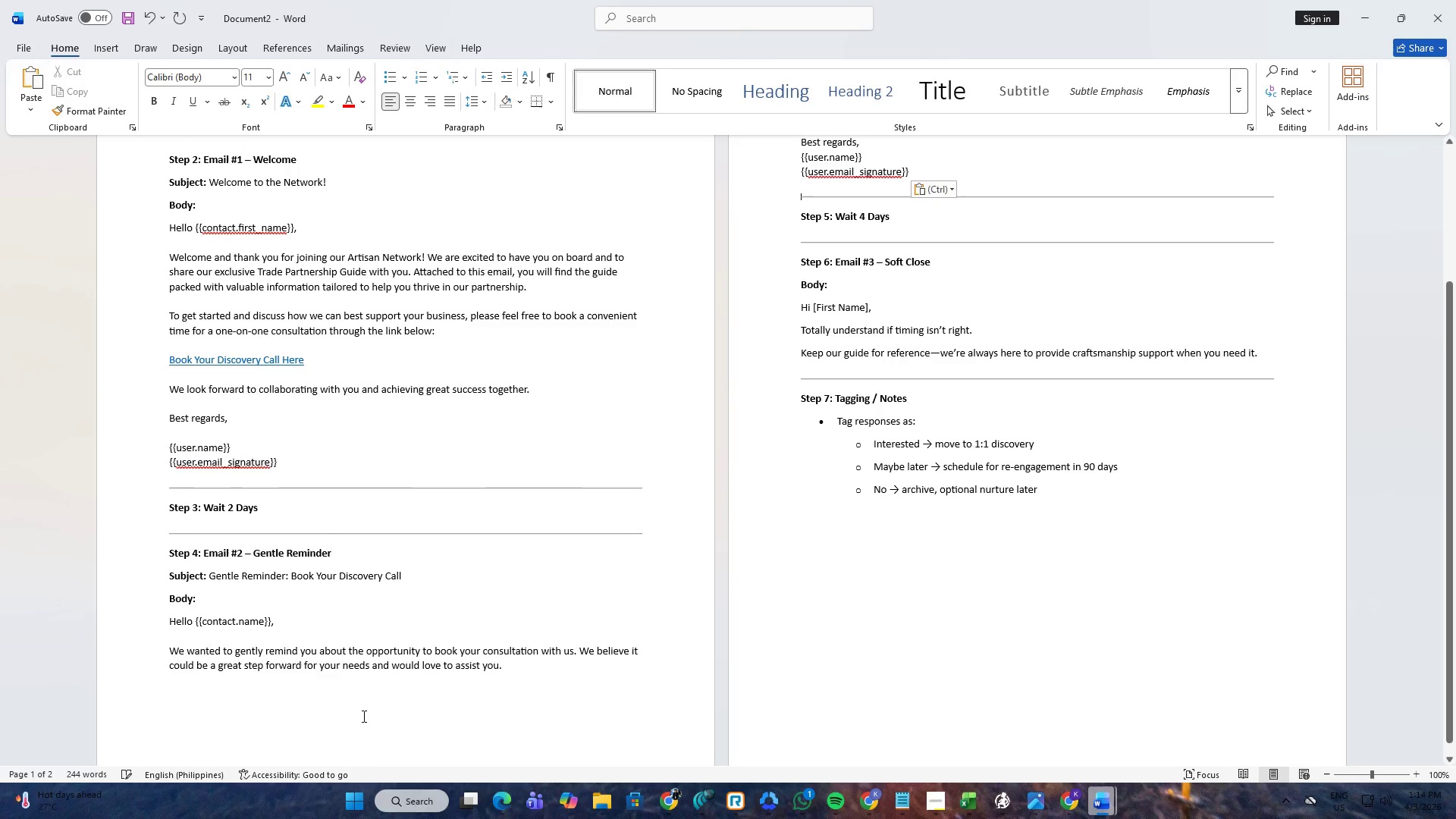 
scroll: coordinate [859, 453], scroll_direction: up, amount: 9.0
 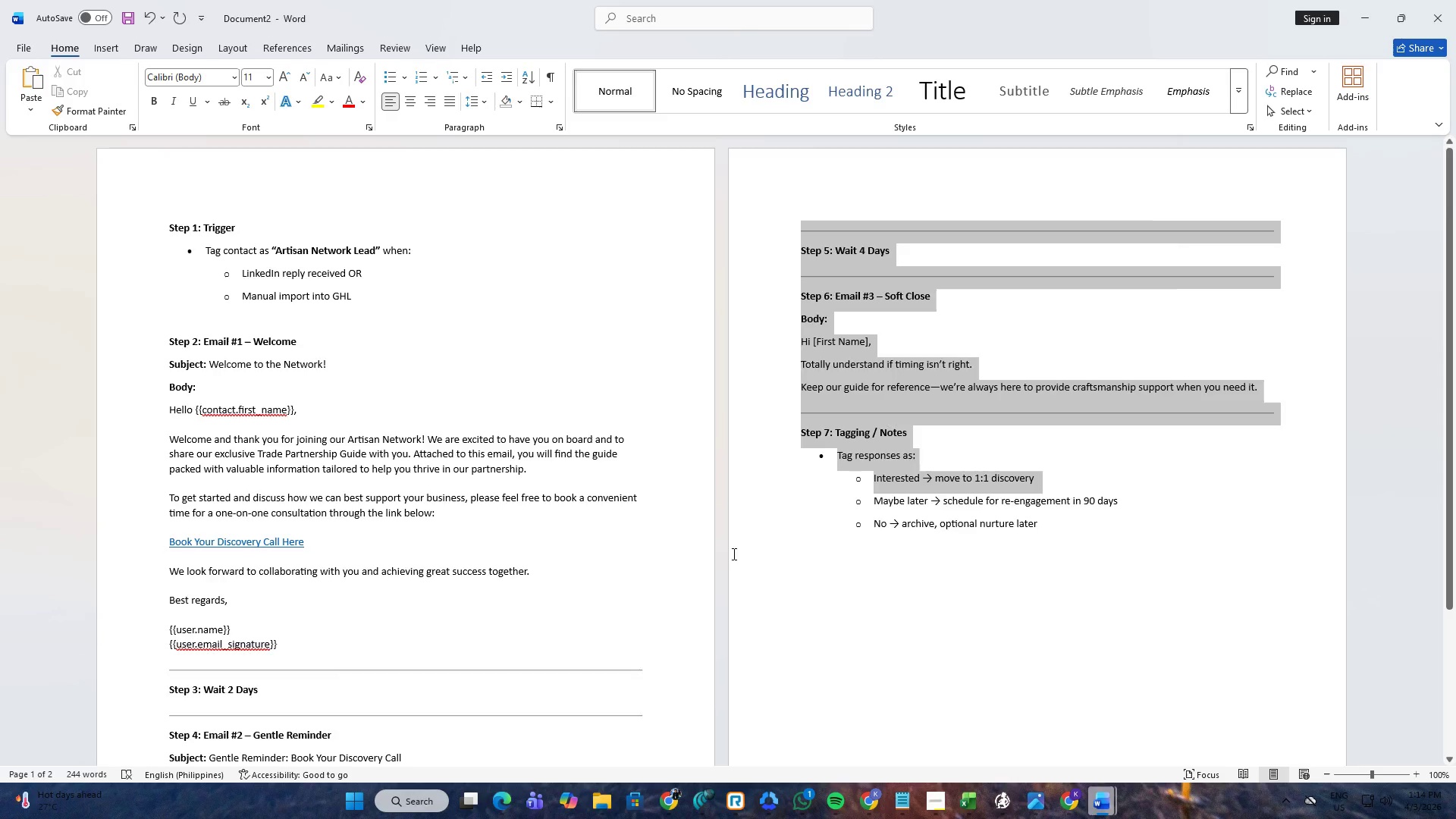 
scroll: coordinate [367, 744], scroll_direction: down, amount: 5.0
 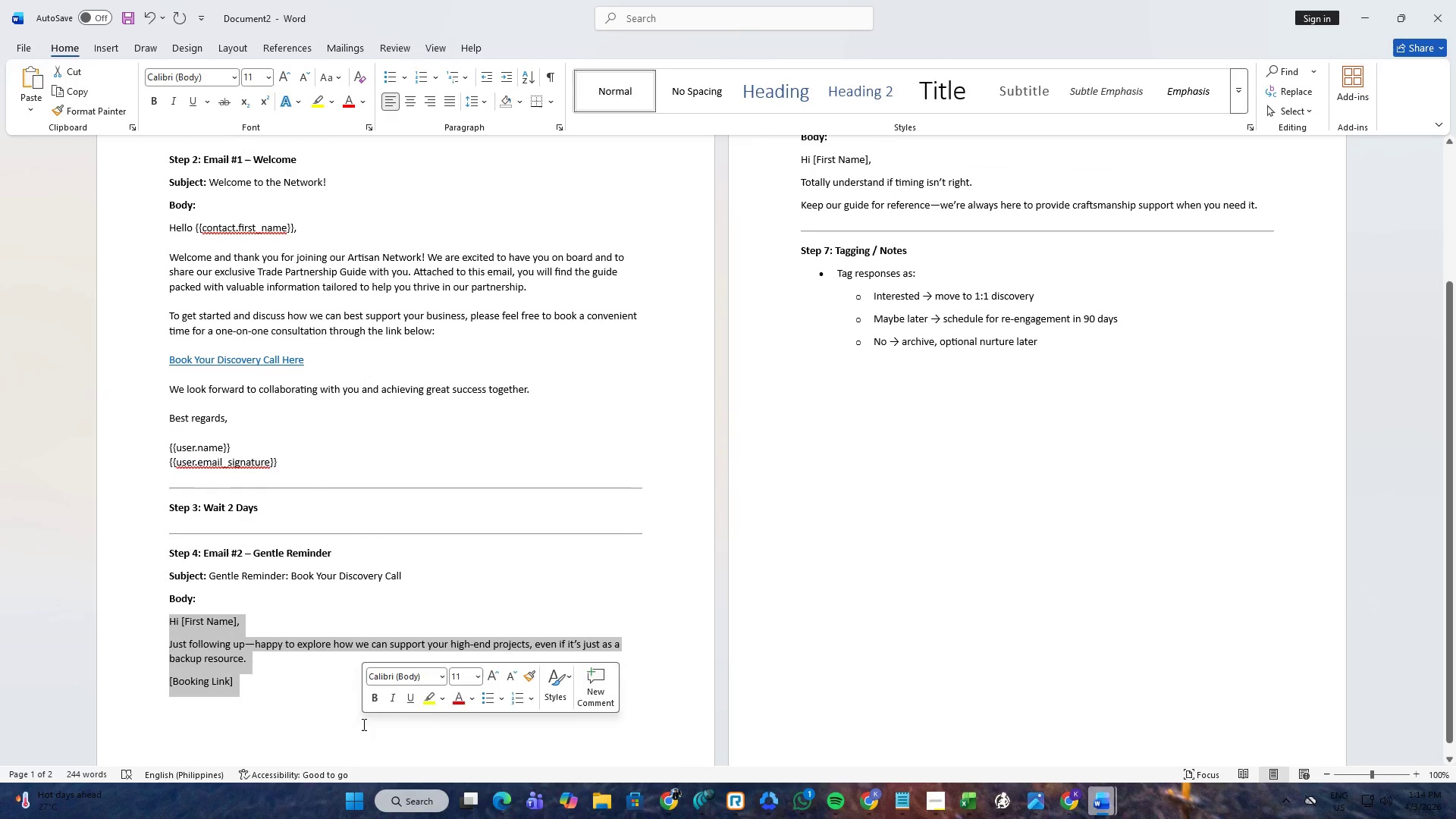 
key(Control+V)
 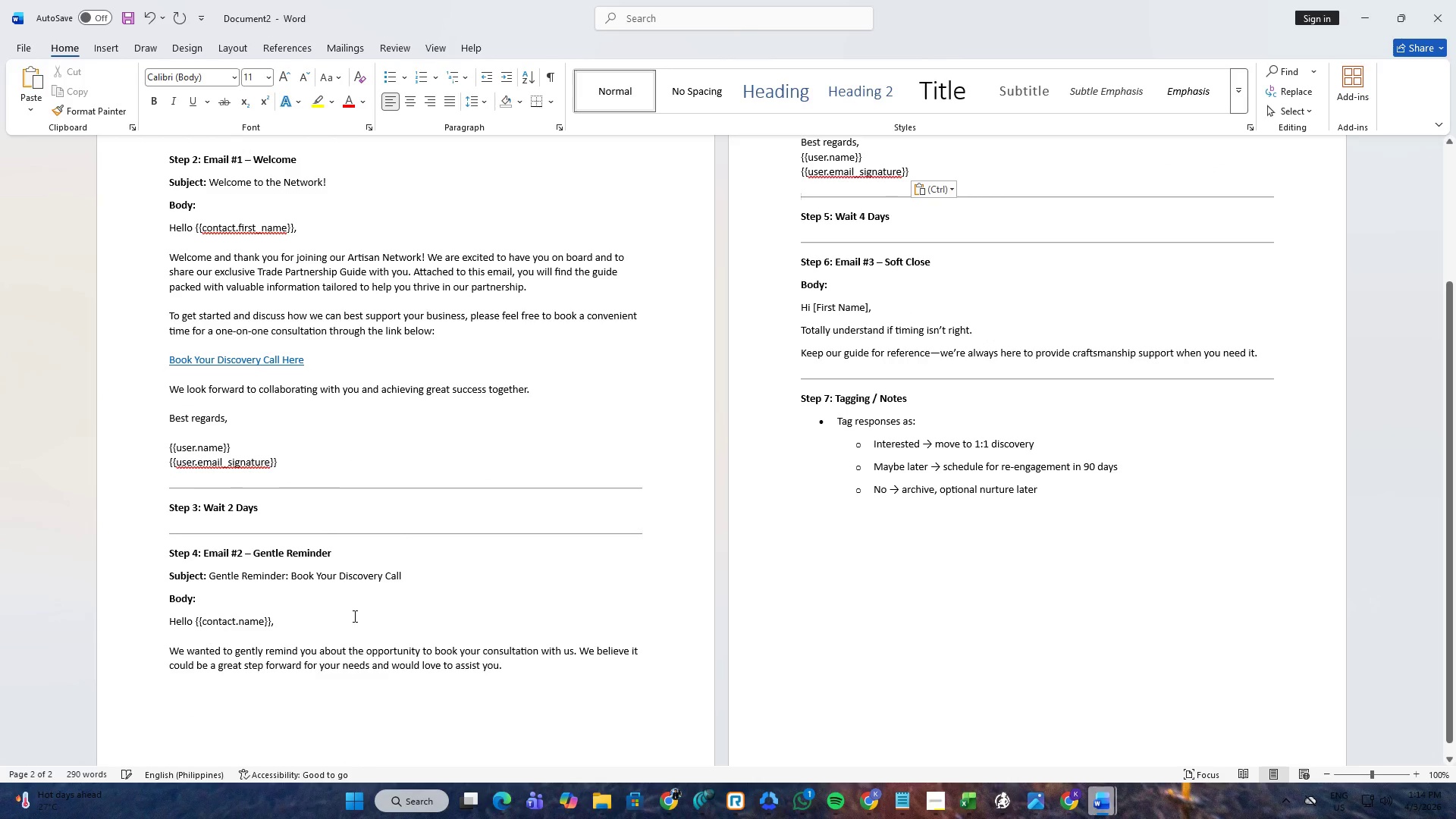 
scroll: coordinate [394, 606], scroll_direction: up, amount: 6.0
 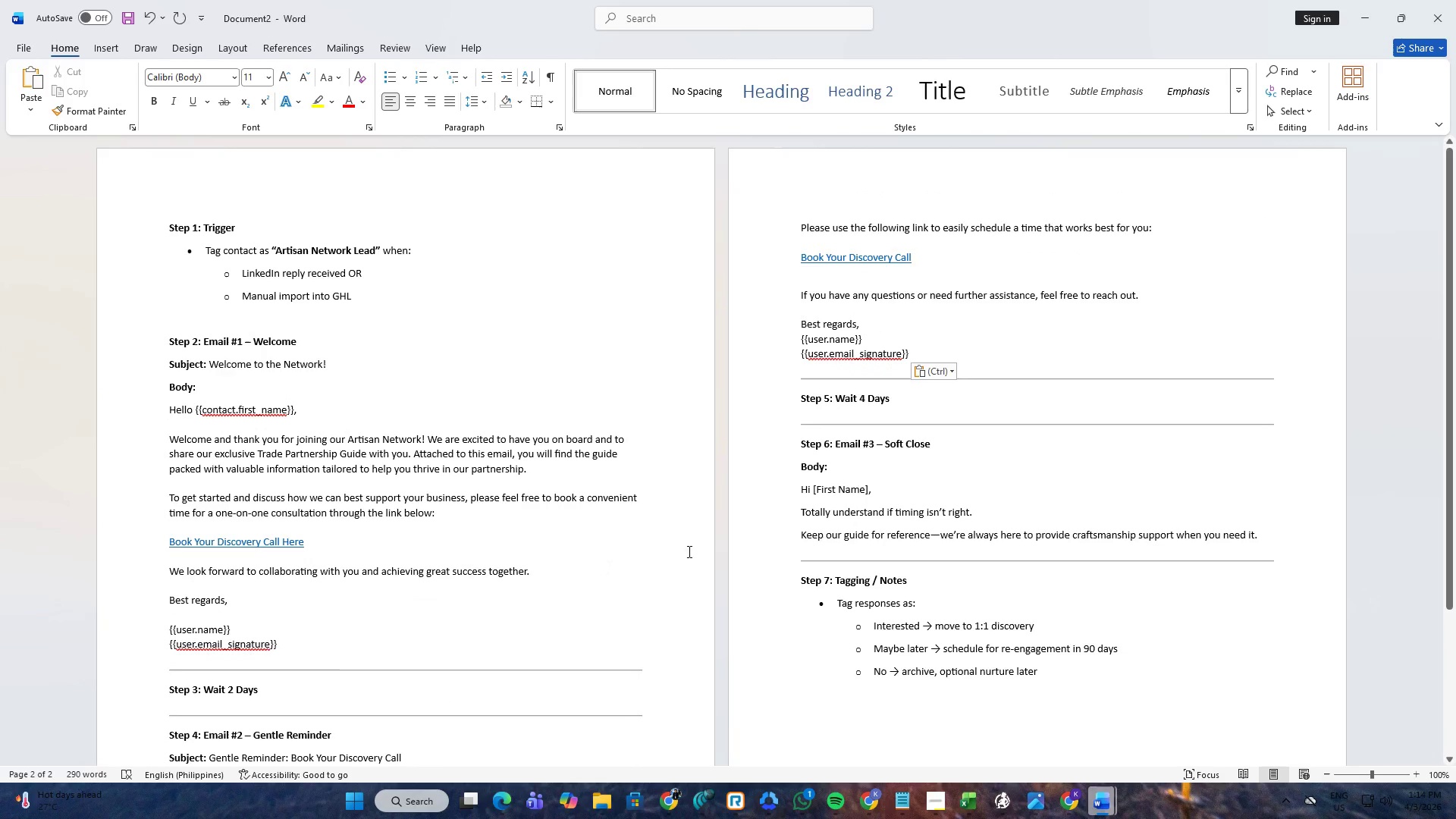 
key(Alt+AltLeft)
 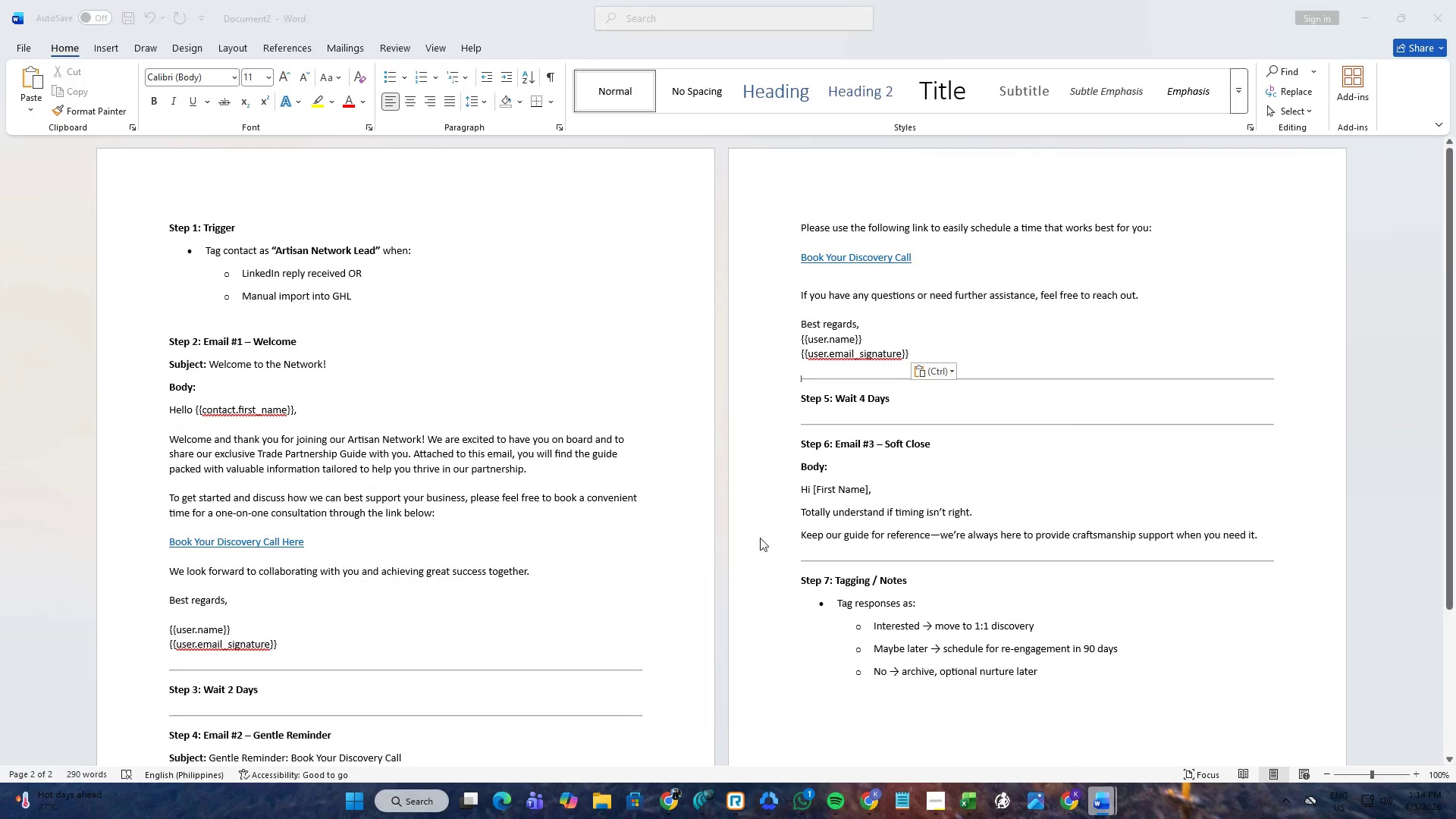 
key(Alt+Tab)
 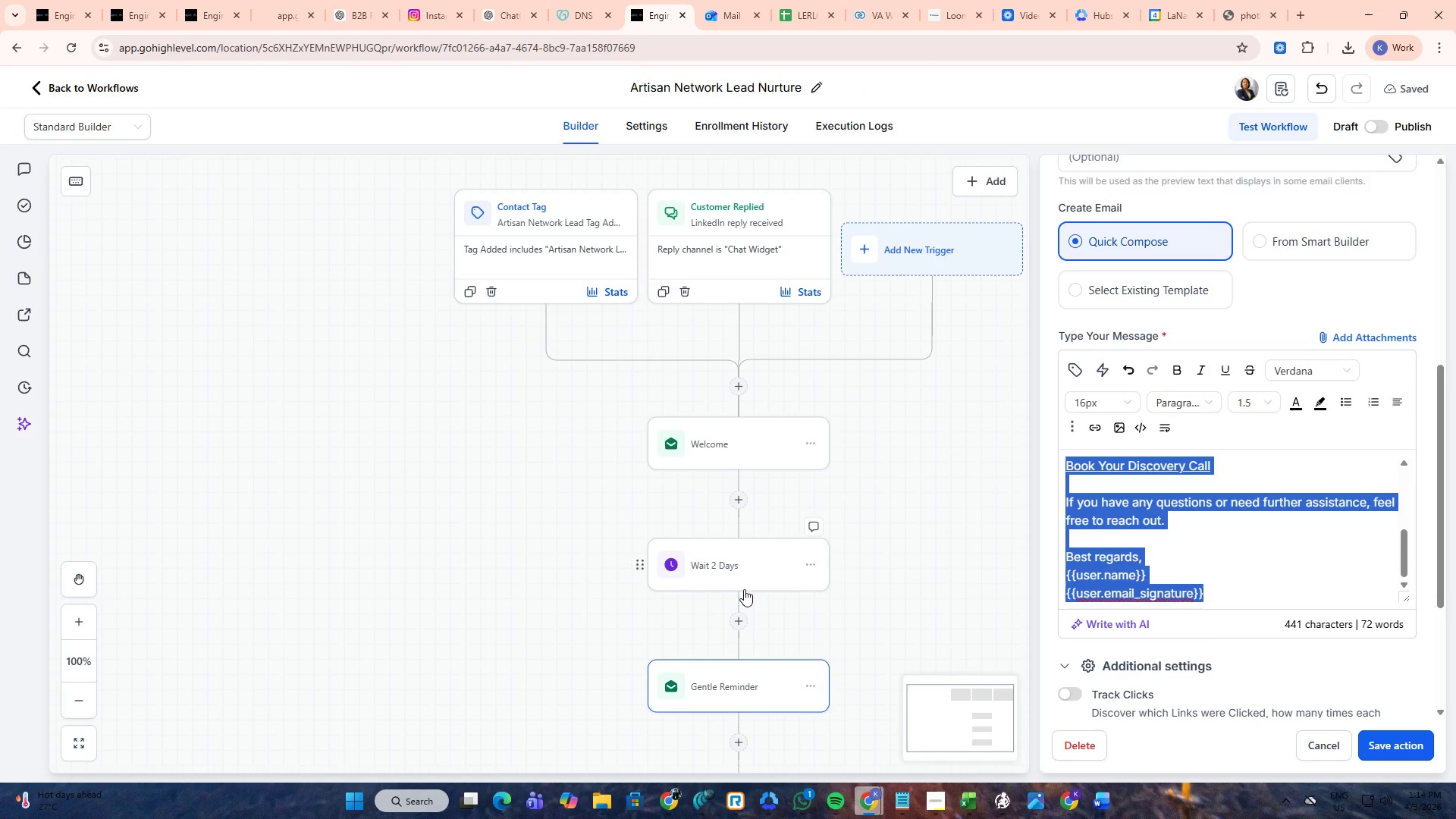 
scroll: coordinate [686, 635], scroll_direction: down, amount: 2.0
 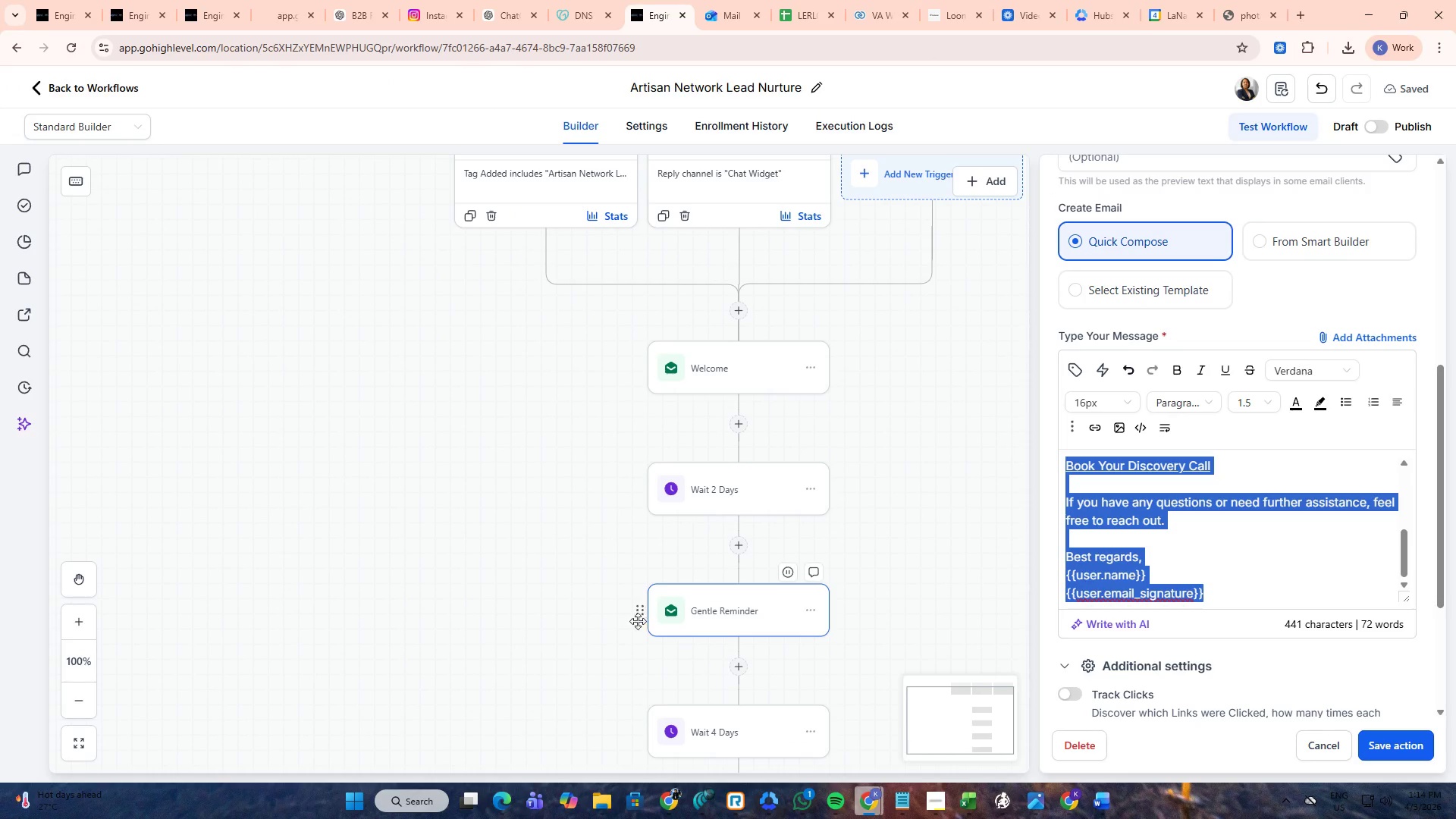 
key(Alt+AltLeft)
 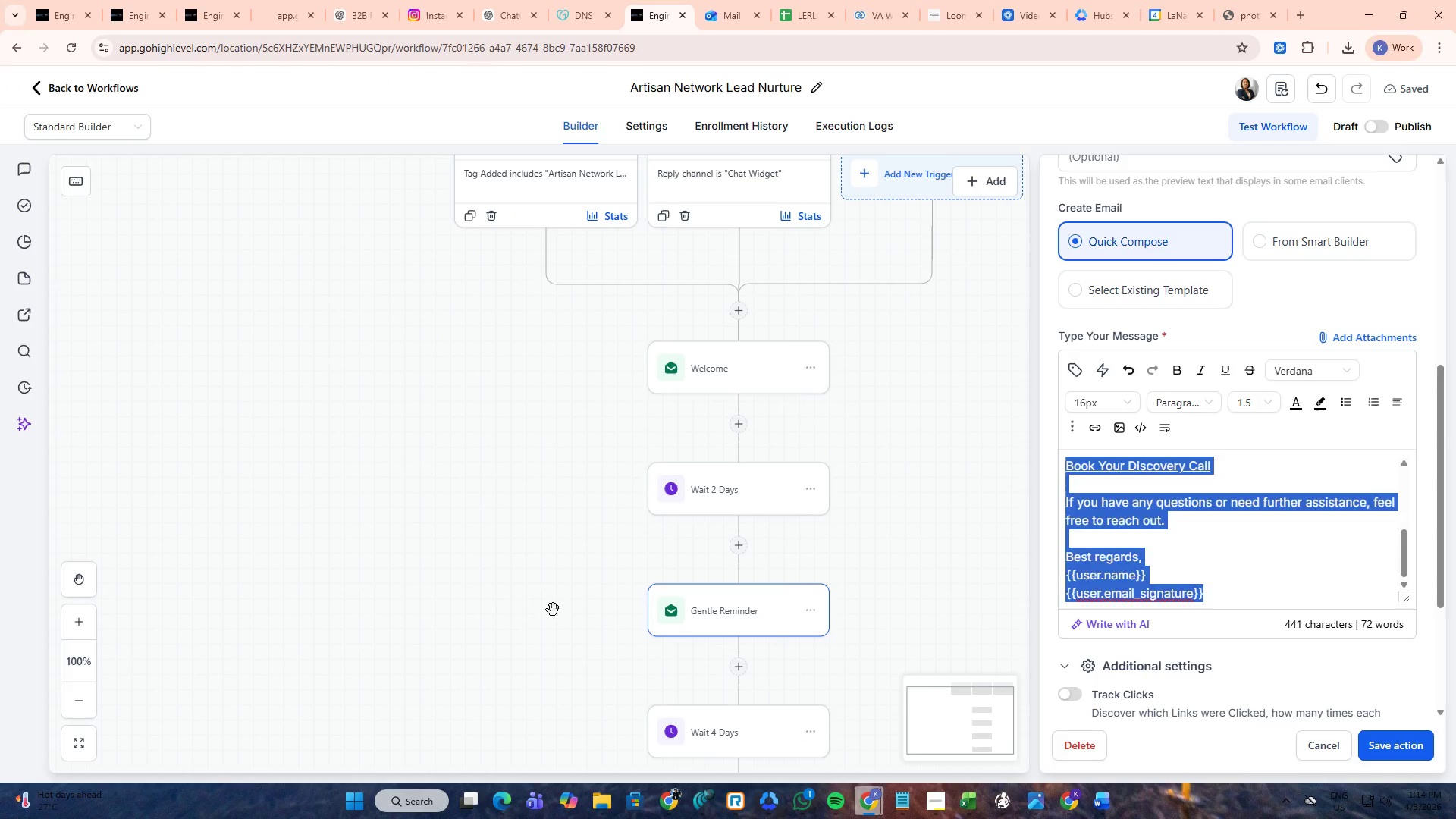 
key(Alt+Tab)
 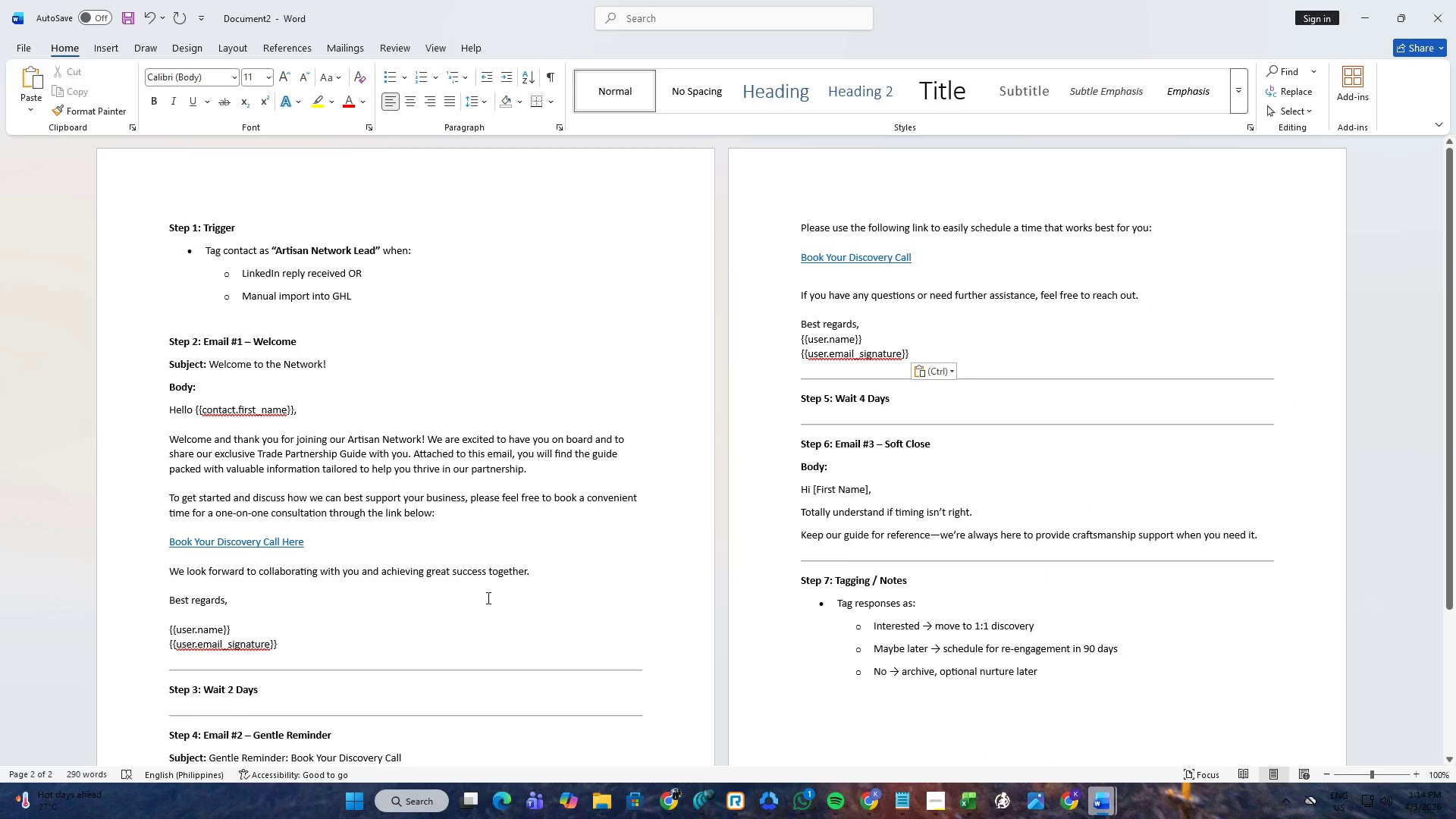 
key(Alt+AltLeft)
 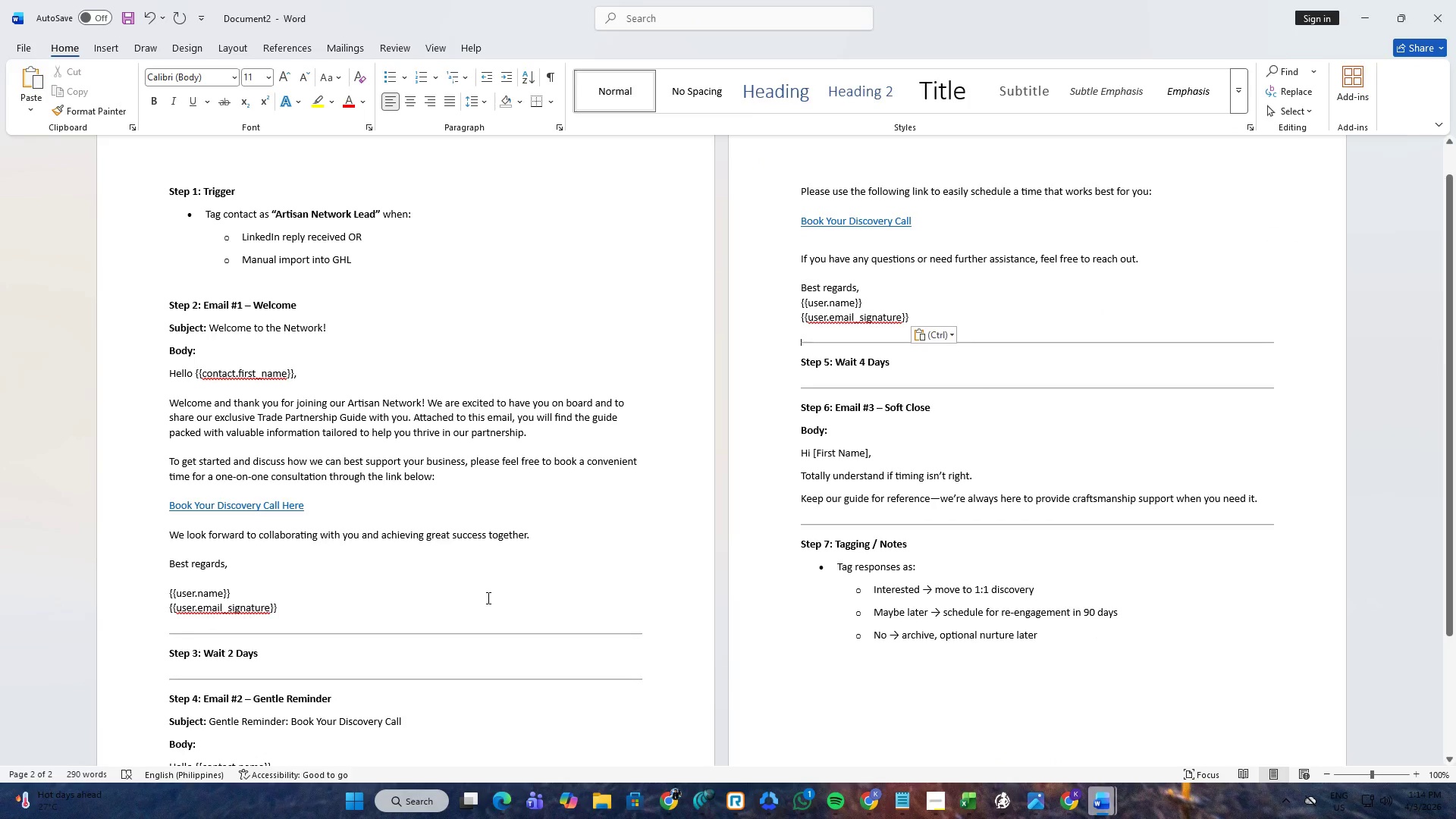 
scroll: coordinate [487, 598], scroll_direction: down, amount: 1.0
 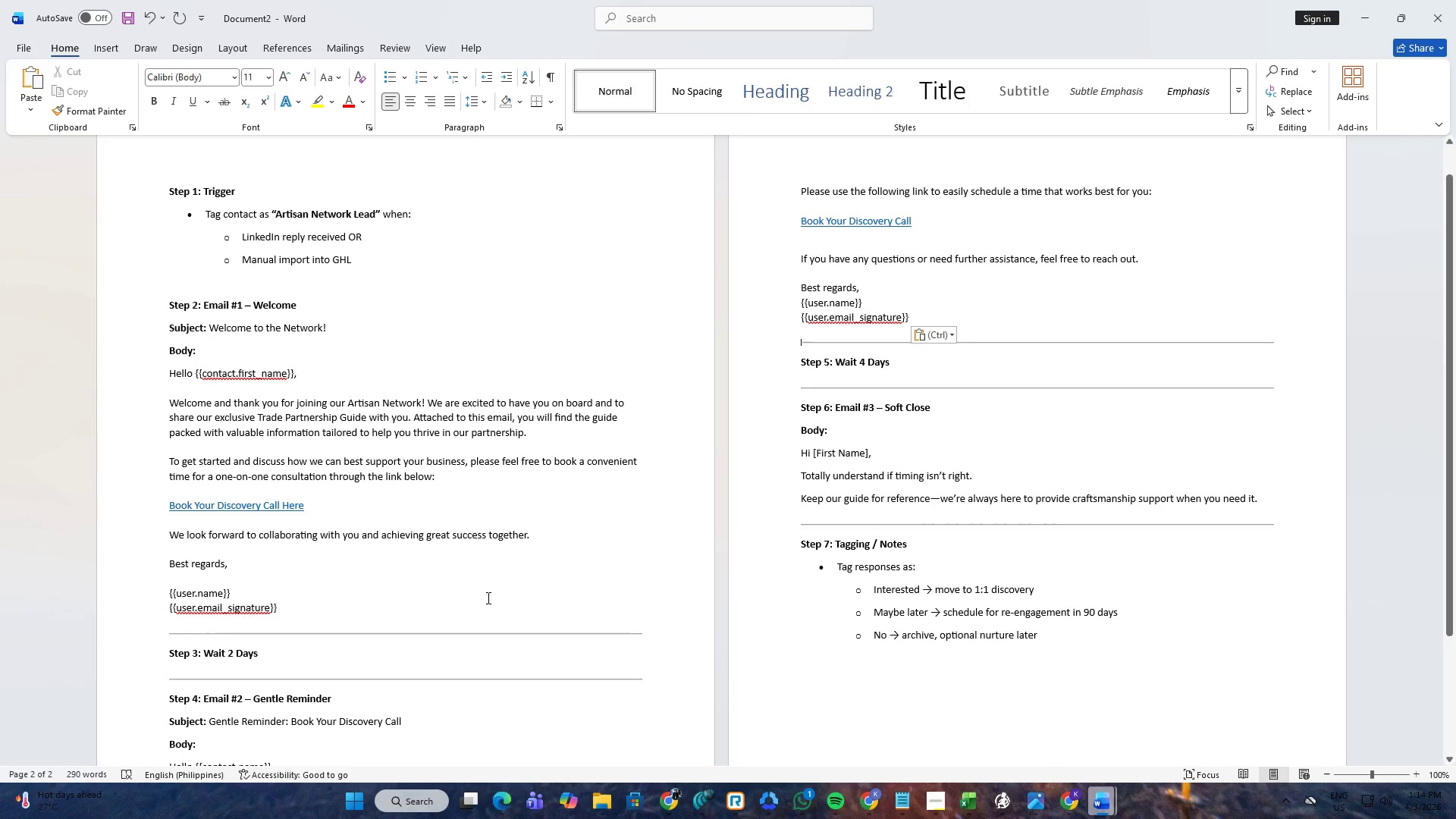 
key(Alt+Tab)
 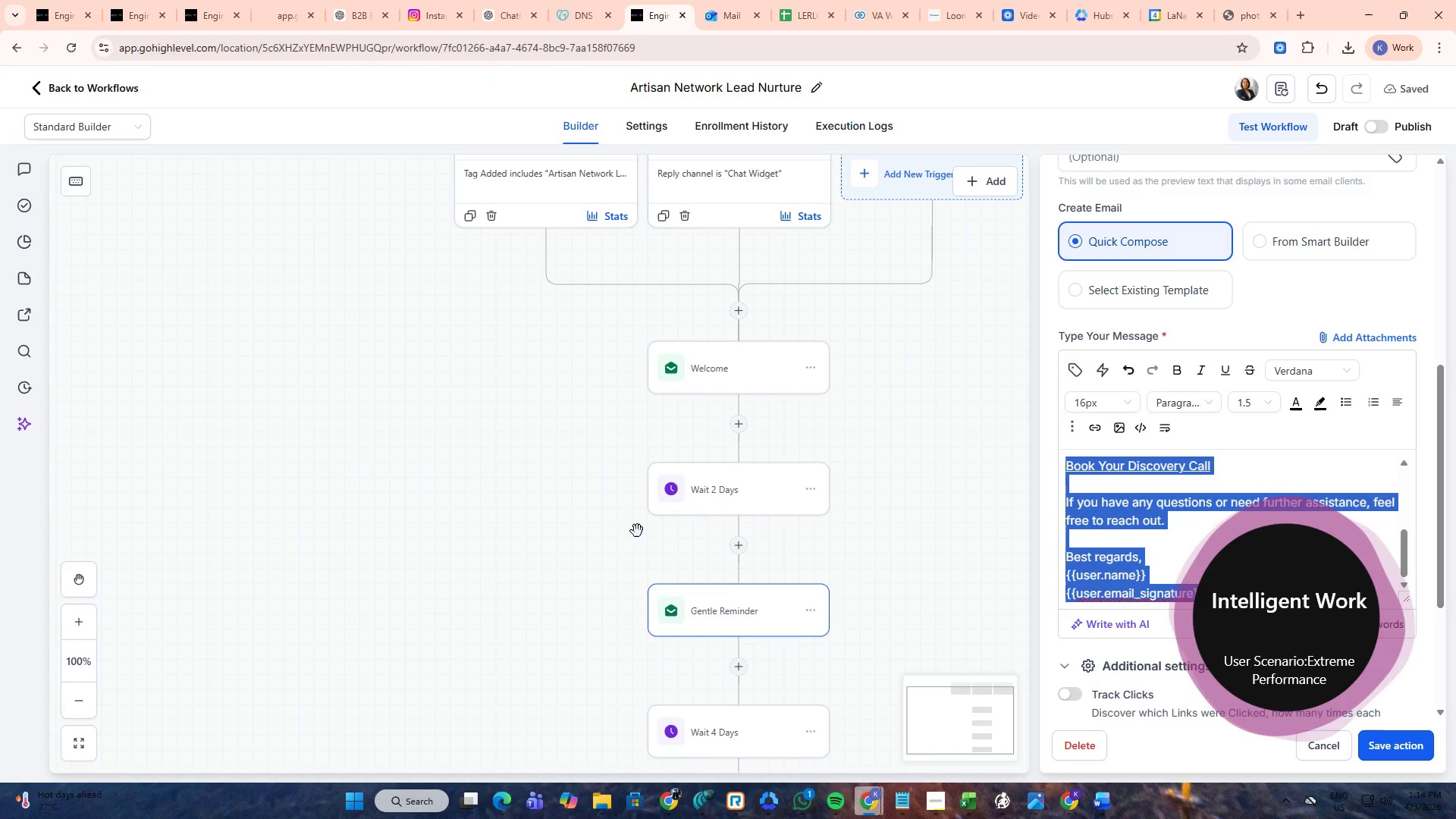 
key(Alt+AltLeft)
 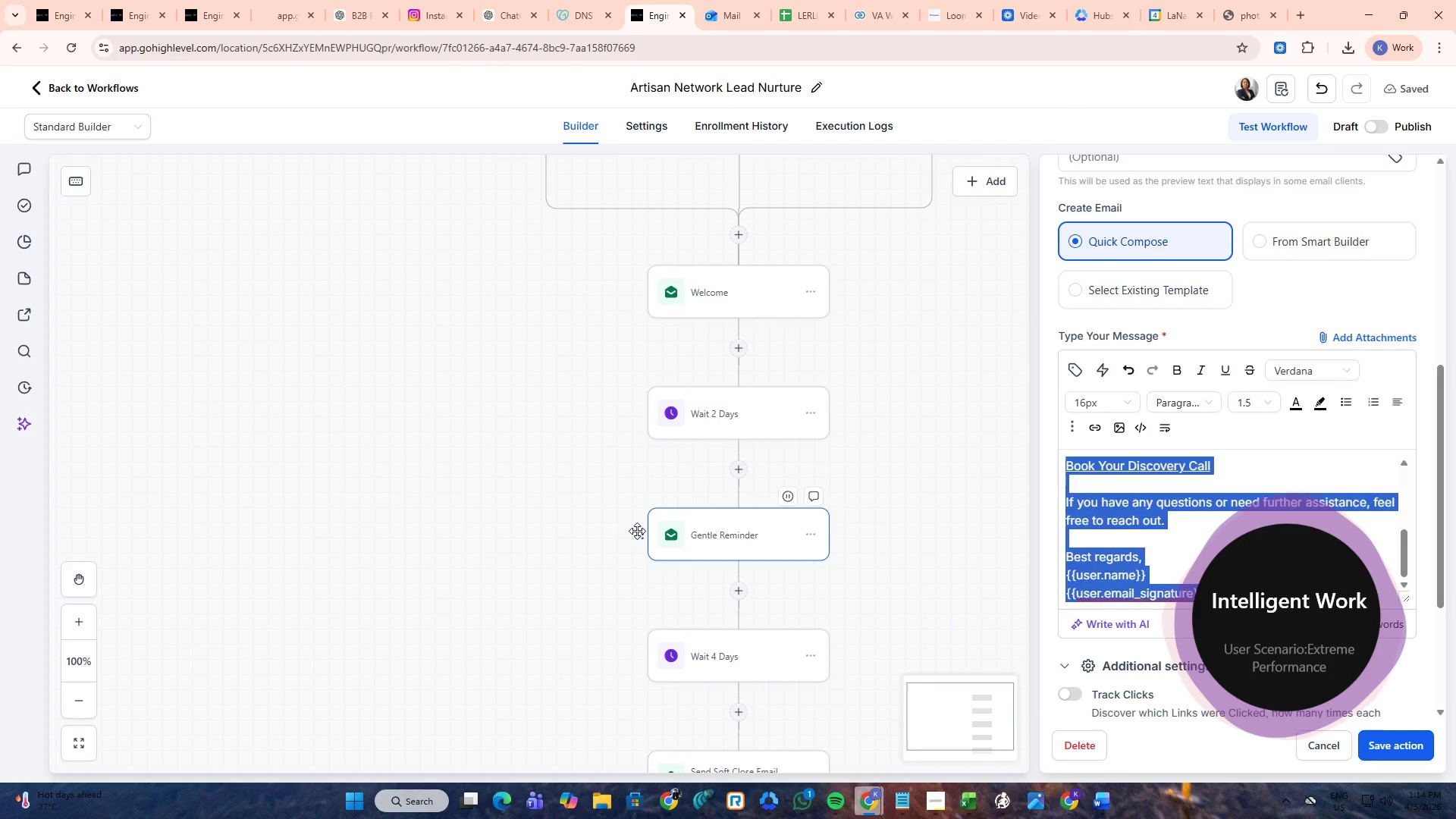 
key(Alt+Tab)
 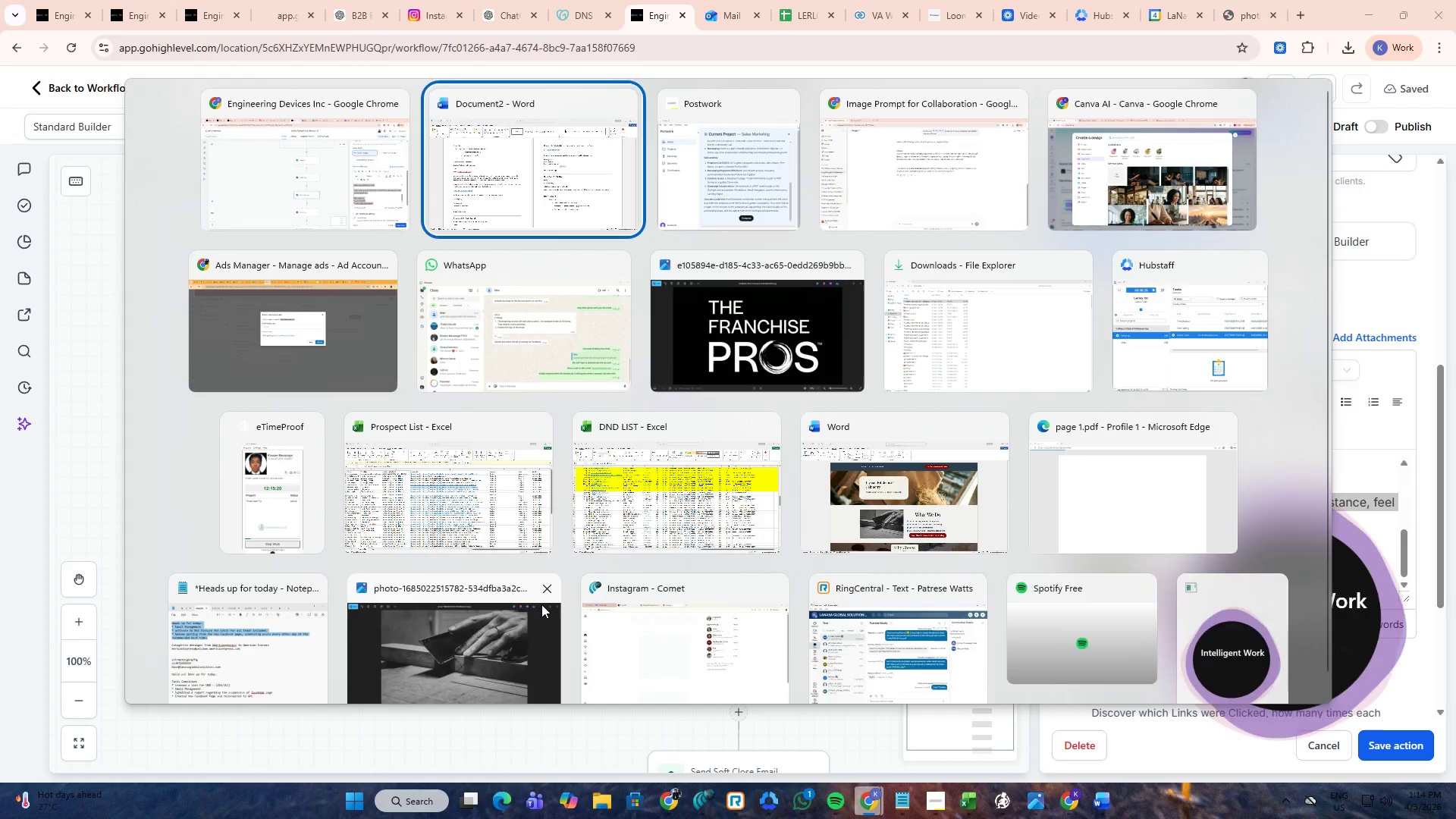 
scroll: coordinate [637, 531], scroll_direction: down, amount: 2.0
 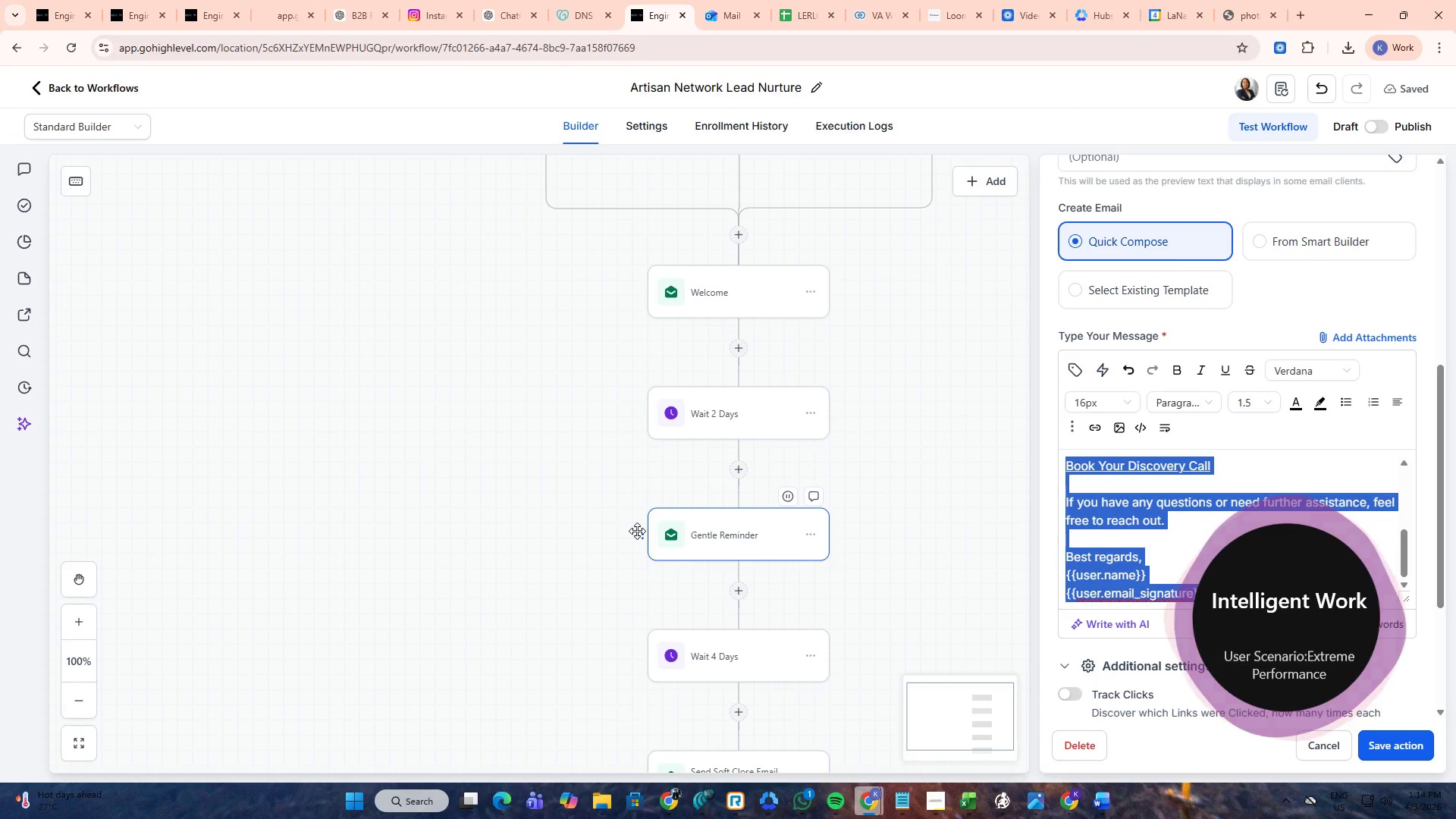 
key(Alt+AltLeft)
 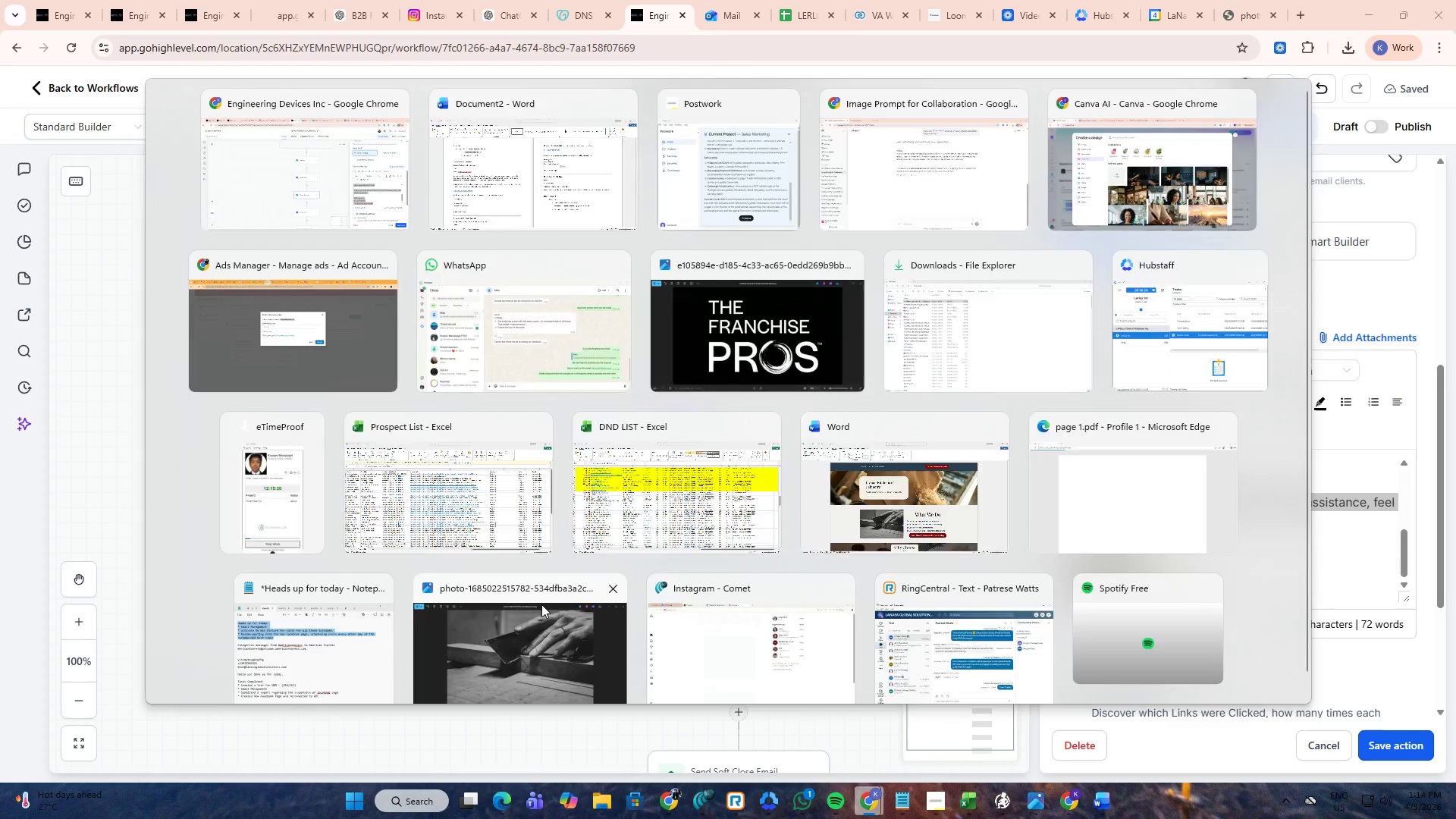 
key(Alt+Tab)
 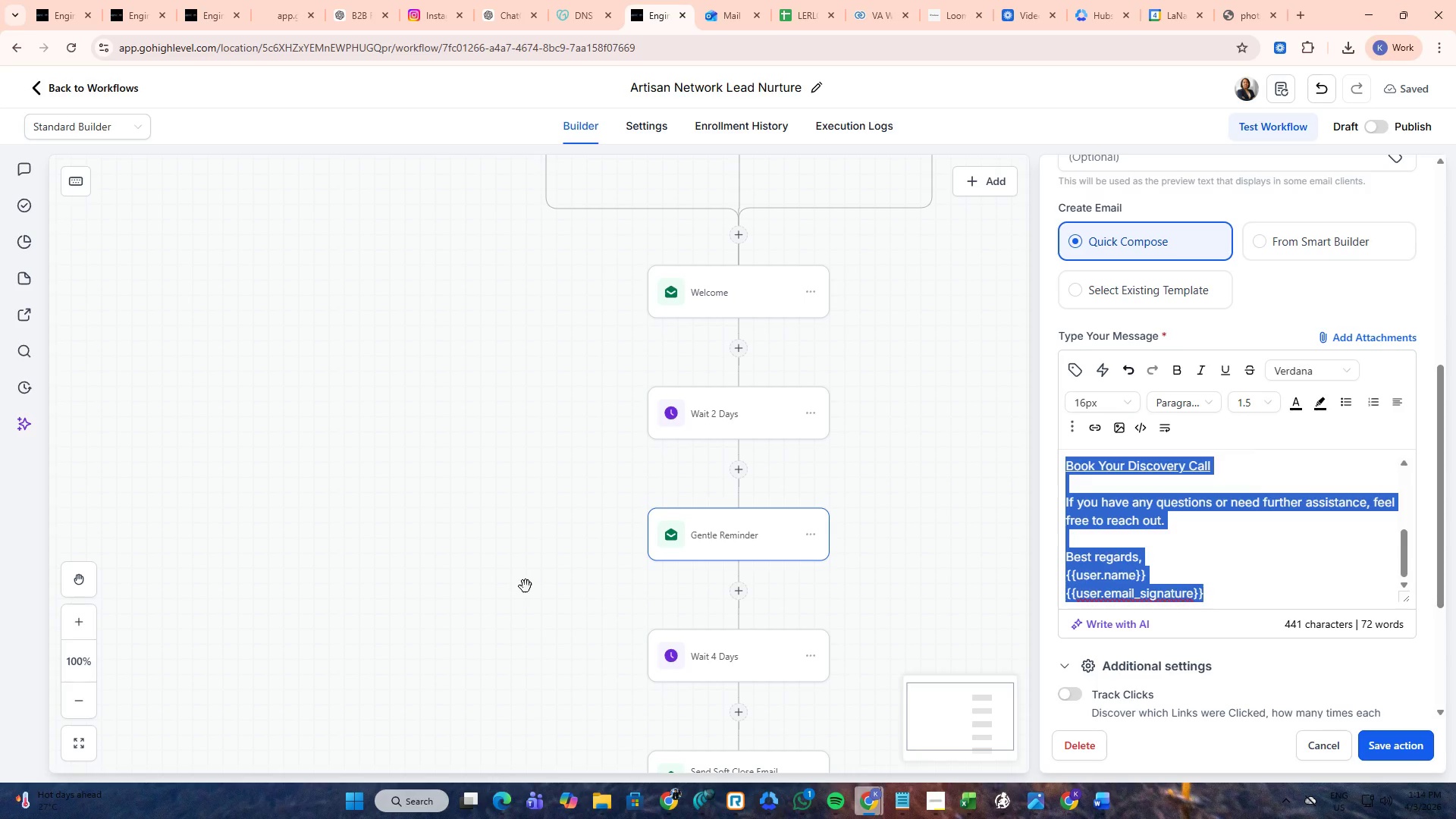 
key(Alt+AltLeft)
 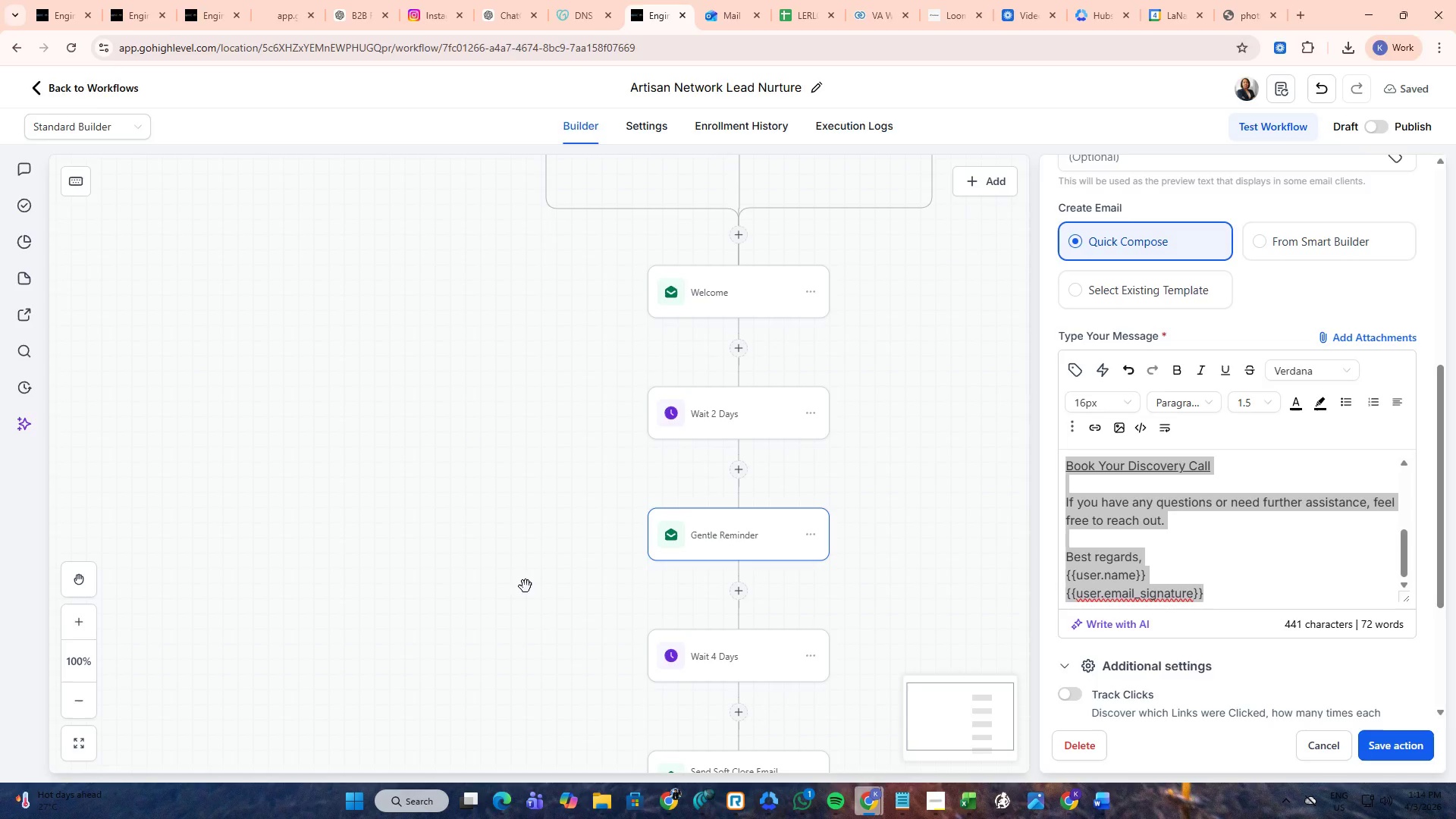 
key(Alt+Tab)
 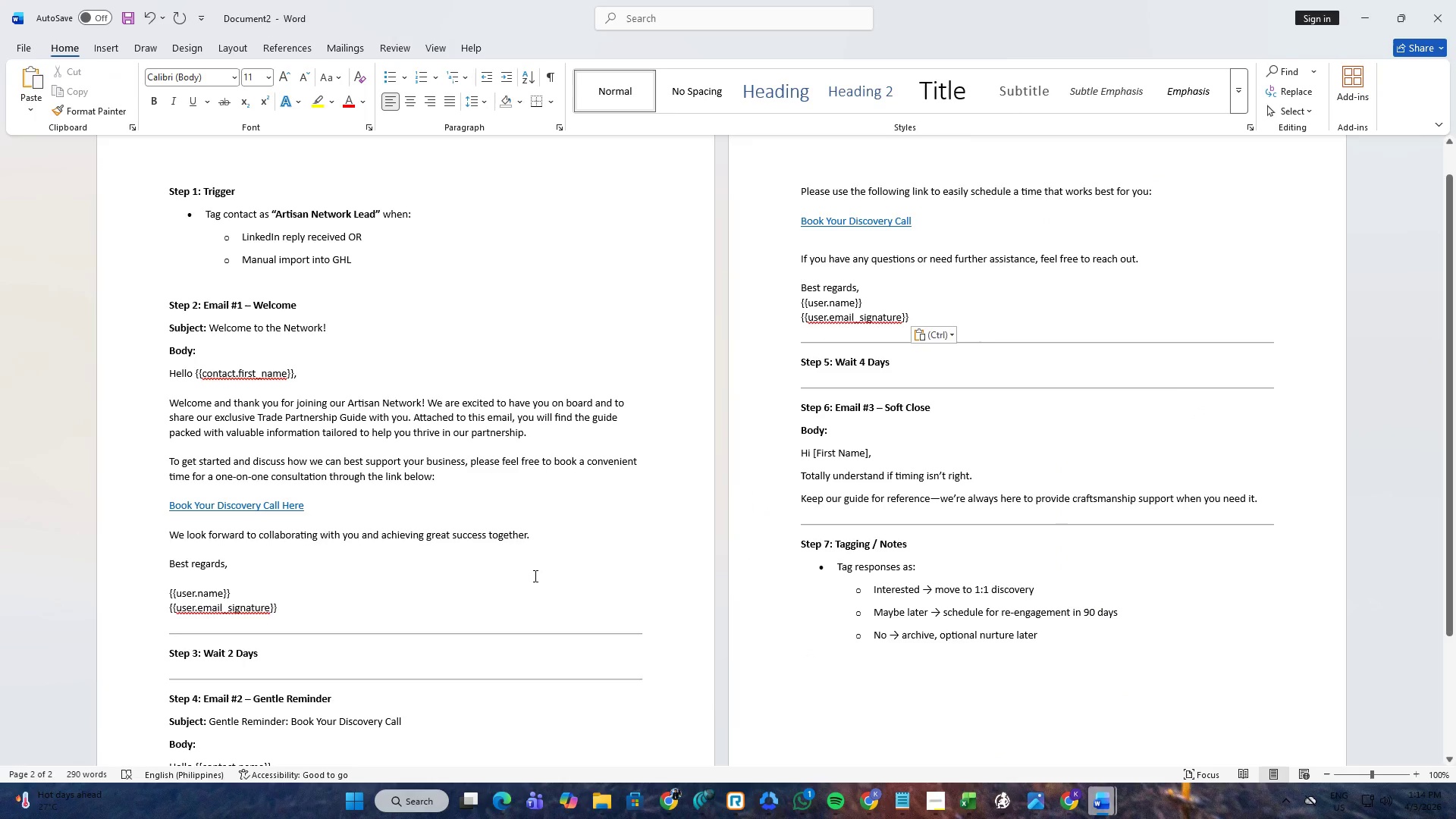 
scroll: coordinate [534, 576], scroll_direction: down, amount: 3.0
 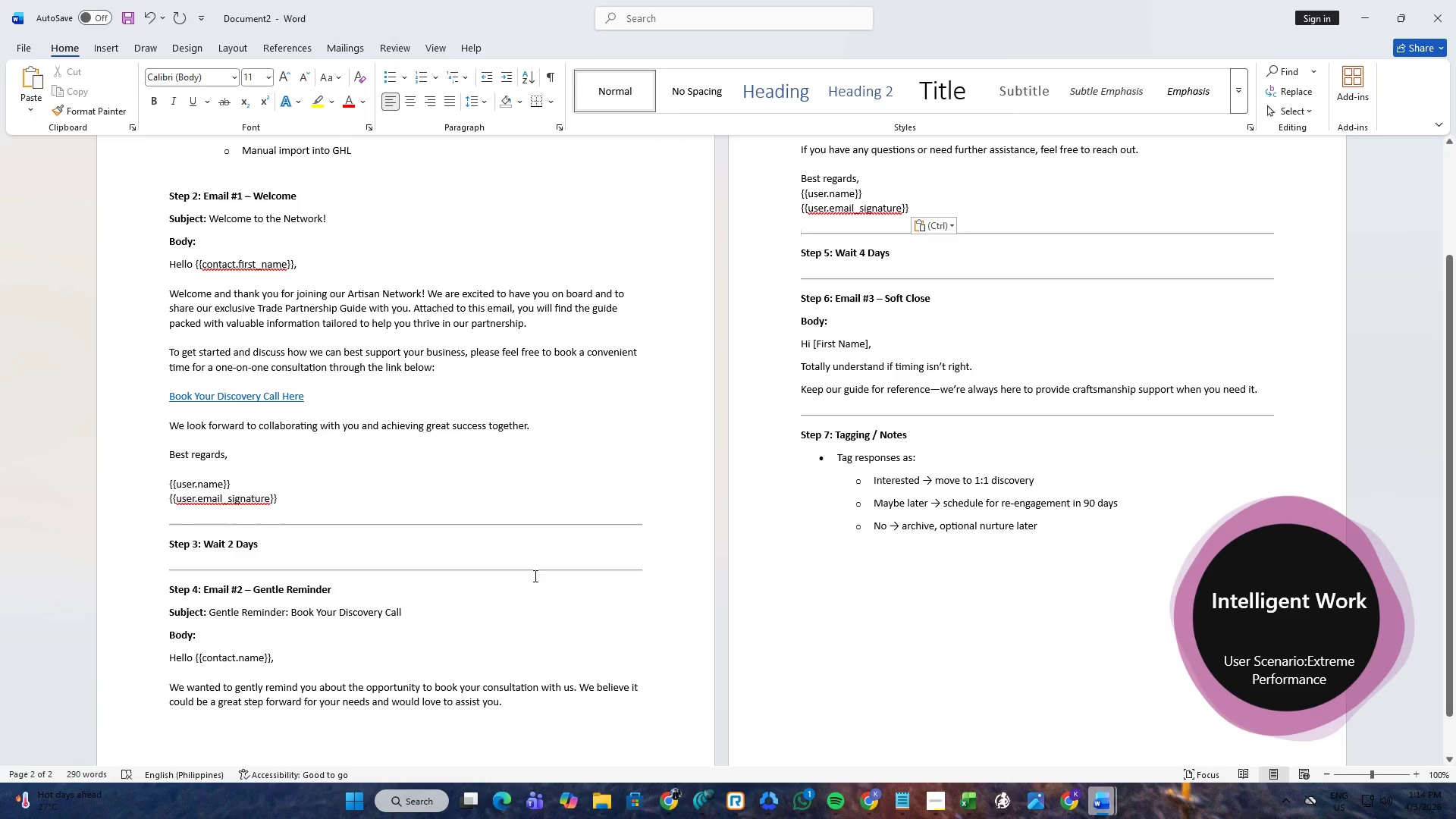 
scroll: coordinate [617, 573], scroll_direction: up, amount: 7.0
 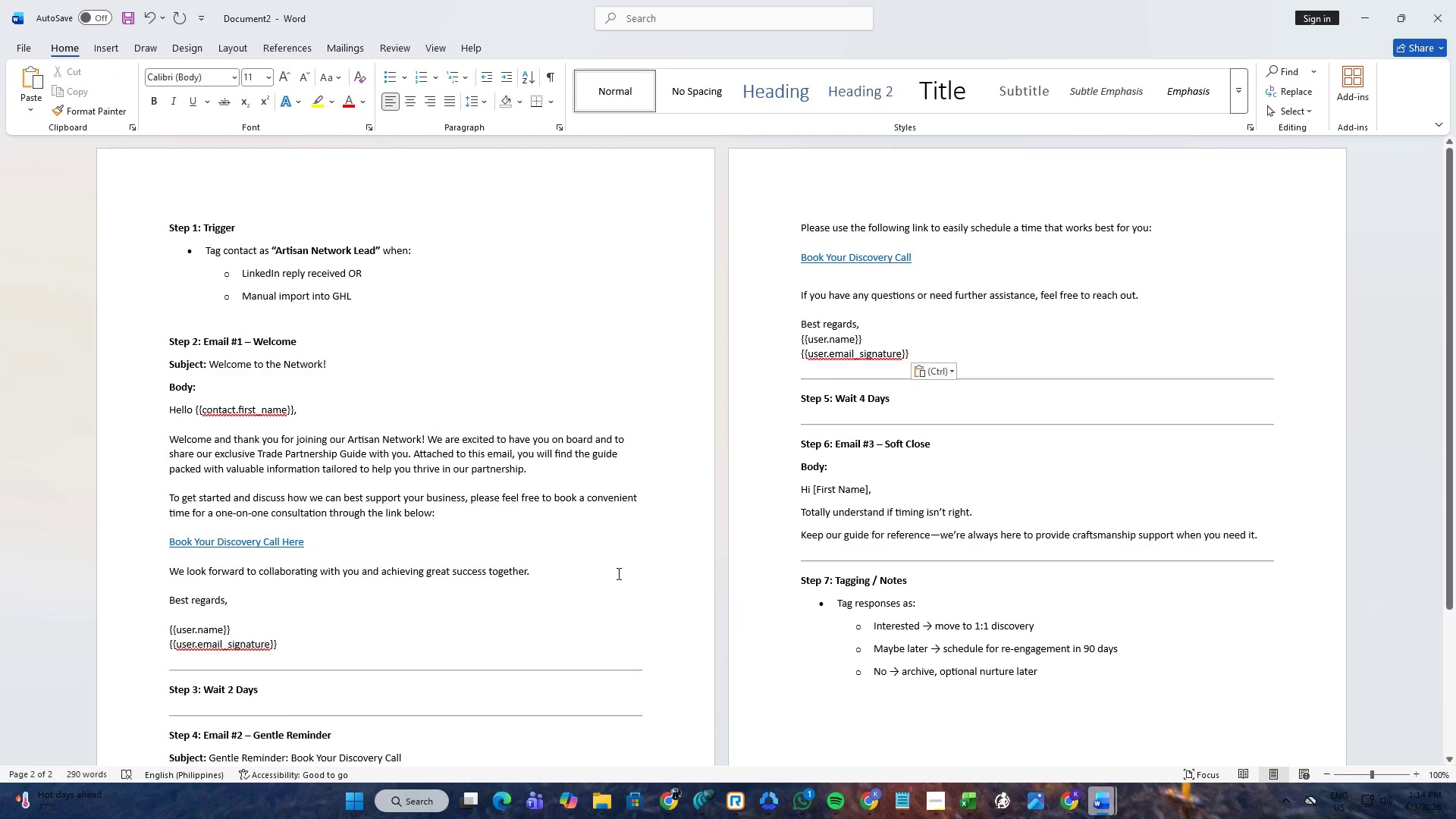 
scroll: coordinate [617, 573], scroll_direction: down, amount: 2.0
 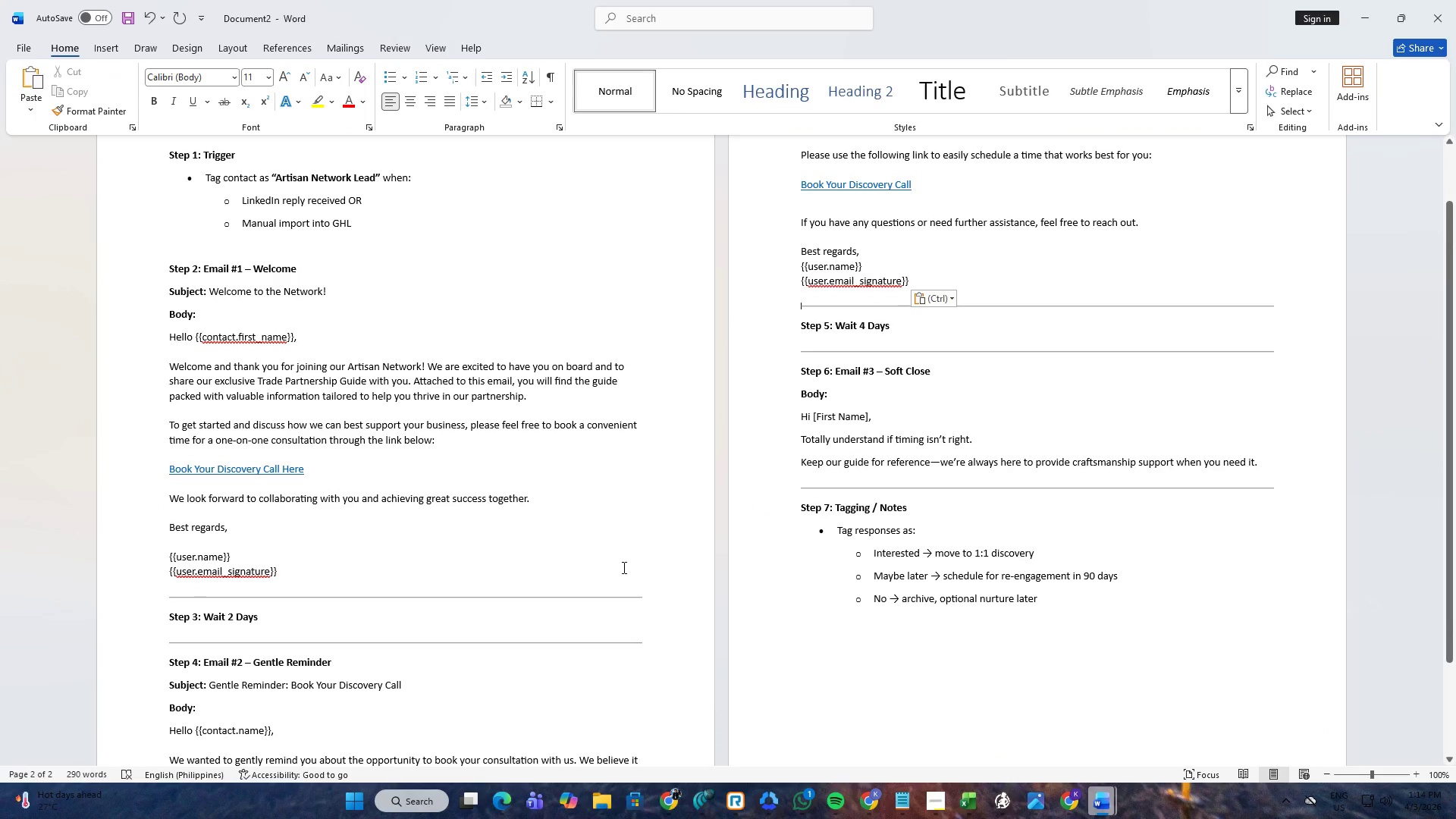 
key(Alt+AltLeft)
 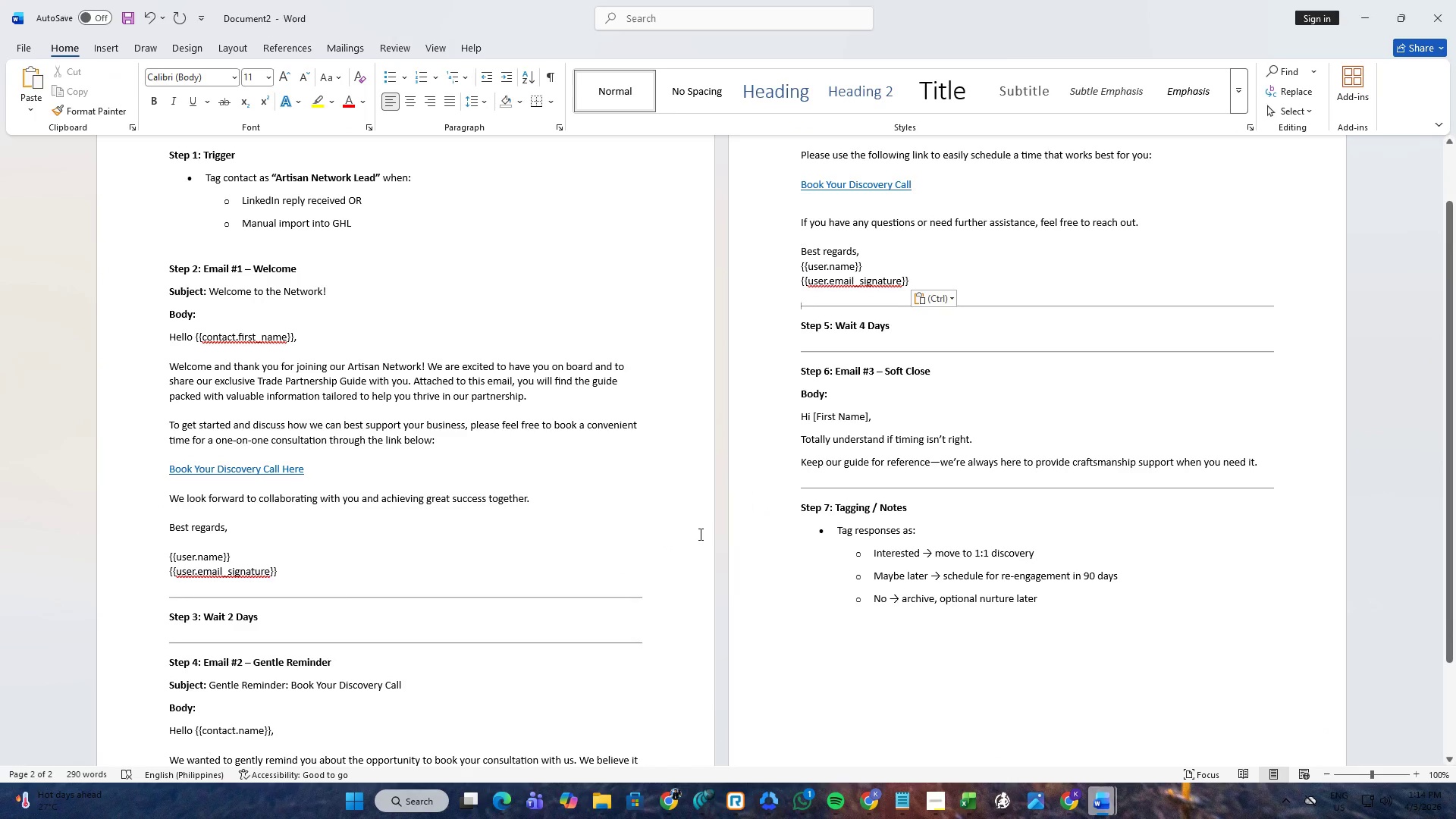 
key(Alt+Tab)
 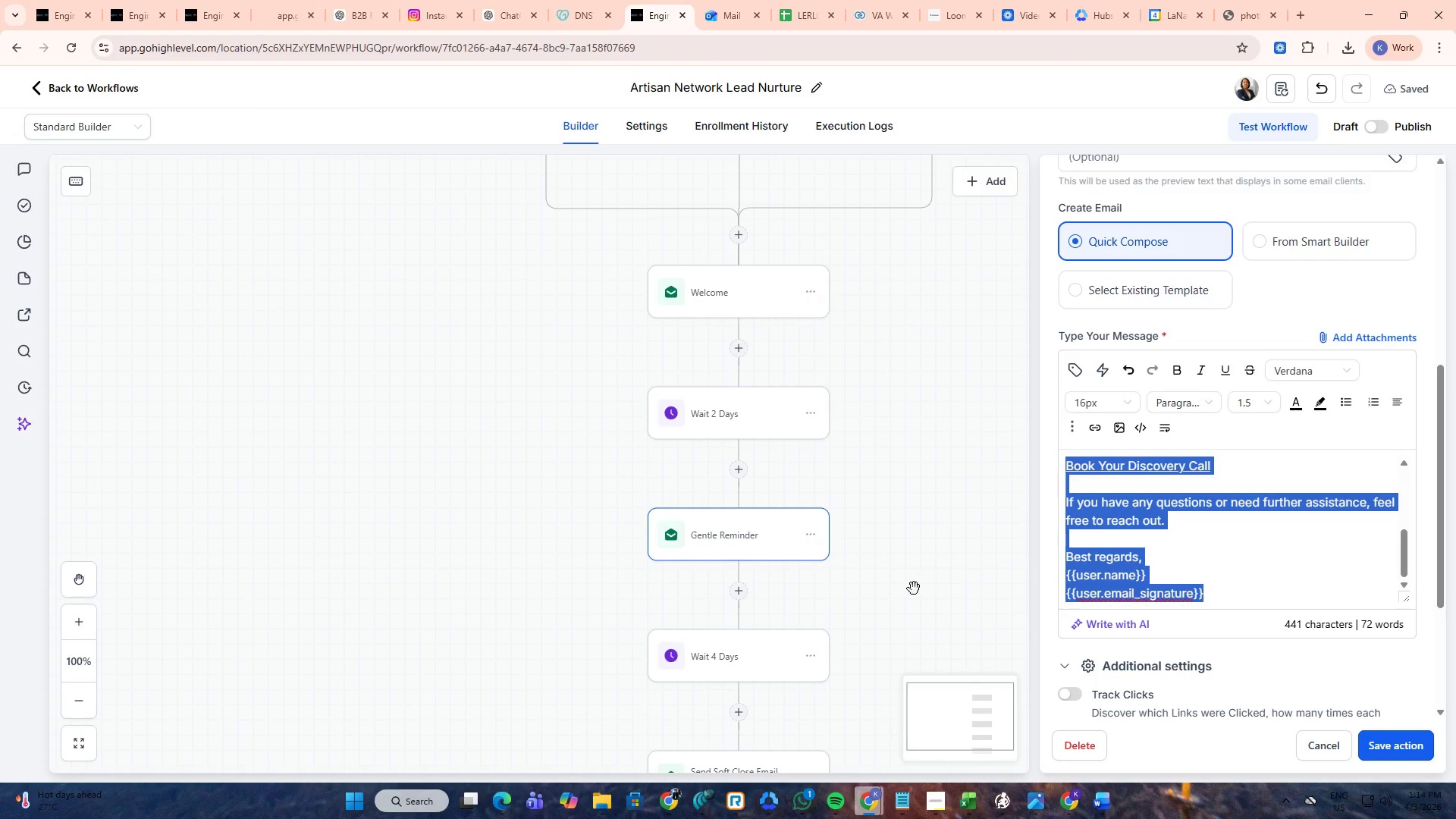 
scroll: coordinate [917, 583], scroll_direction: down, amount: 2.0
 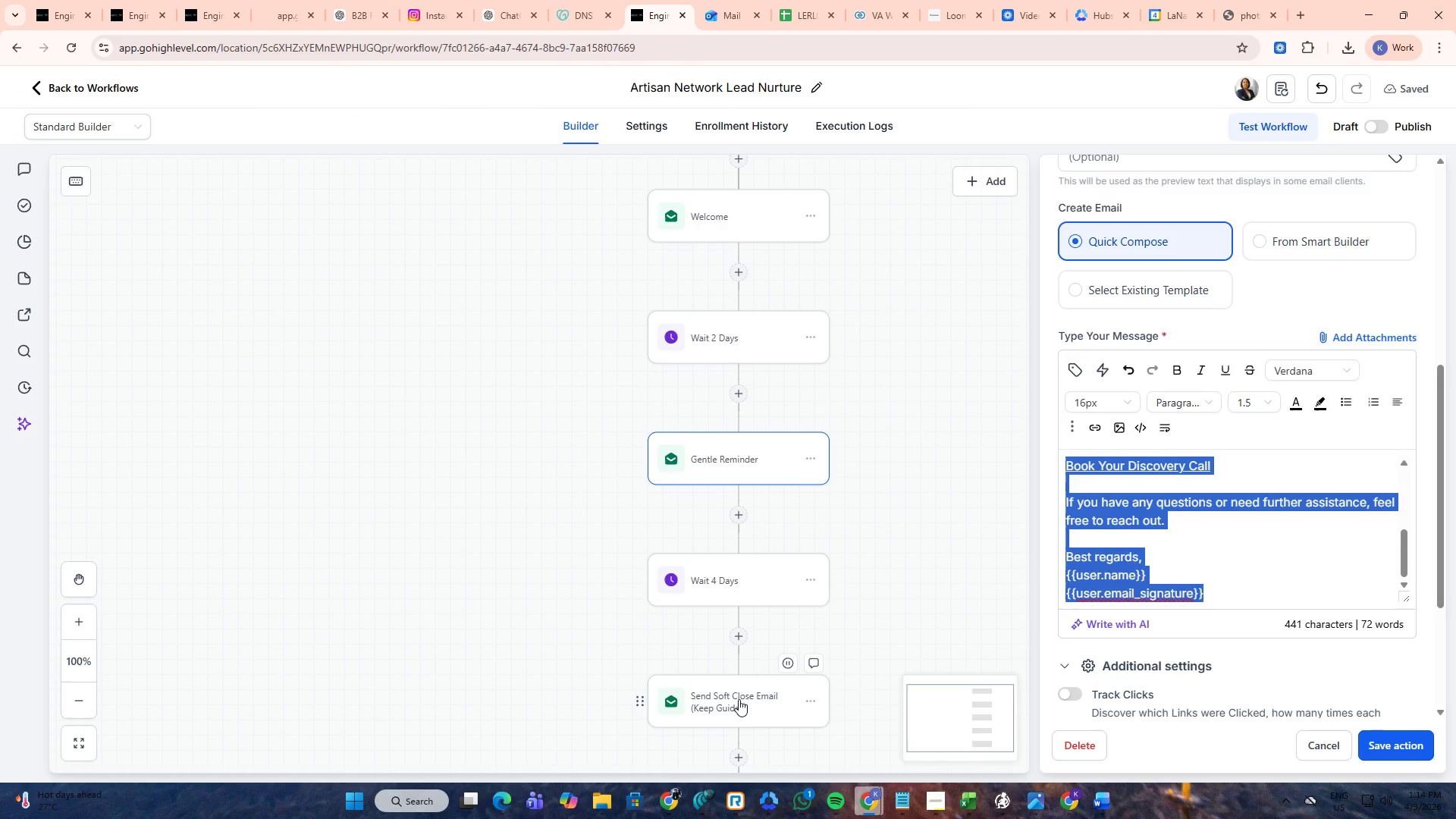 
key(Alt+AltLeft)
 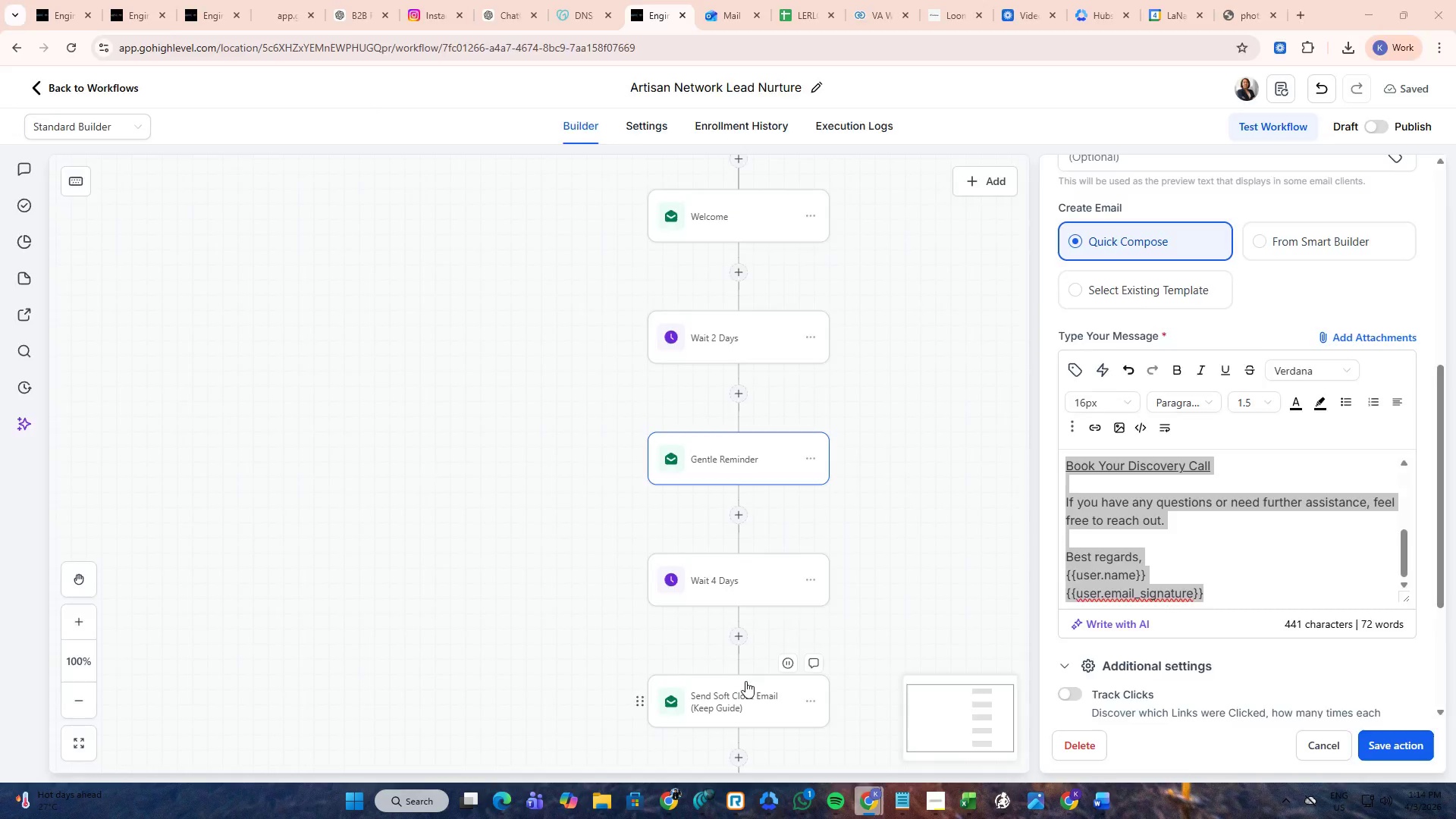 
key(Alt+Tab)
 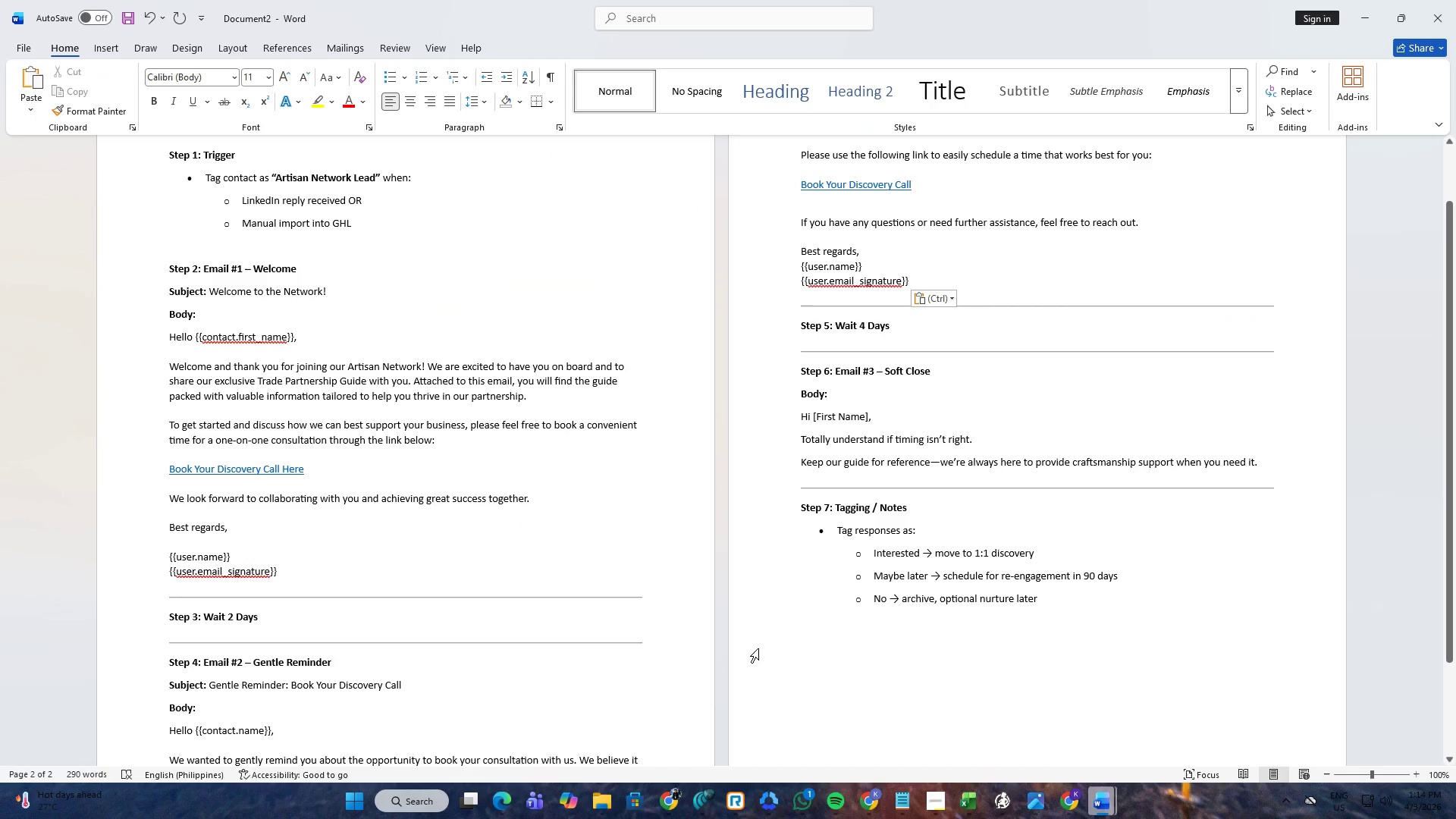 
key(Alt+AltLeft)
 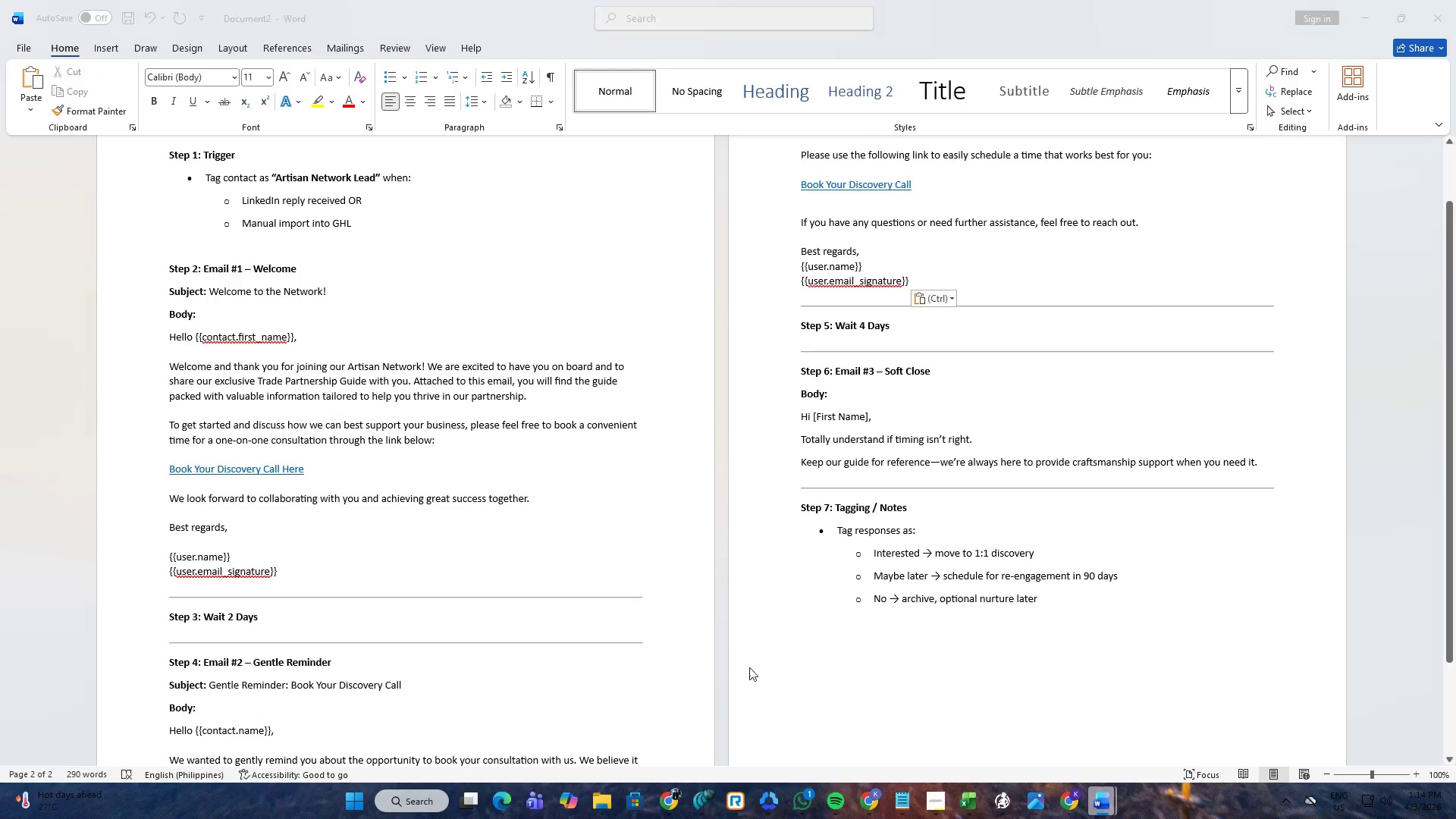 
key(Alt+Tab)
 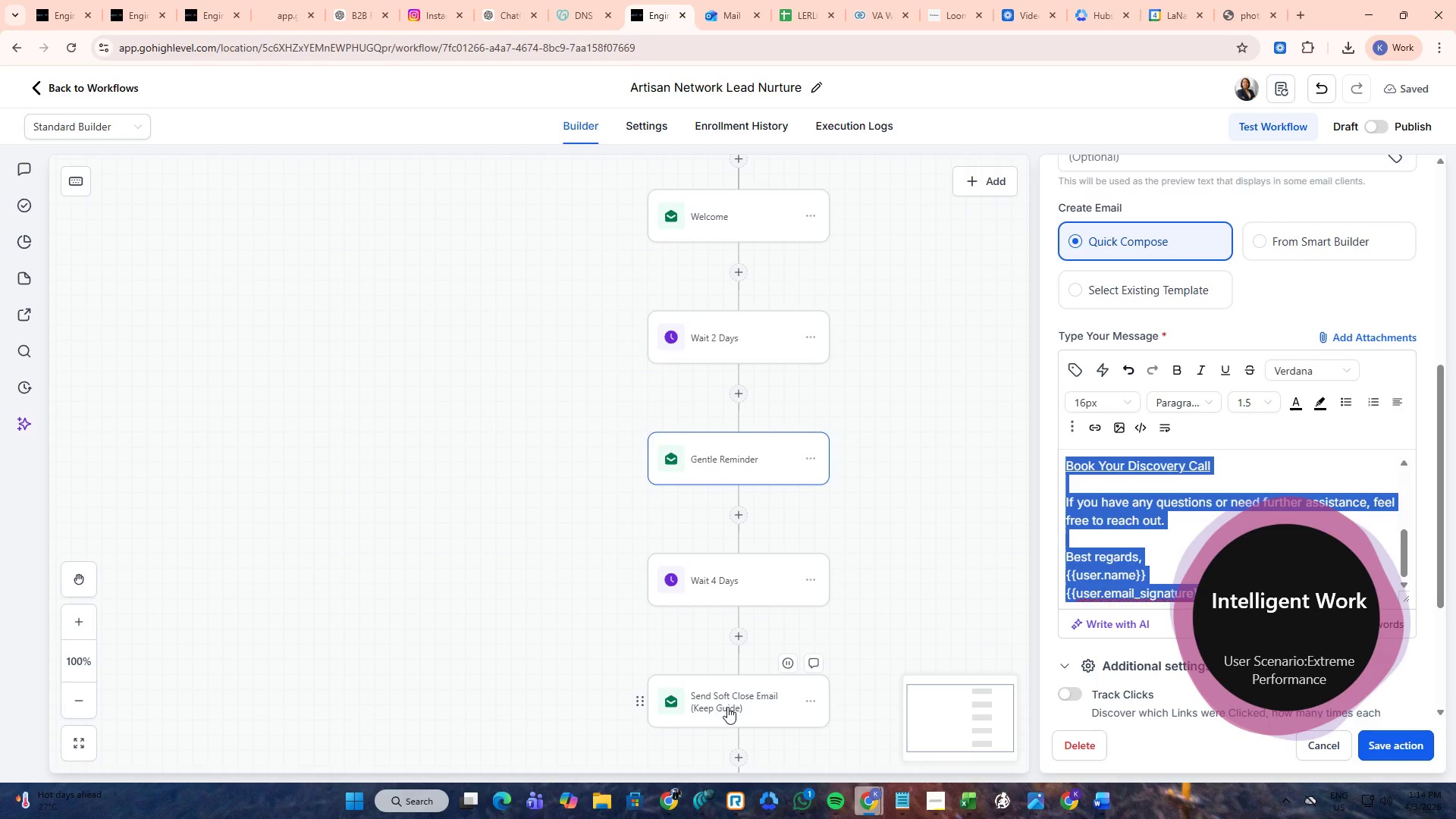 
left_click([737, 701])
 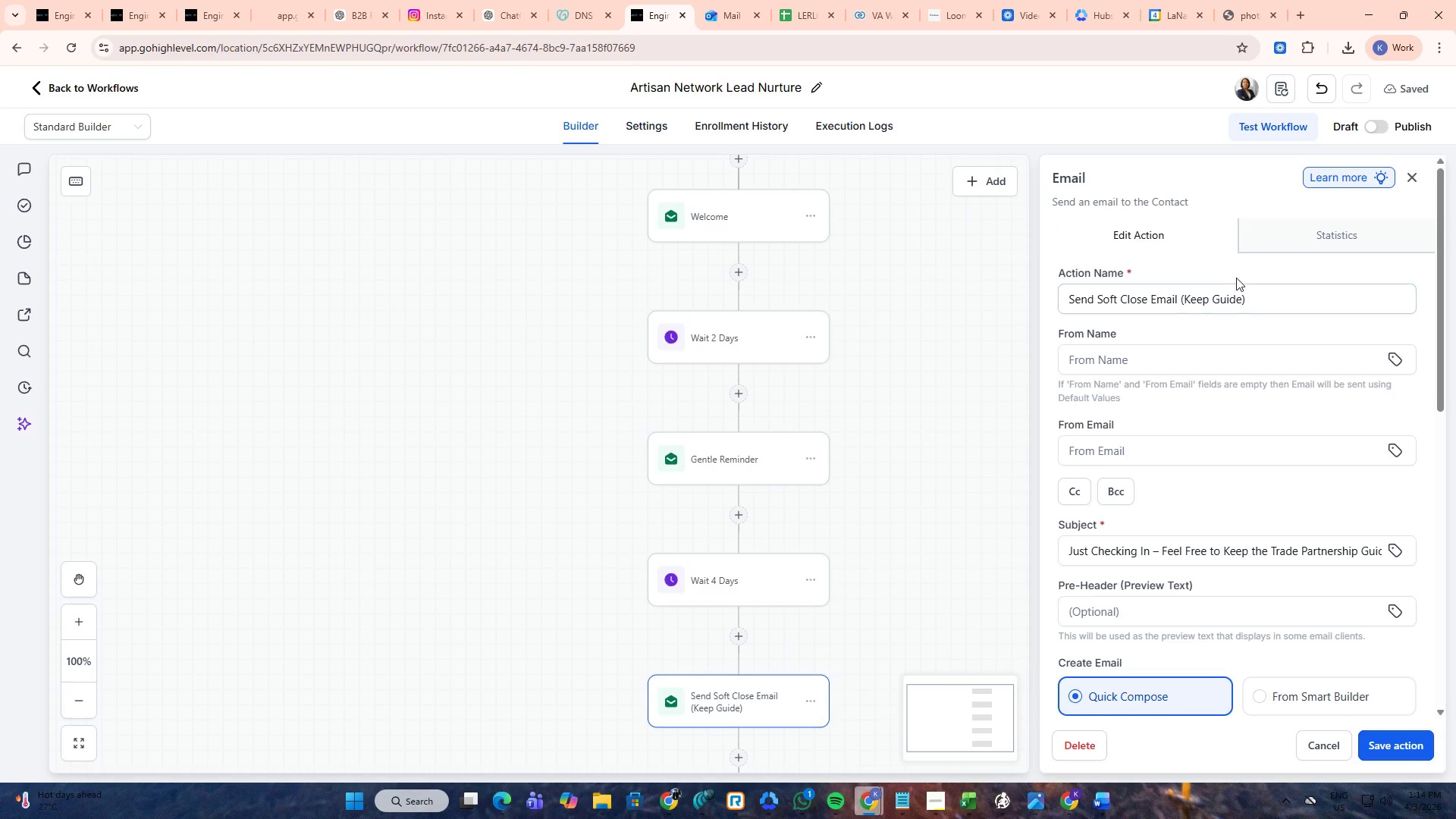 
left_click_drag(start_coordinate=[1275, 300], to_coordinate=[1118, 301])
 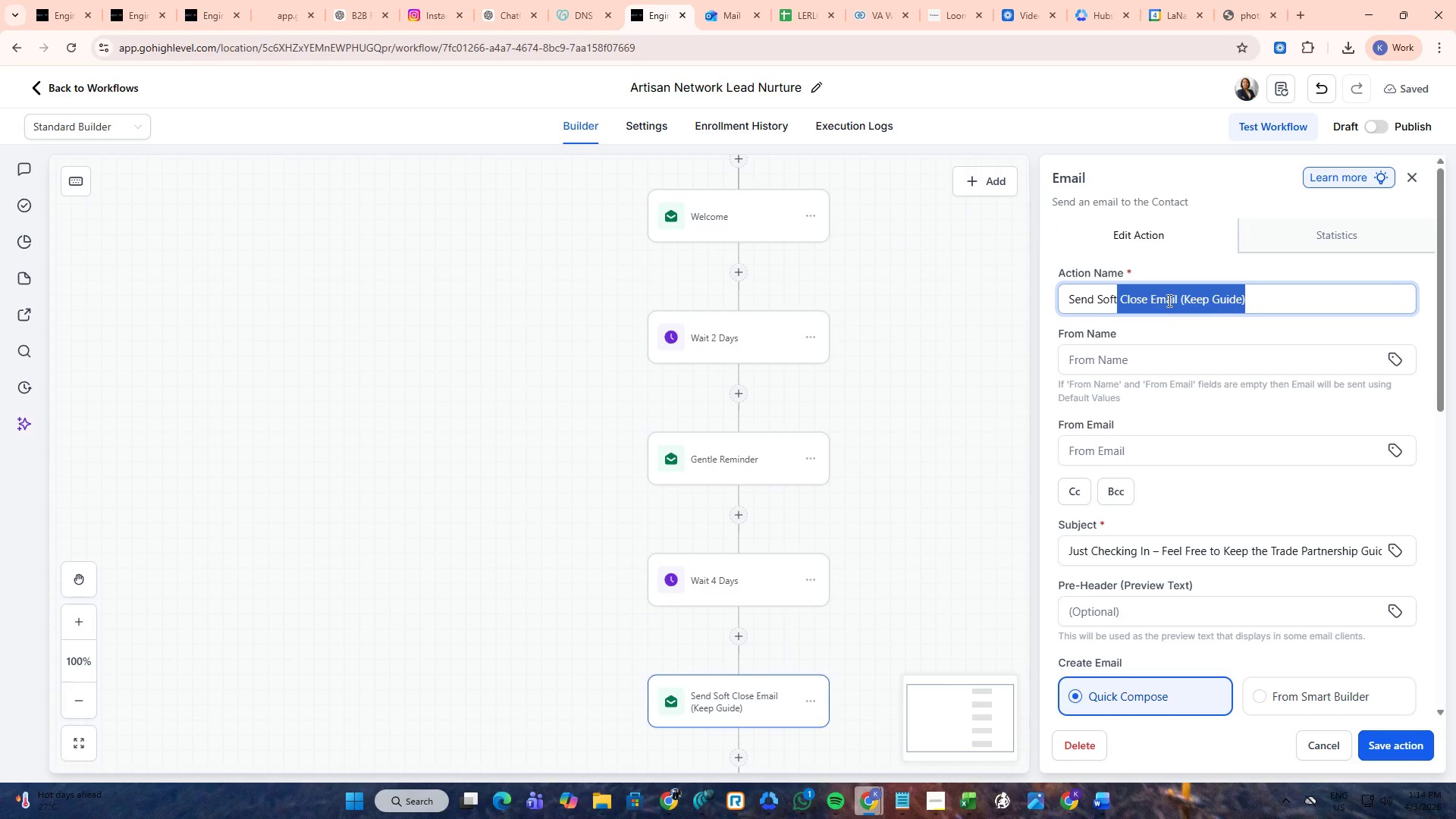 
left_click([1168, 300])
 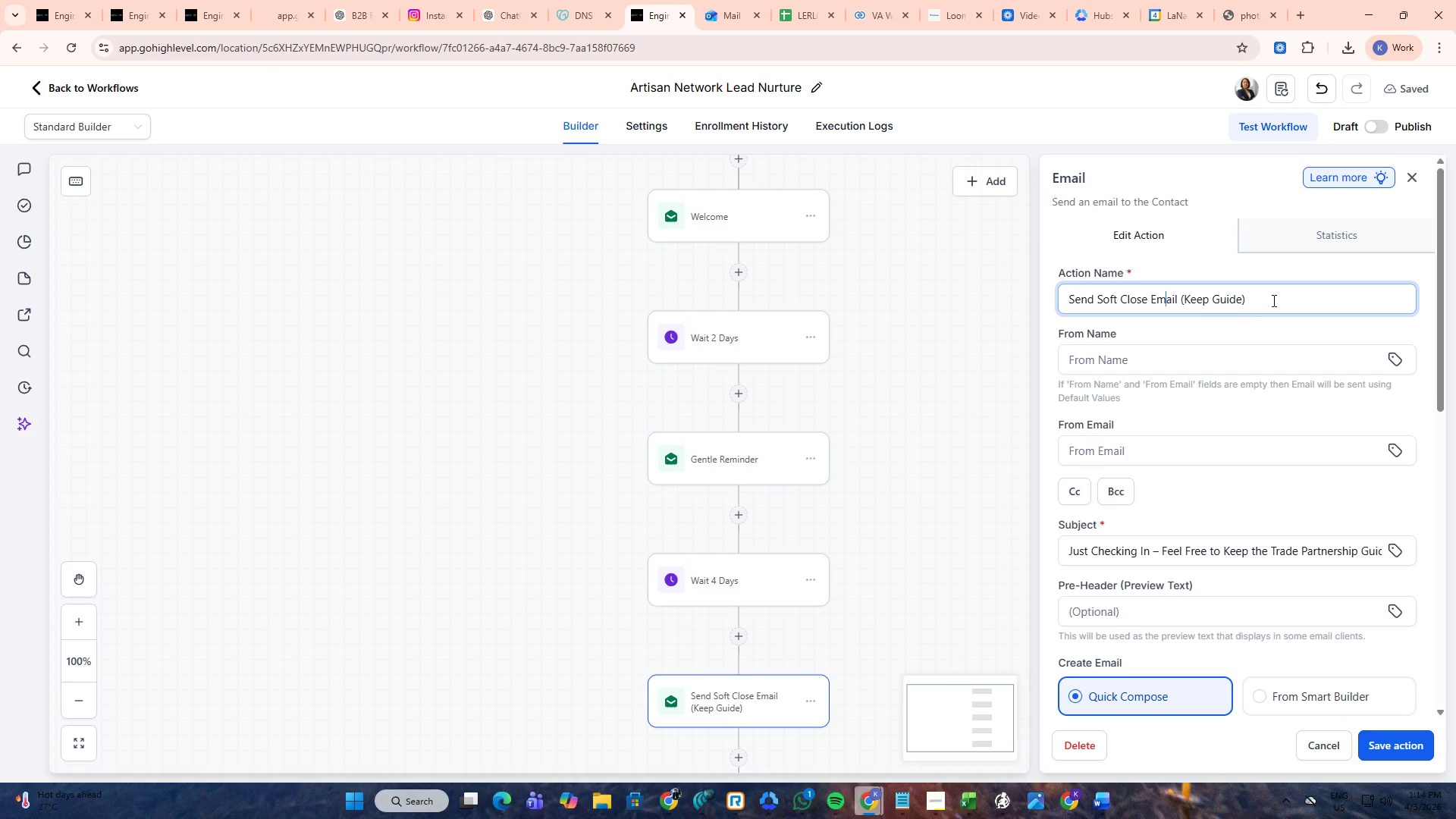 
left_click_drag(start_coordinate=[1272, 300], to_coordinate=[1146, 311])
 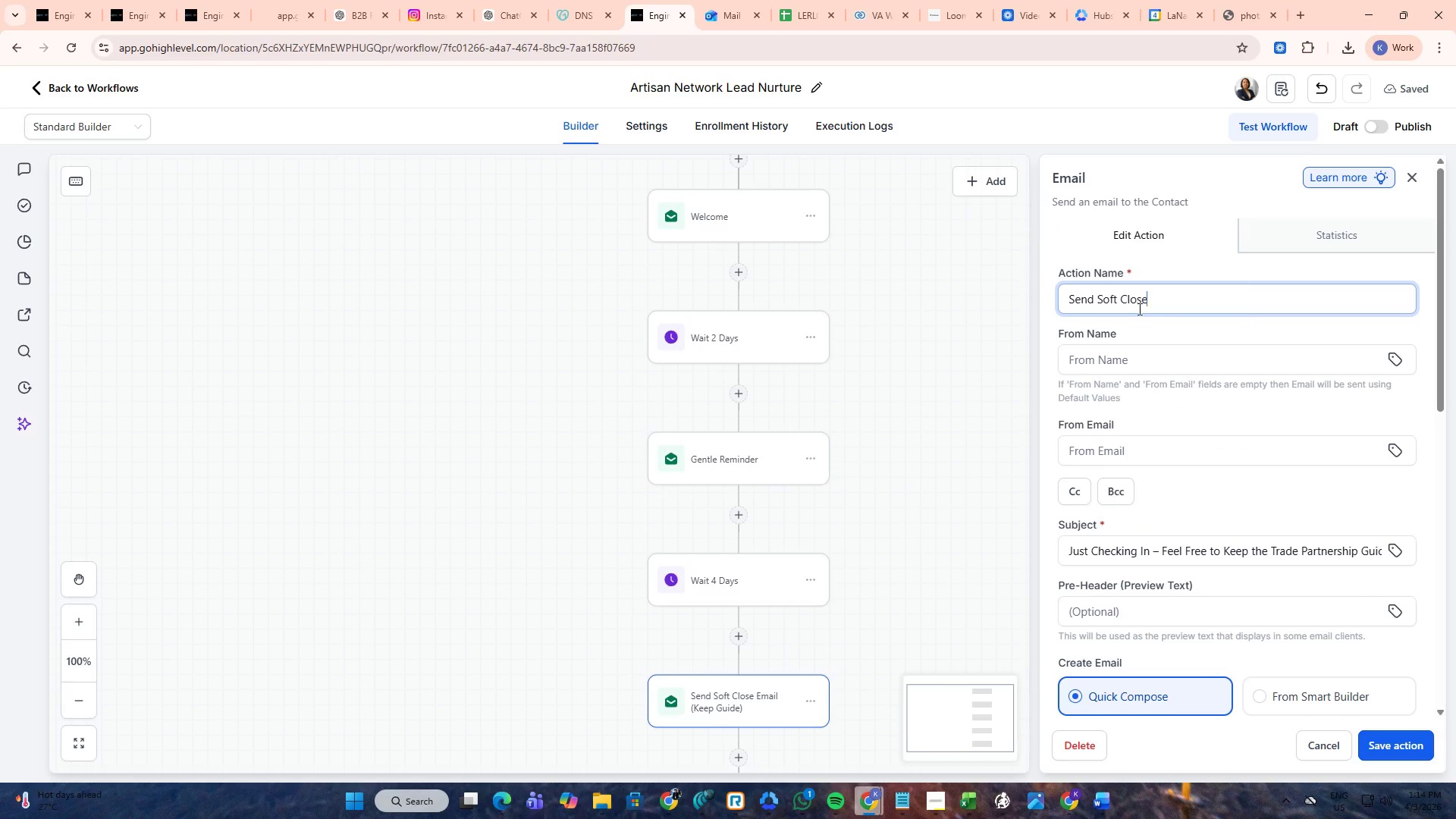 
key(Backspace)
 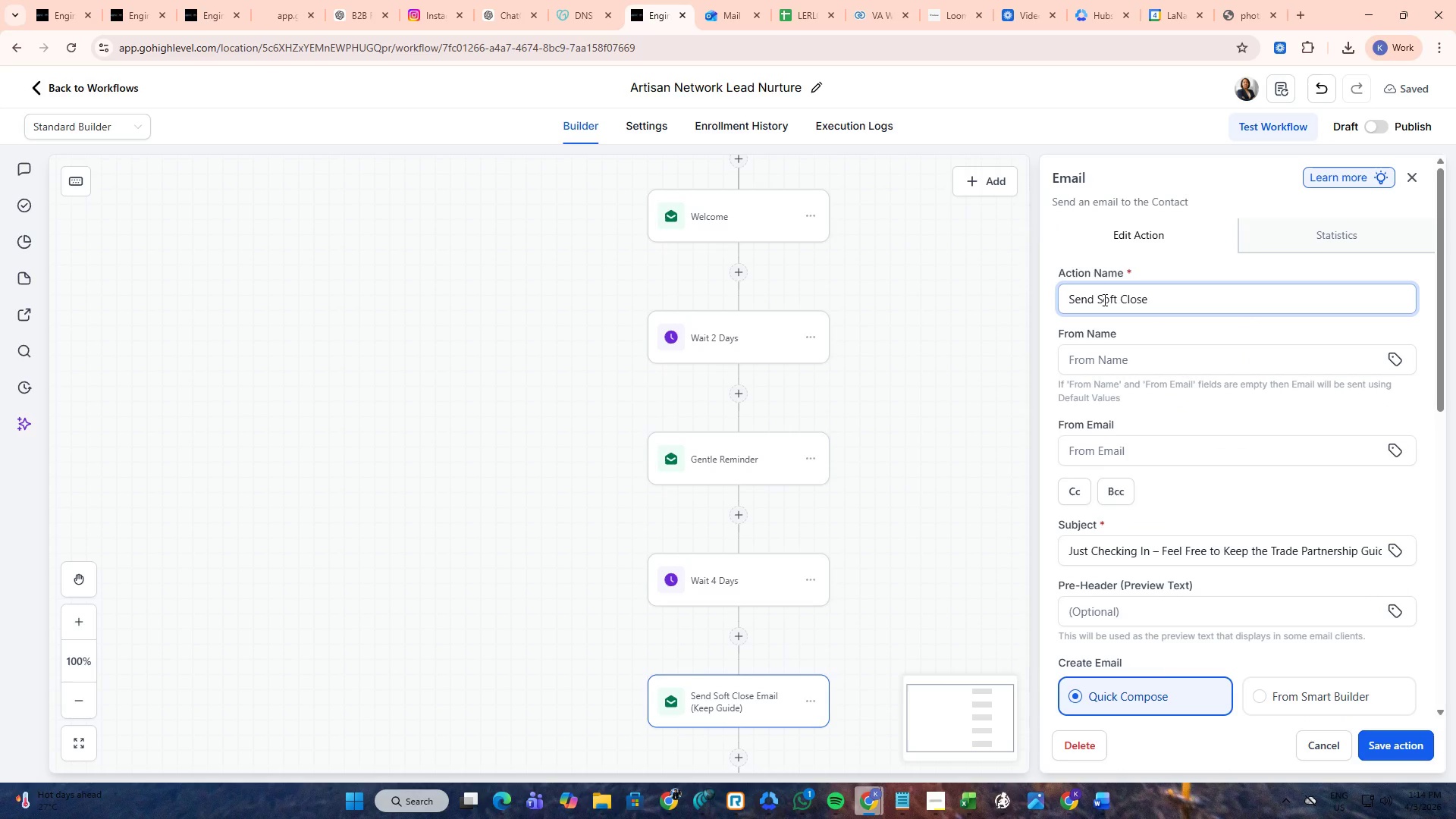 
left_click_drag(start_coordinate=[1103, 300], to_coordinate=[1098, 300])
 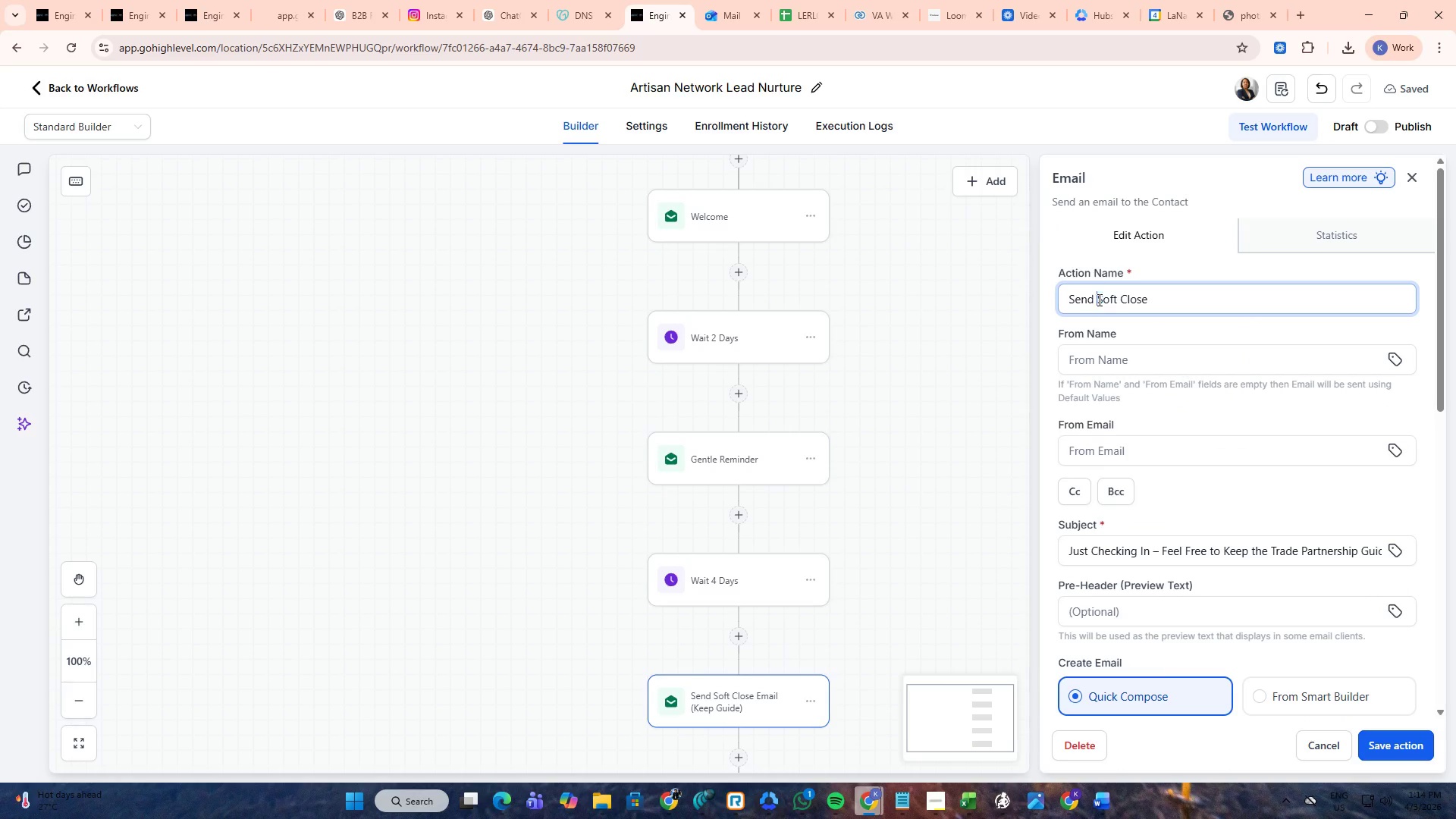 
left_click([1098, 300])
 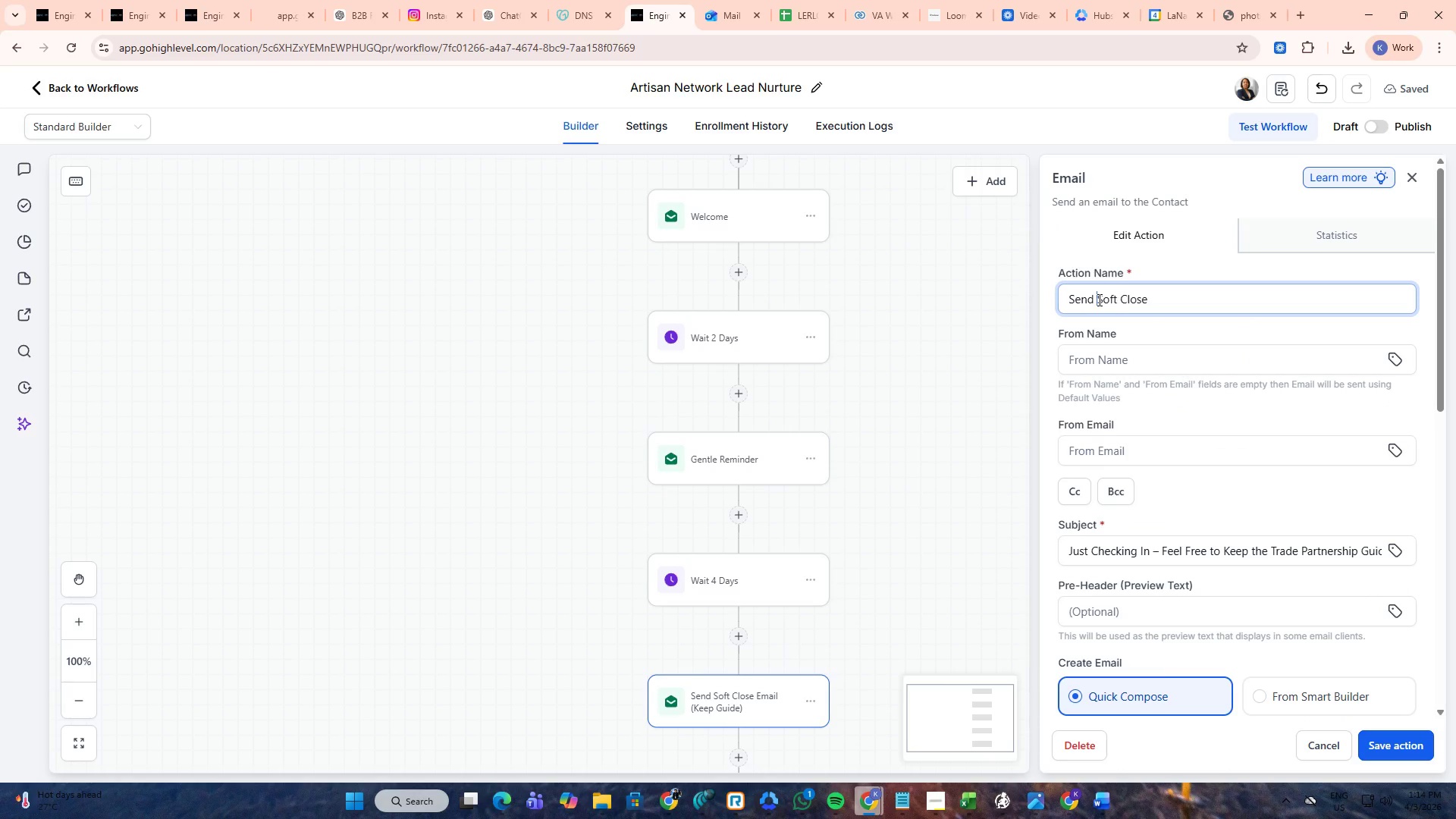 
left_click_drag(start_coordinate=[1098, 300], to_coordinate=[1032, 300])
 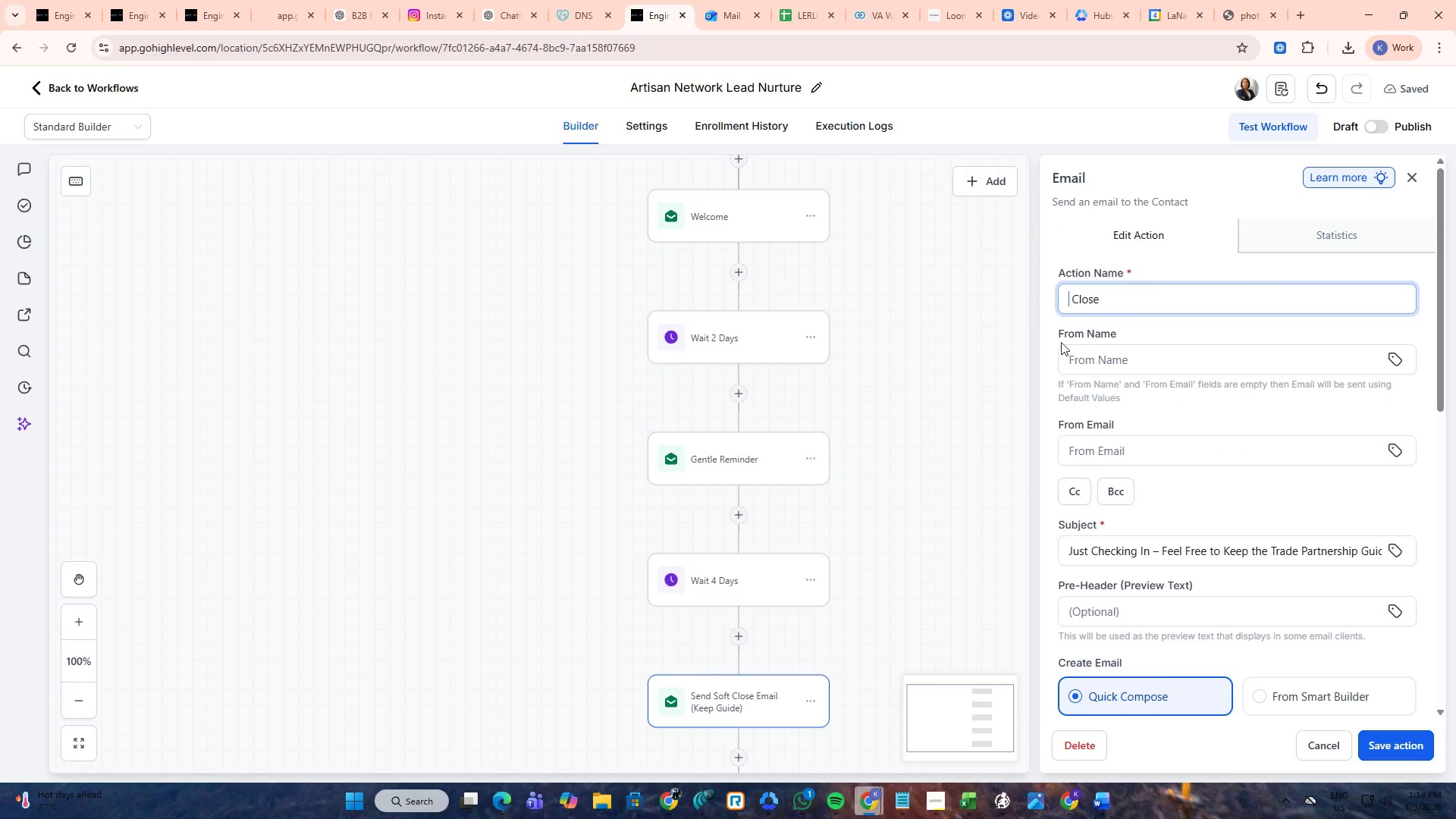 
key(Backspace)
 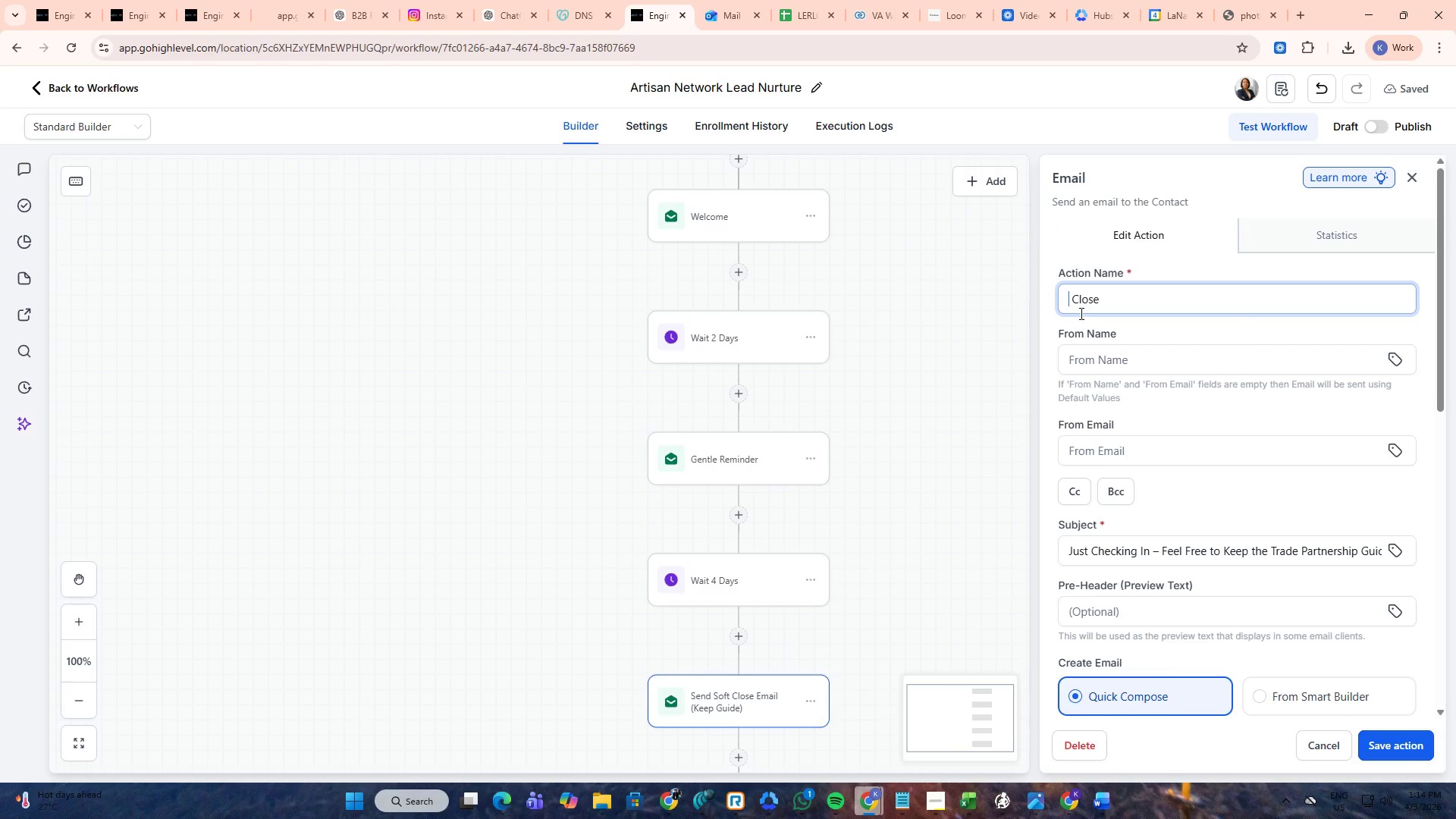 
hold_key(key=ShiftLeft, duration=0.42)
 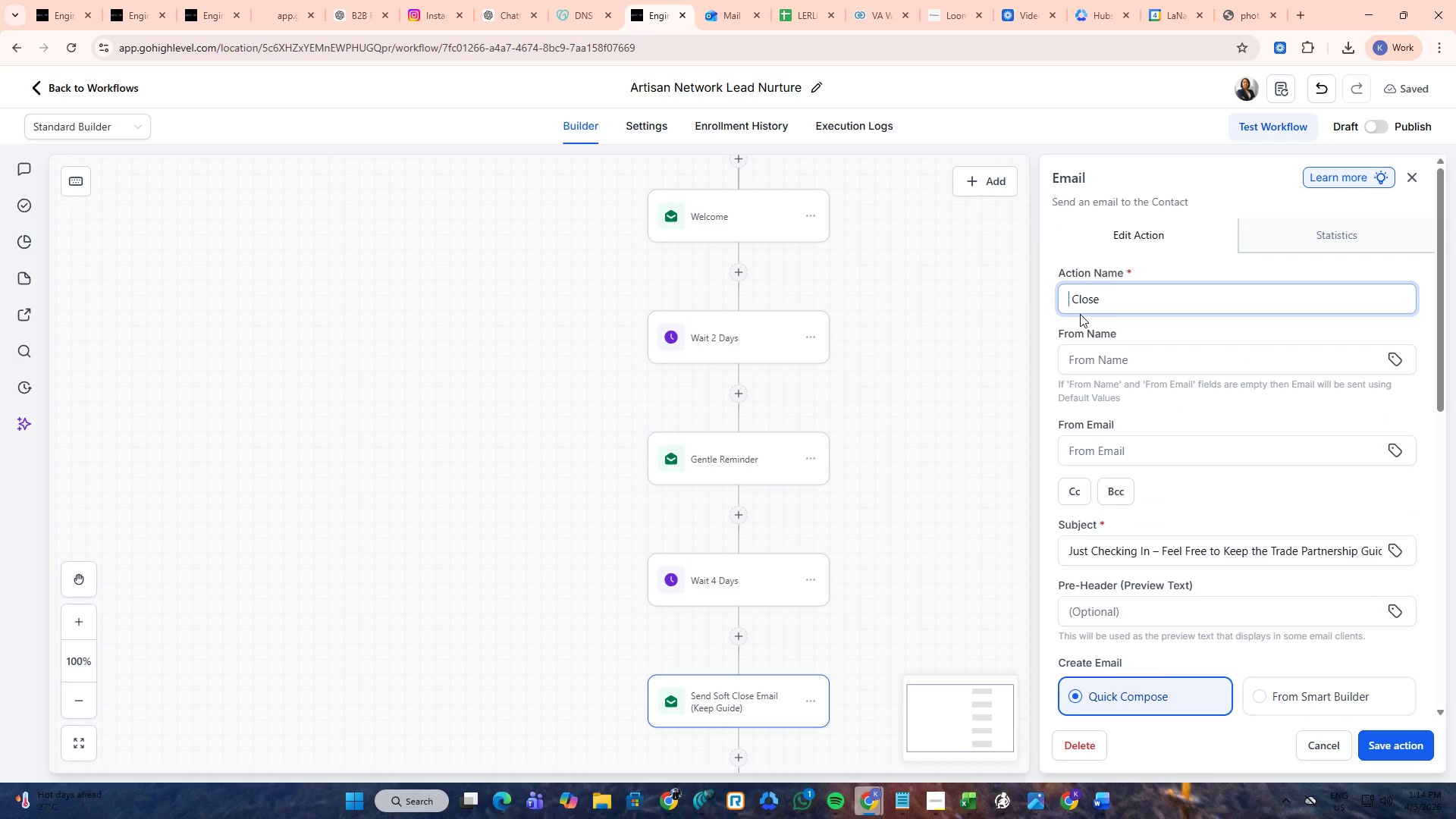 
key(Control+Z)
 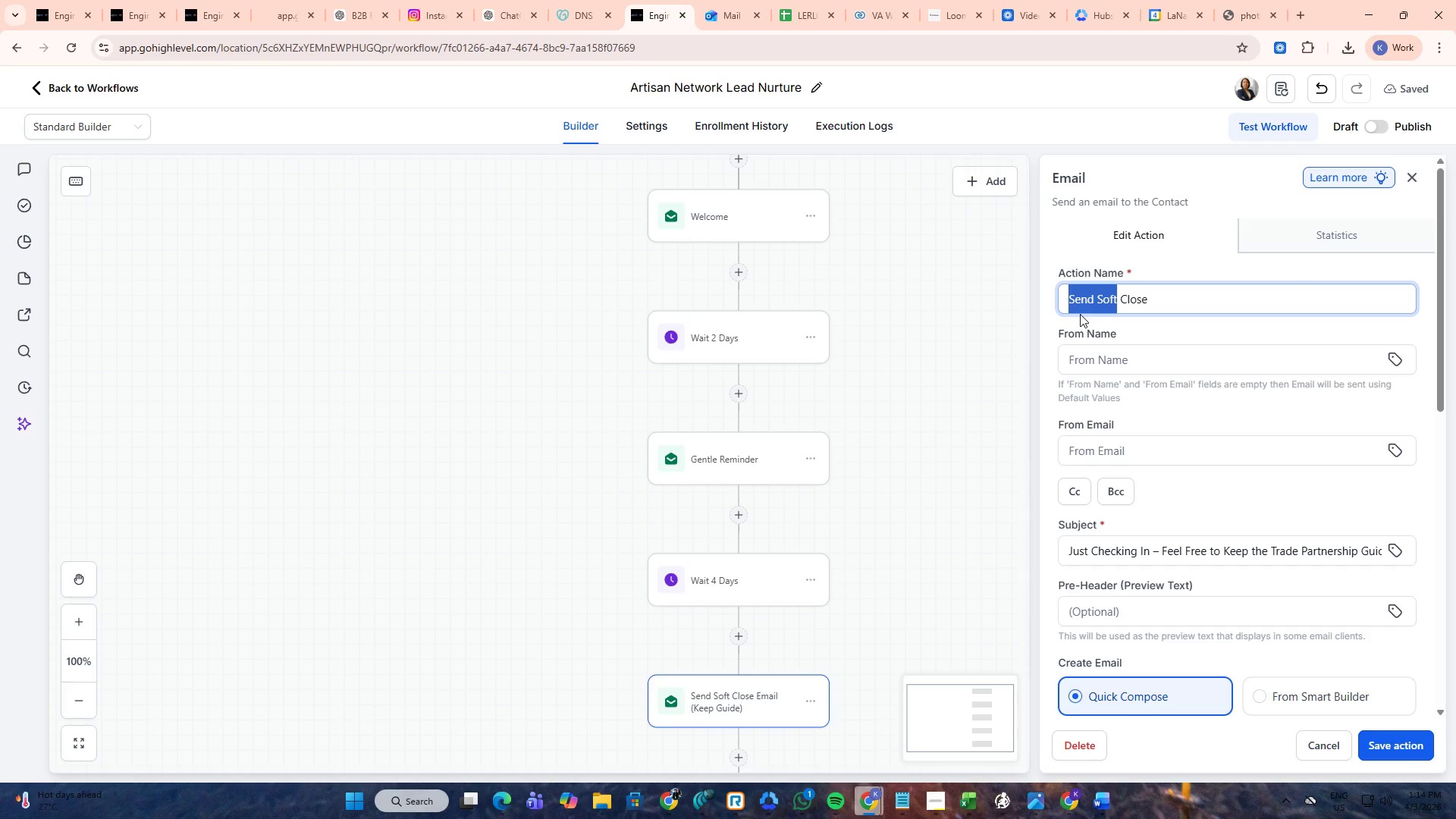 
key(Shift+ArrowRight)
 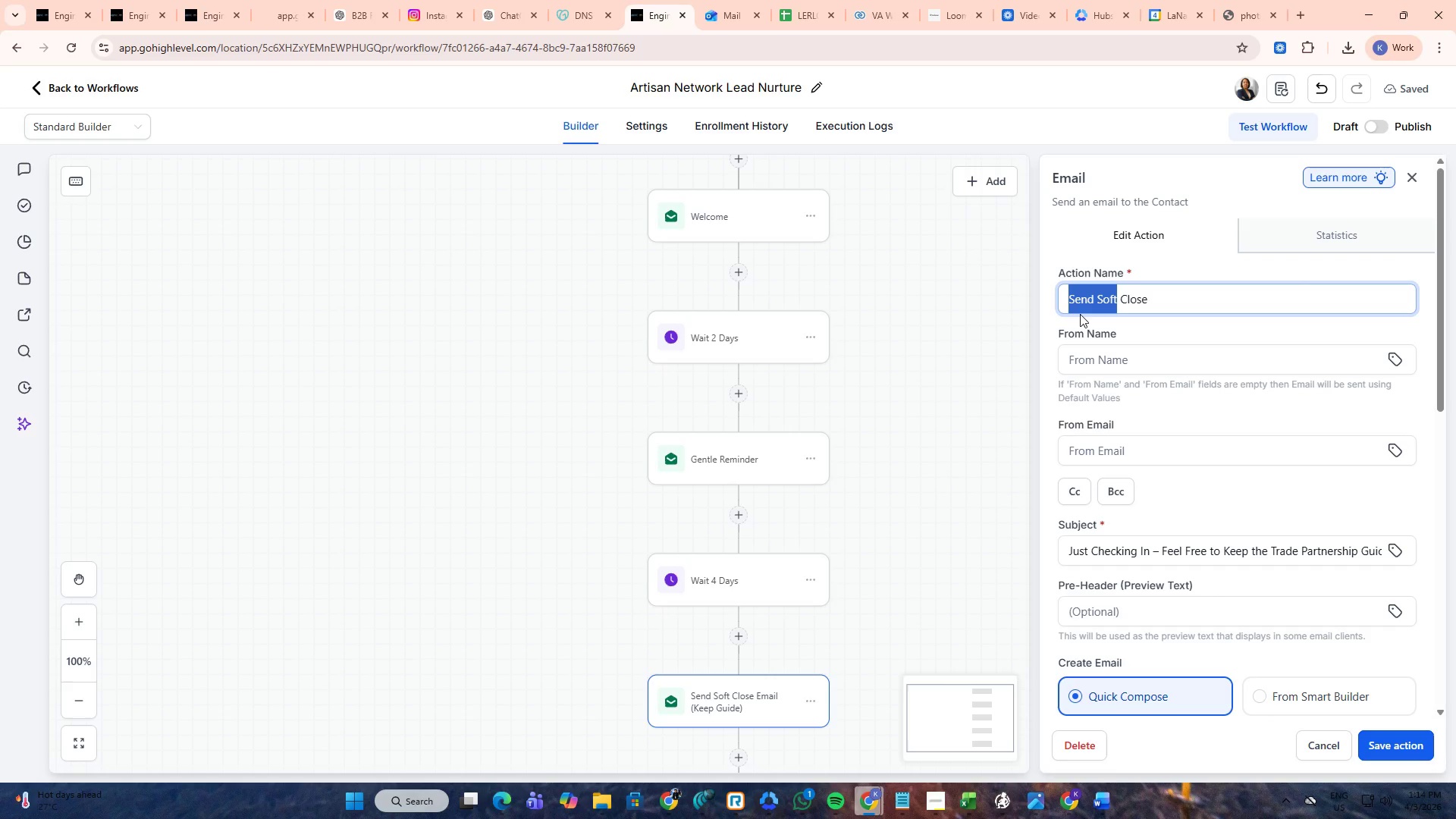 
key(Shift+ArrowLeft)
 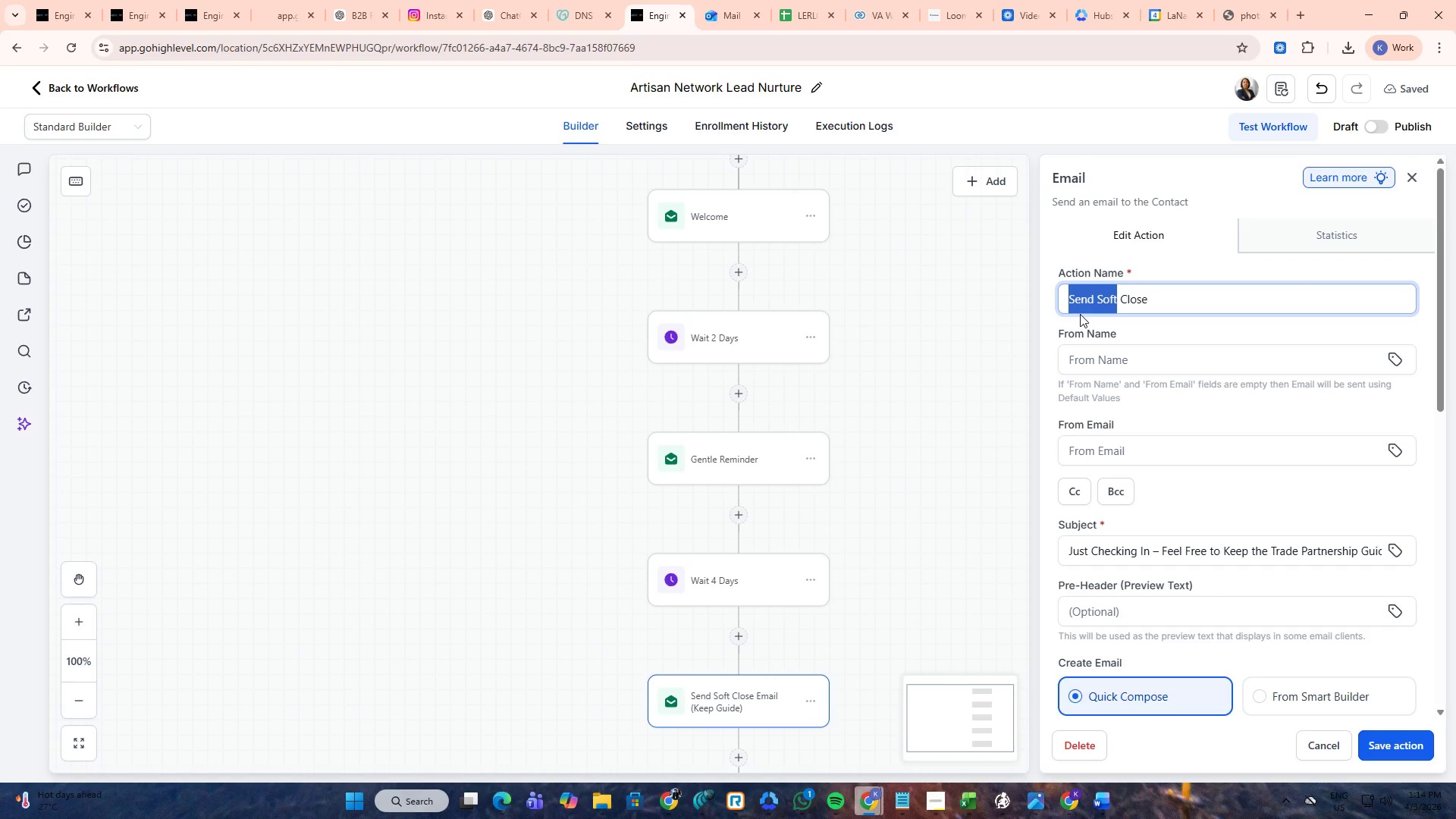 
hold_key(key=ArrowLeft, duration=0.34)
 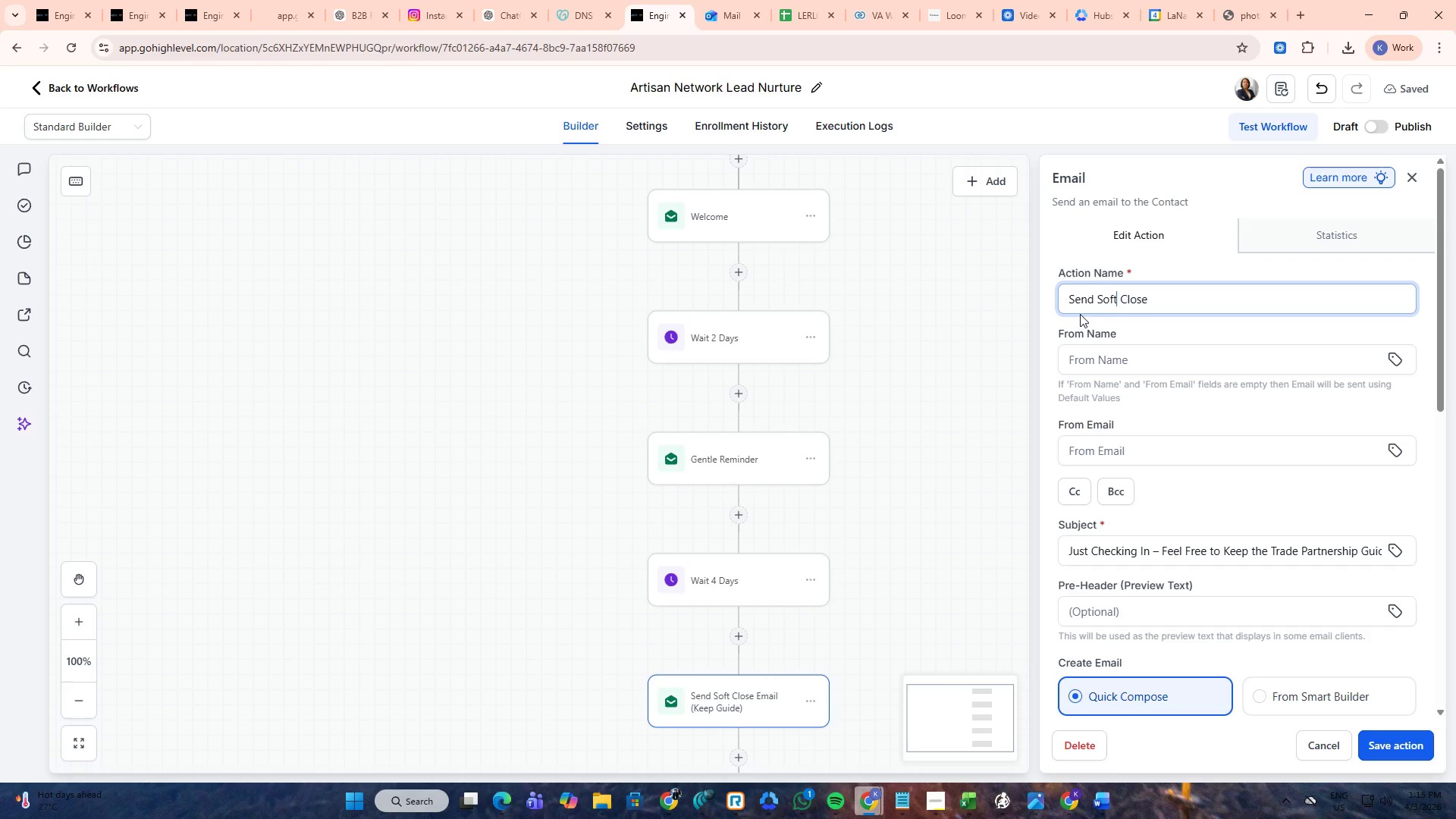 
key(ArrowRight)
 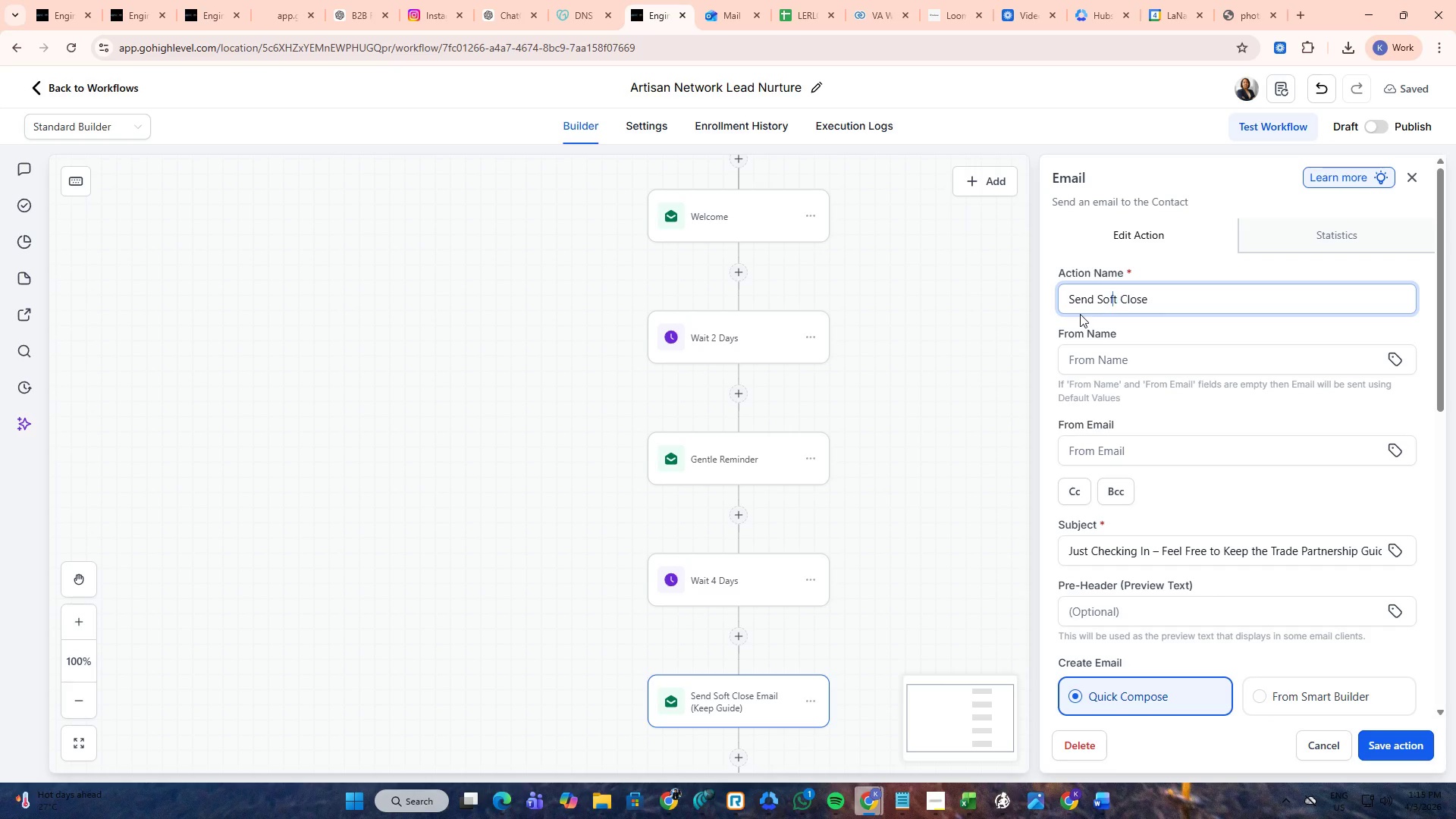 
hold_key(key=ArrowLeft, duration=0.66)
 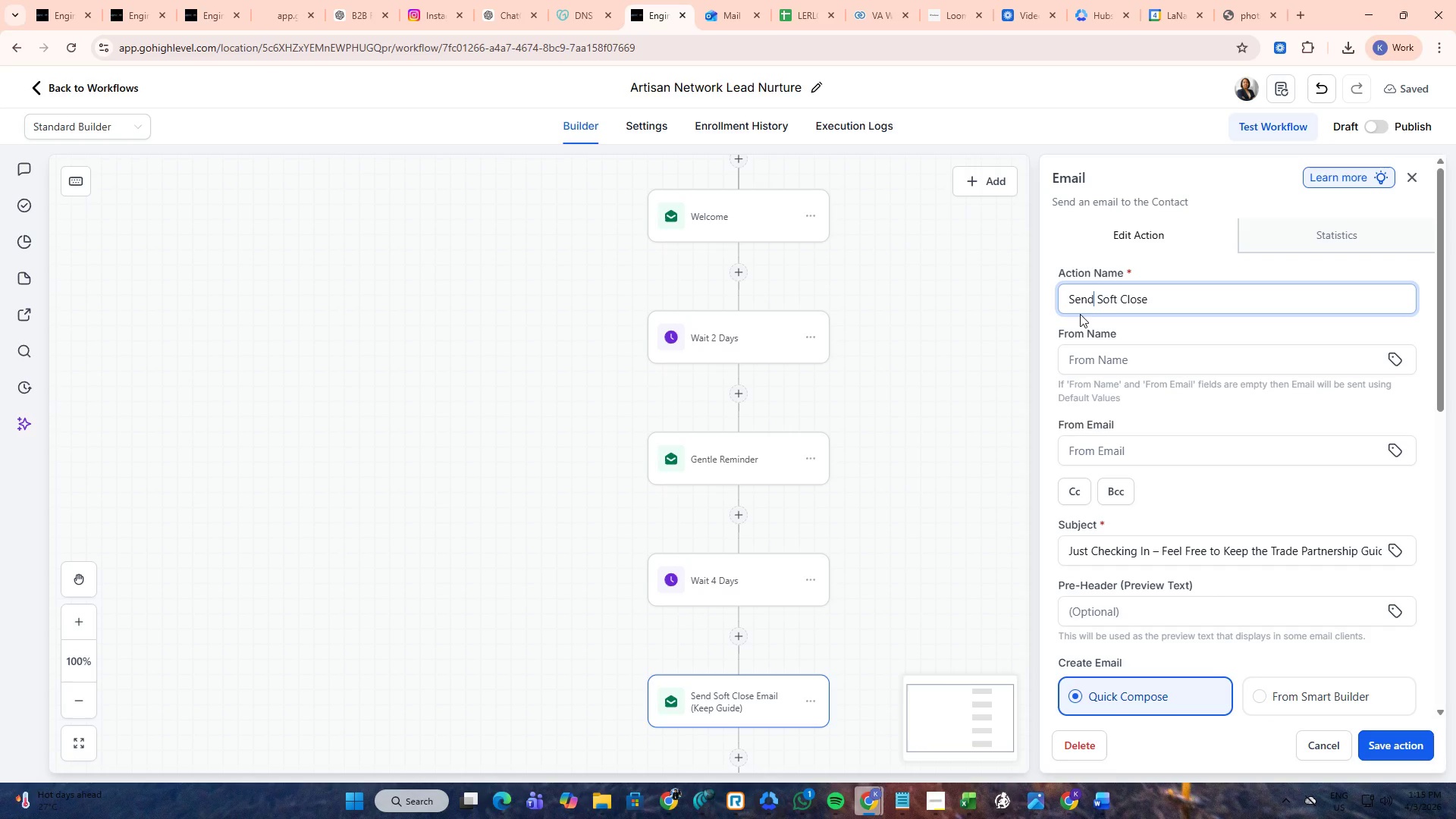 
key(ArrowRight)
 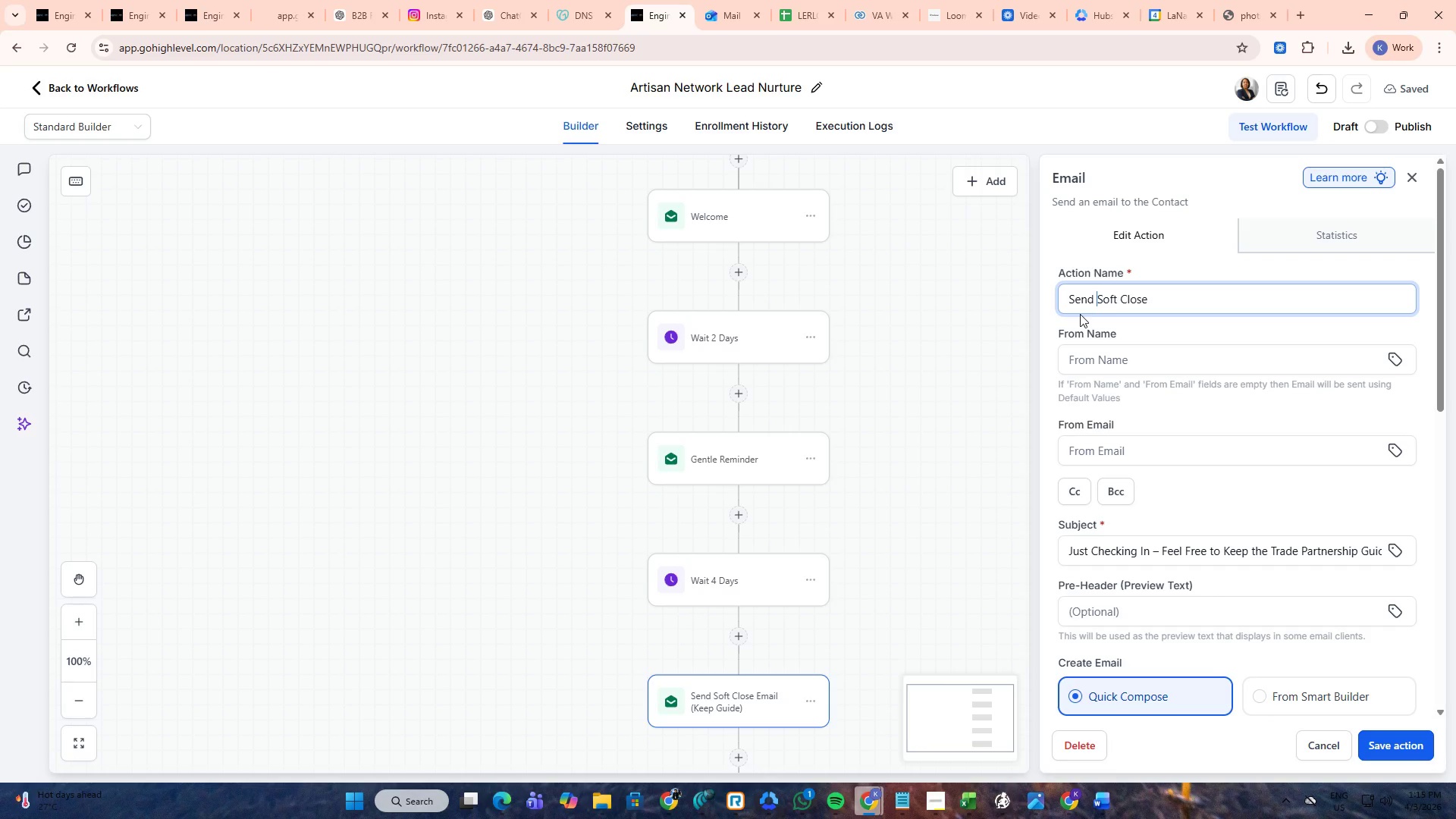 
key(ArrowRight)
 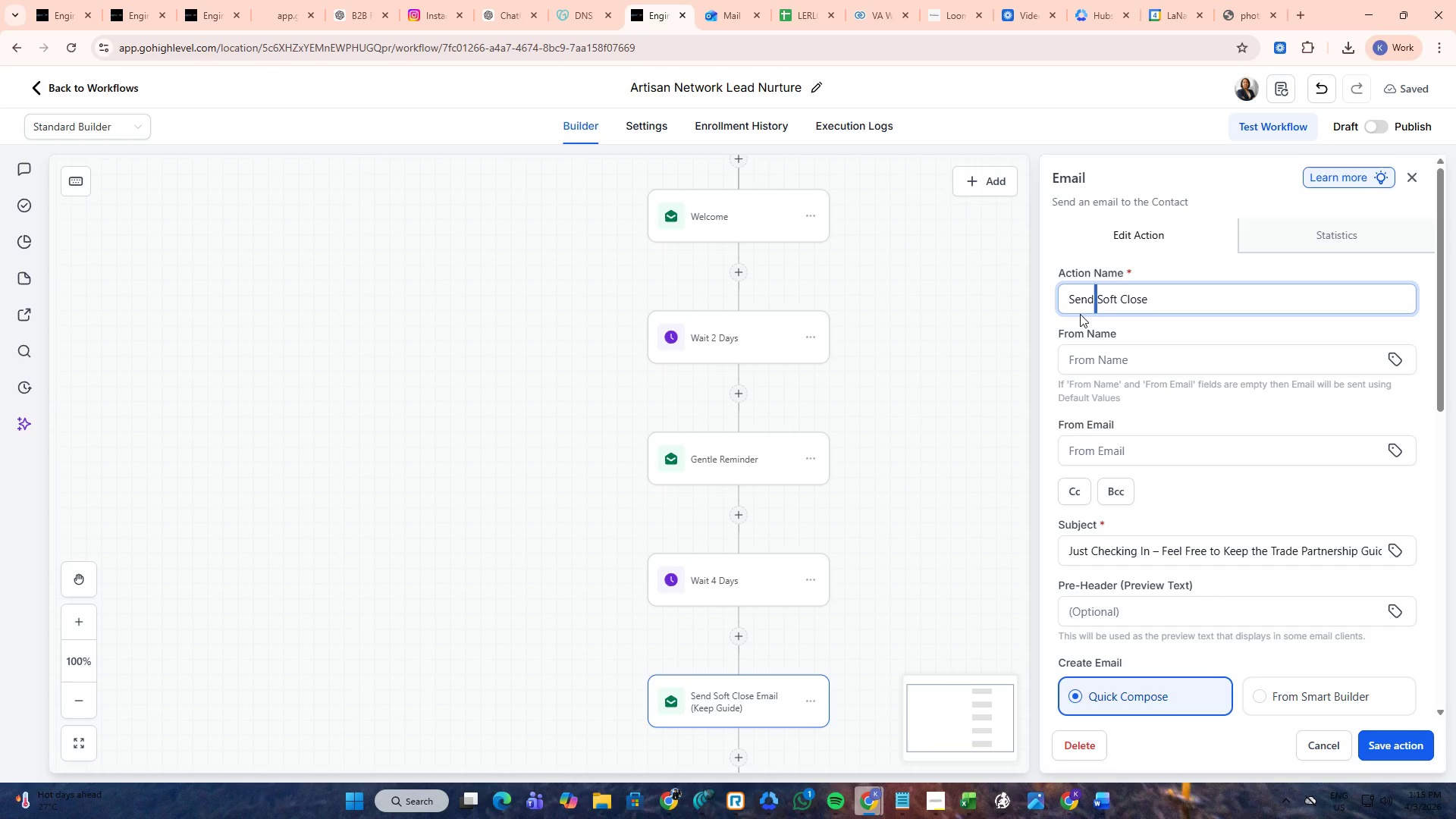 
hold_key(key=ShiftLeft, duration=0.89)
 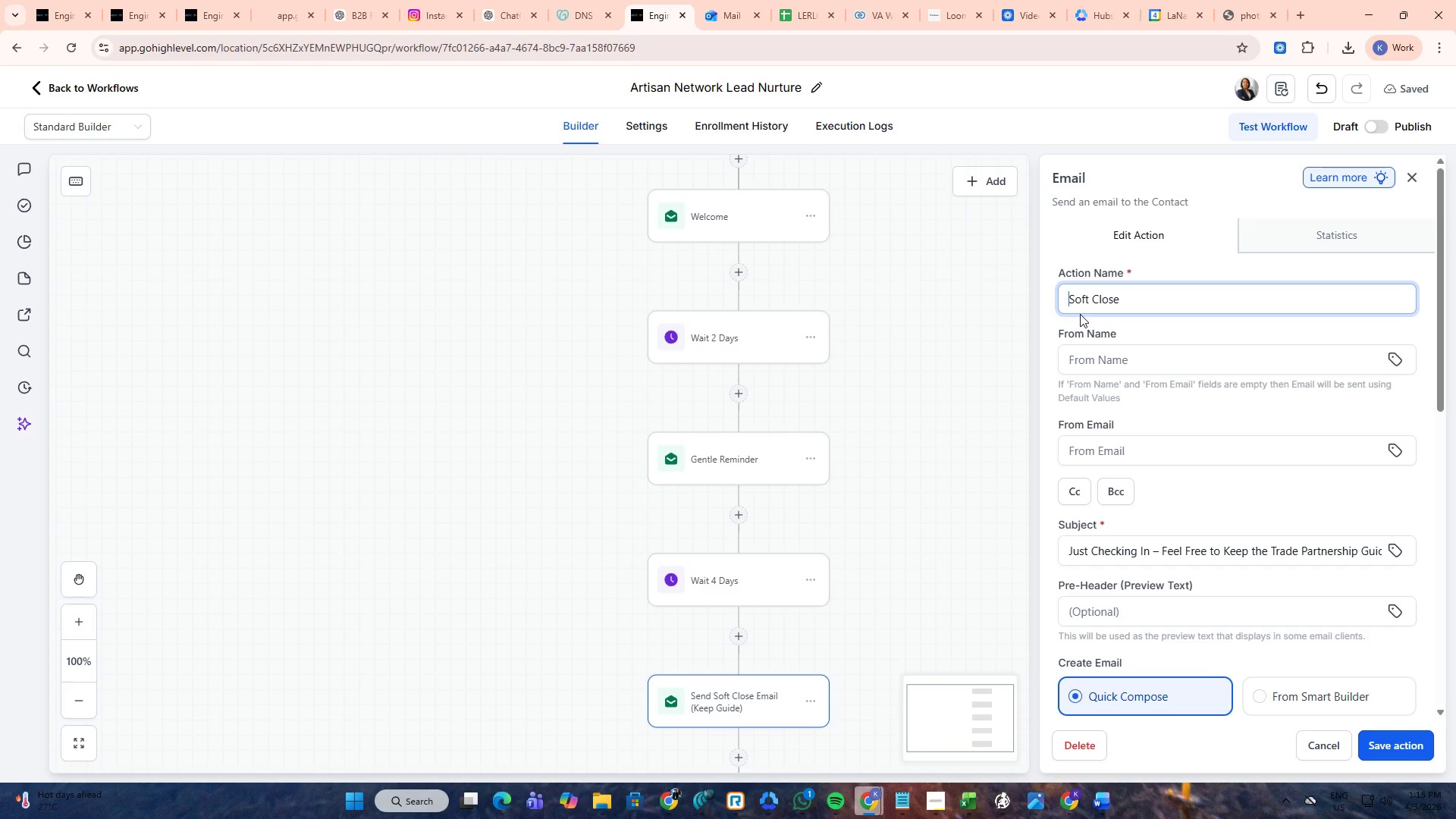 
hold_key(key=ArrowLeft, duration=0.75)
 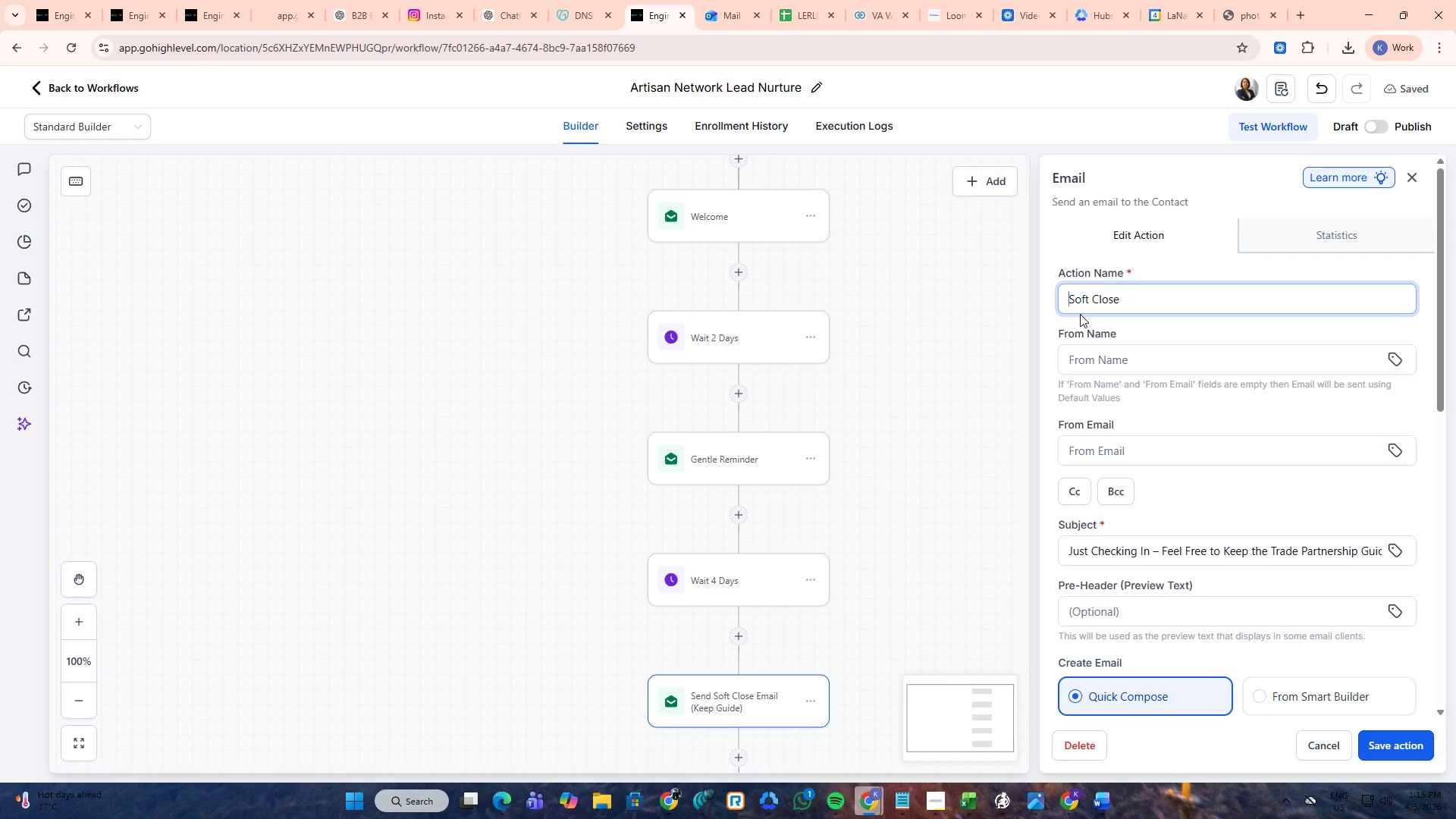 
key(Backspace)
 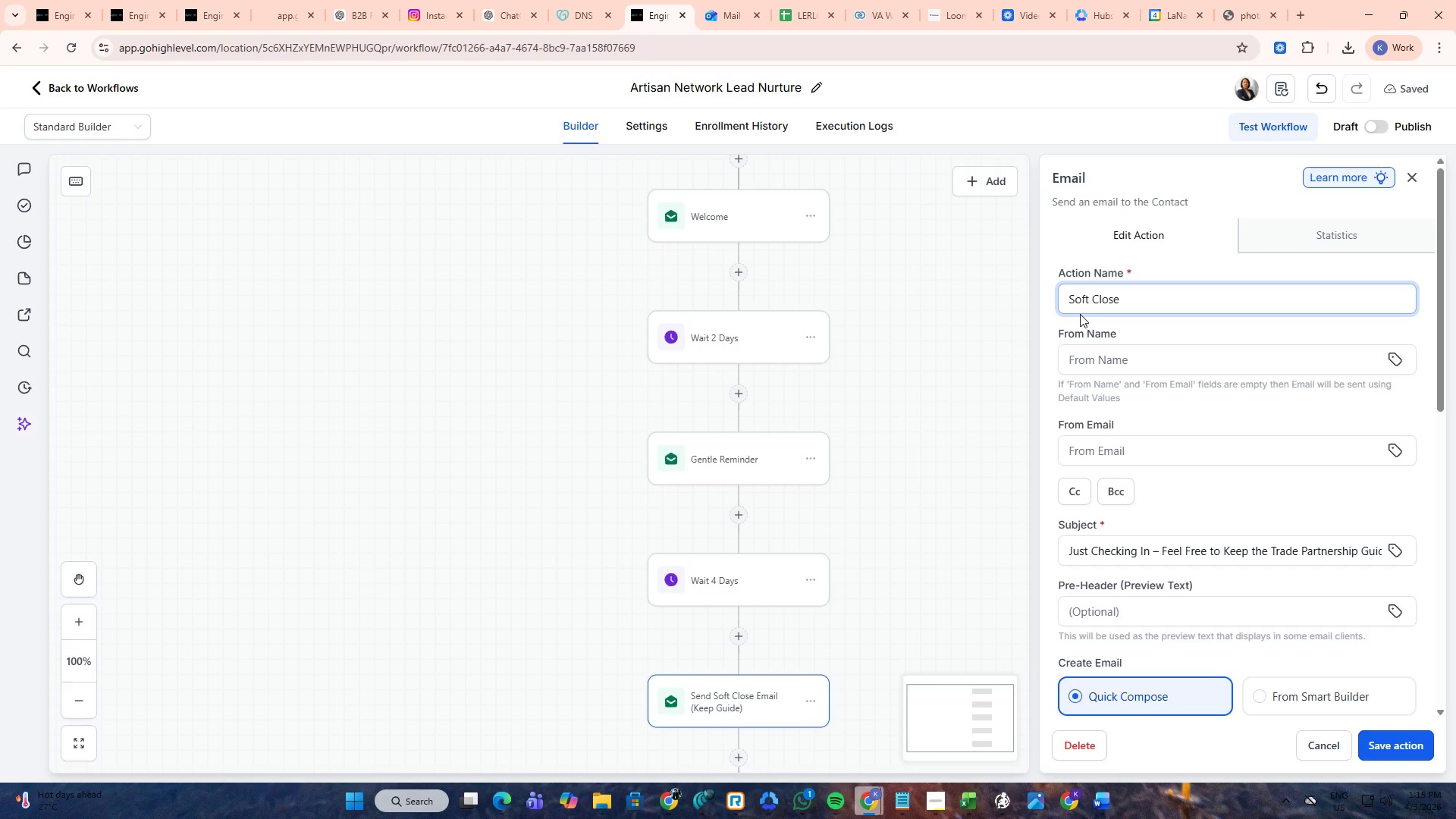 
key(Alt+AltLeft)
 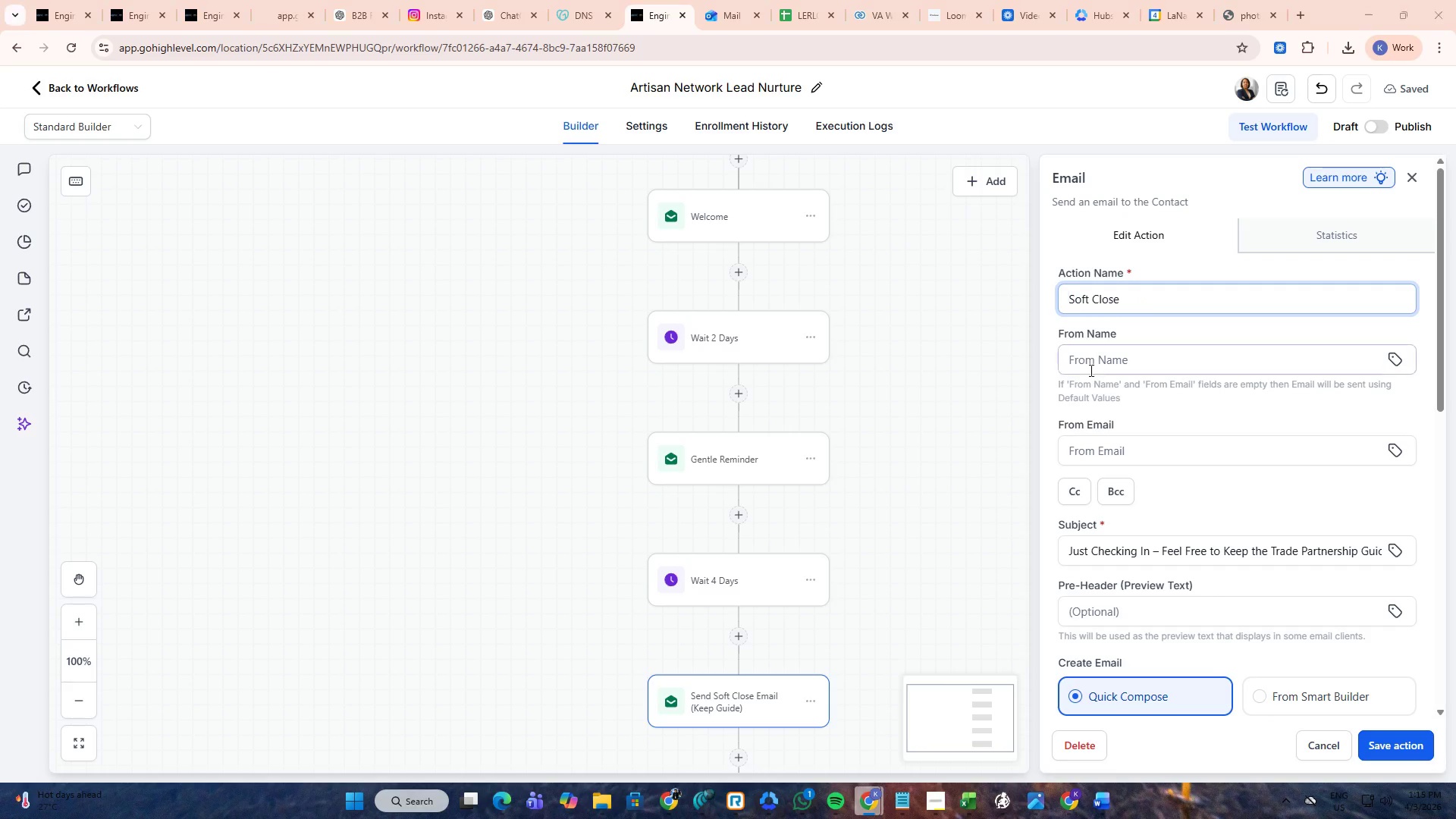 
key(Alt+Tab)
 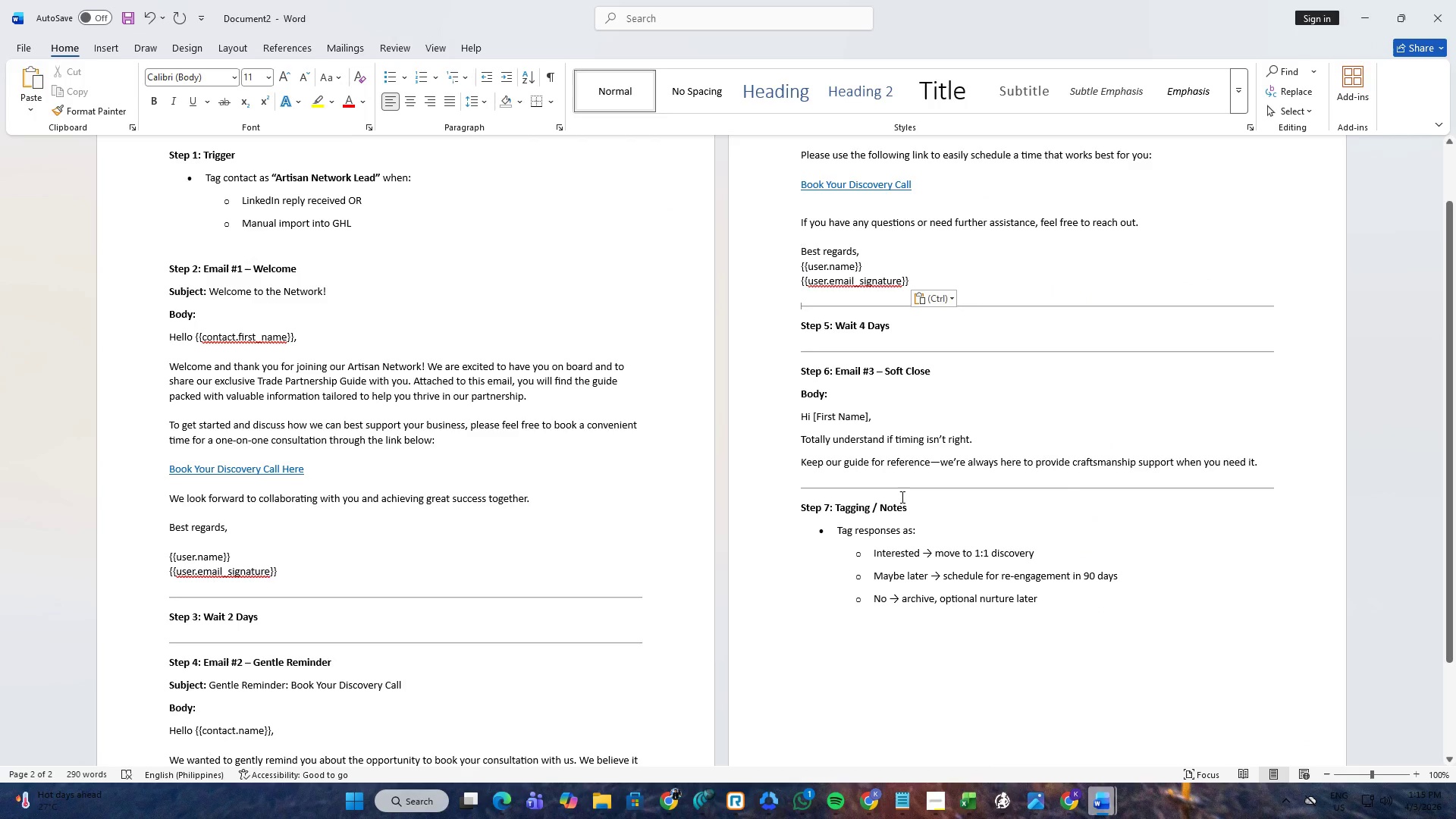 
key(Alt+Tab)
 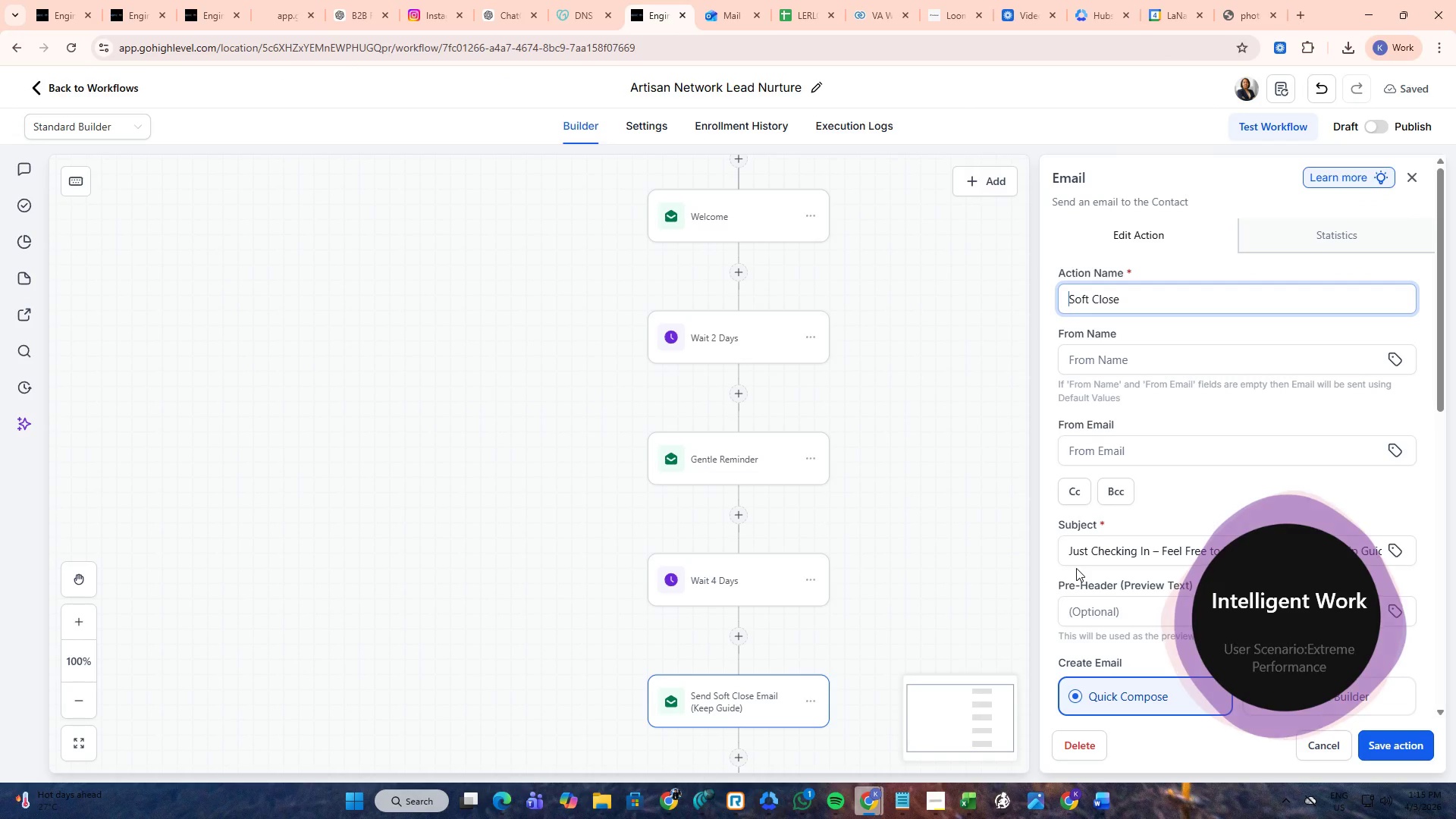 
key(Alt+AltLeft)
 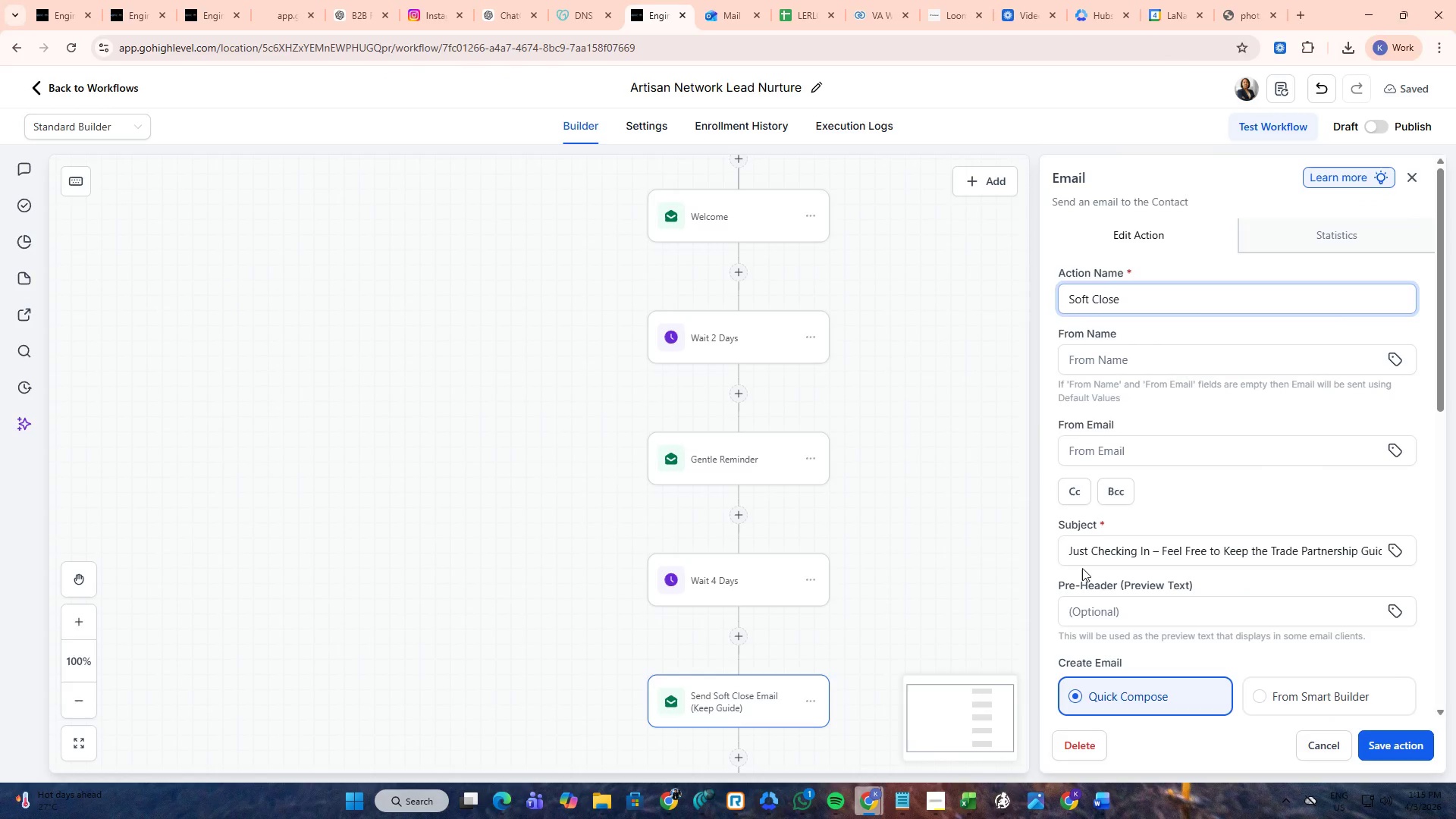 
key(Alt+Tab)
 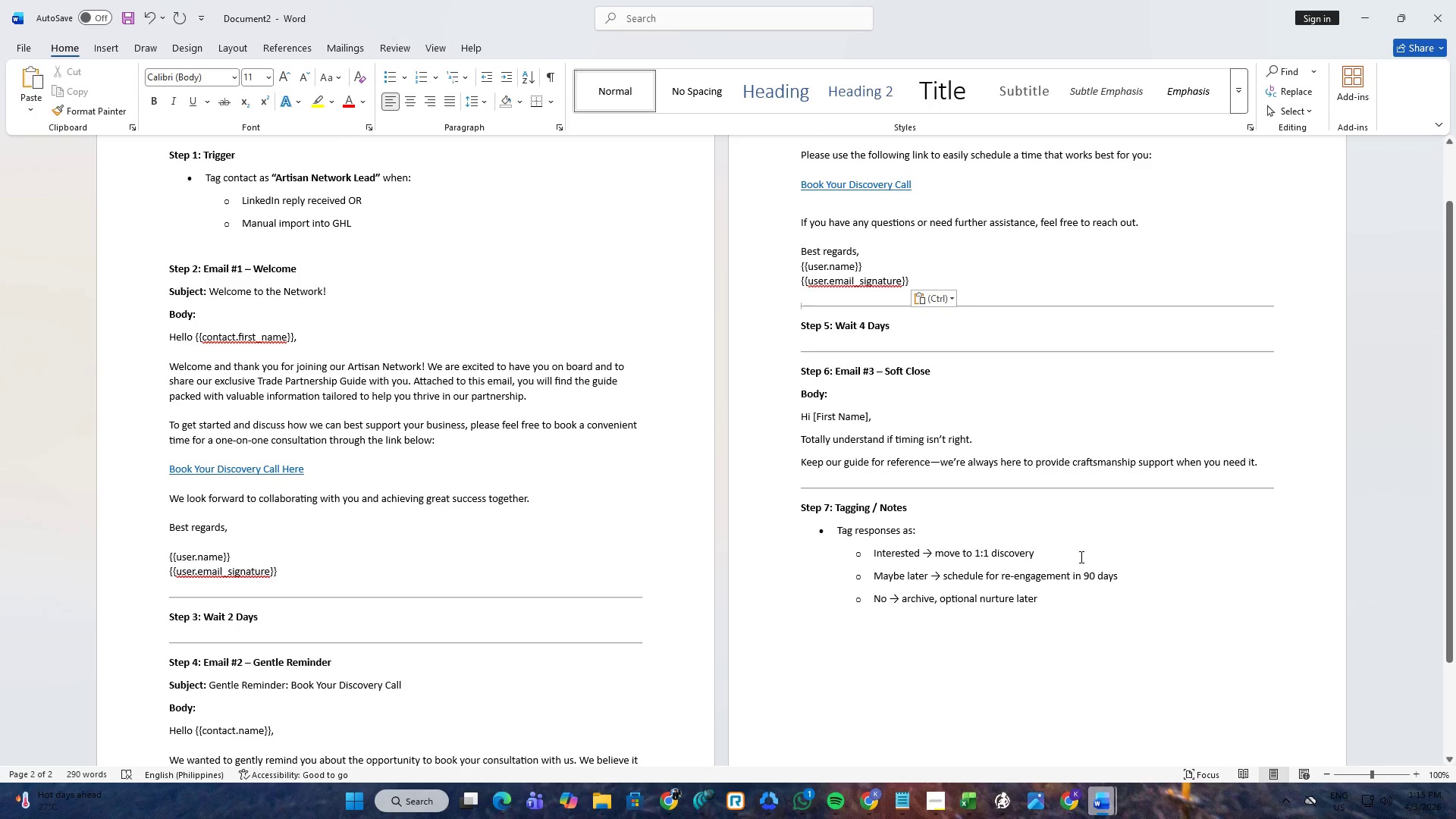 
key(Alt+AltLeft)
 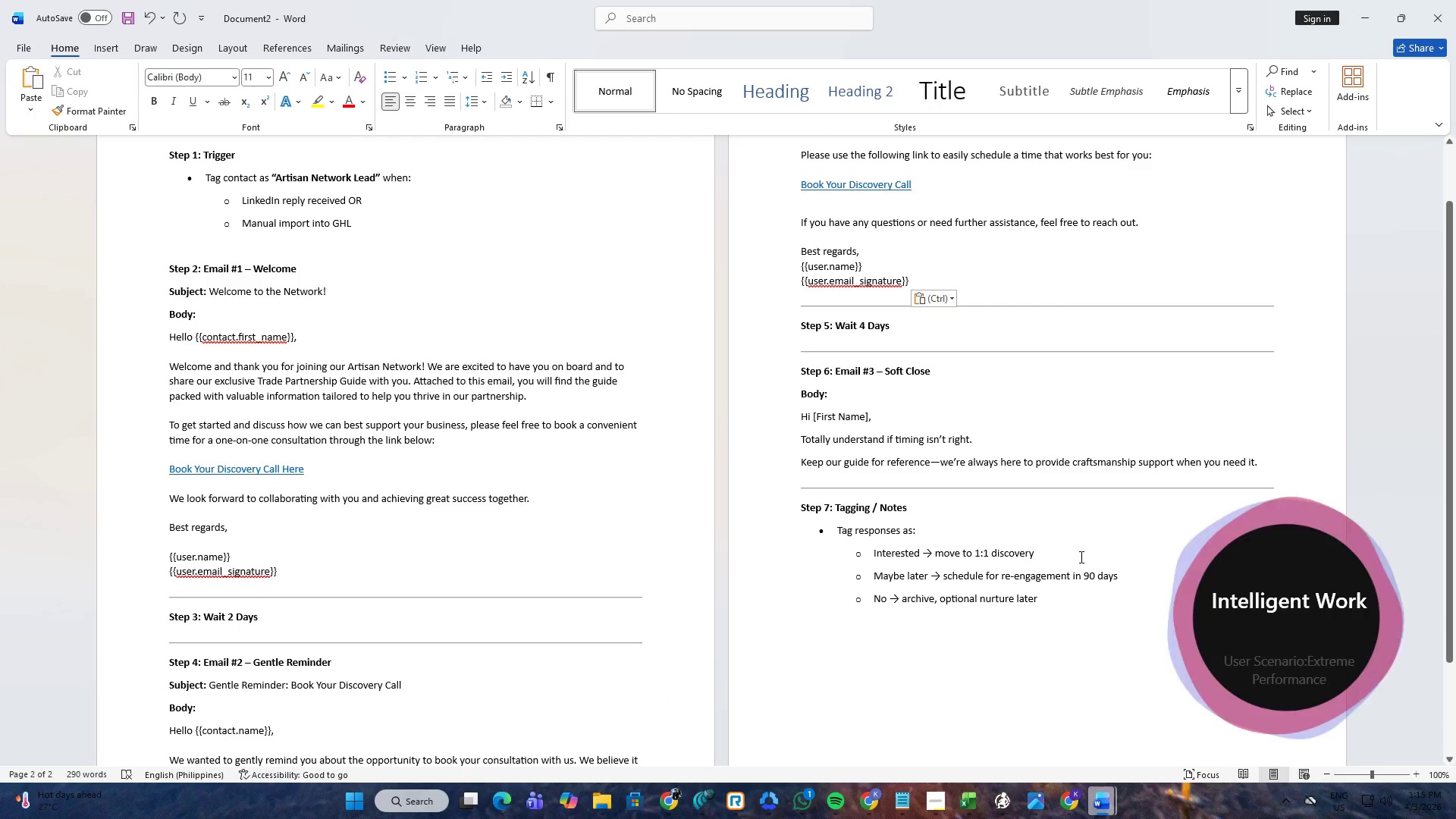 
key(Alt+Tab)
 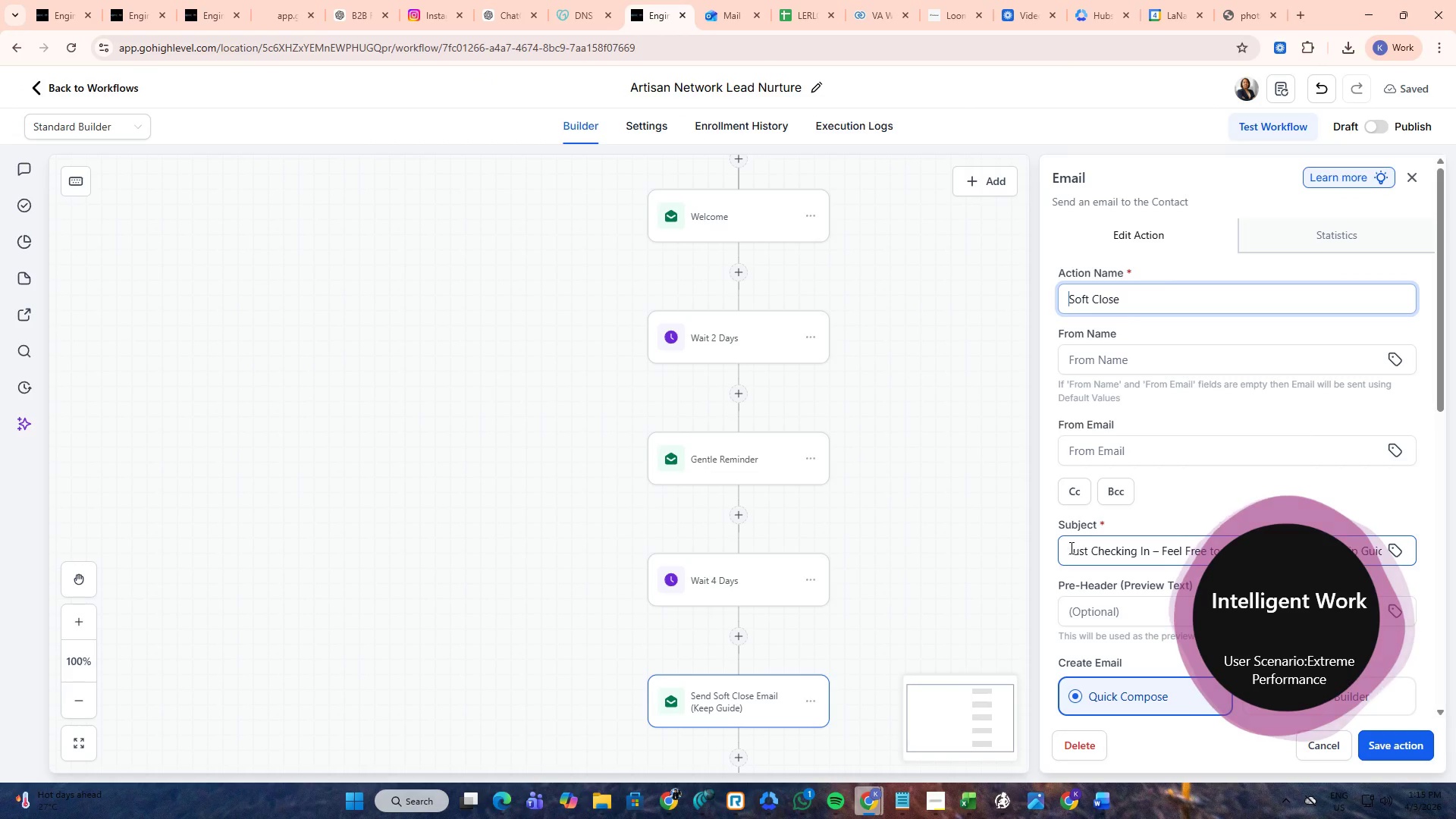 
key(Alt+AltLeft)
 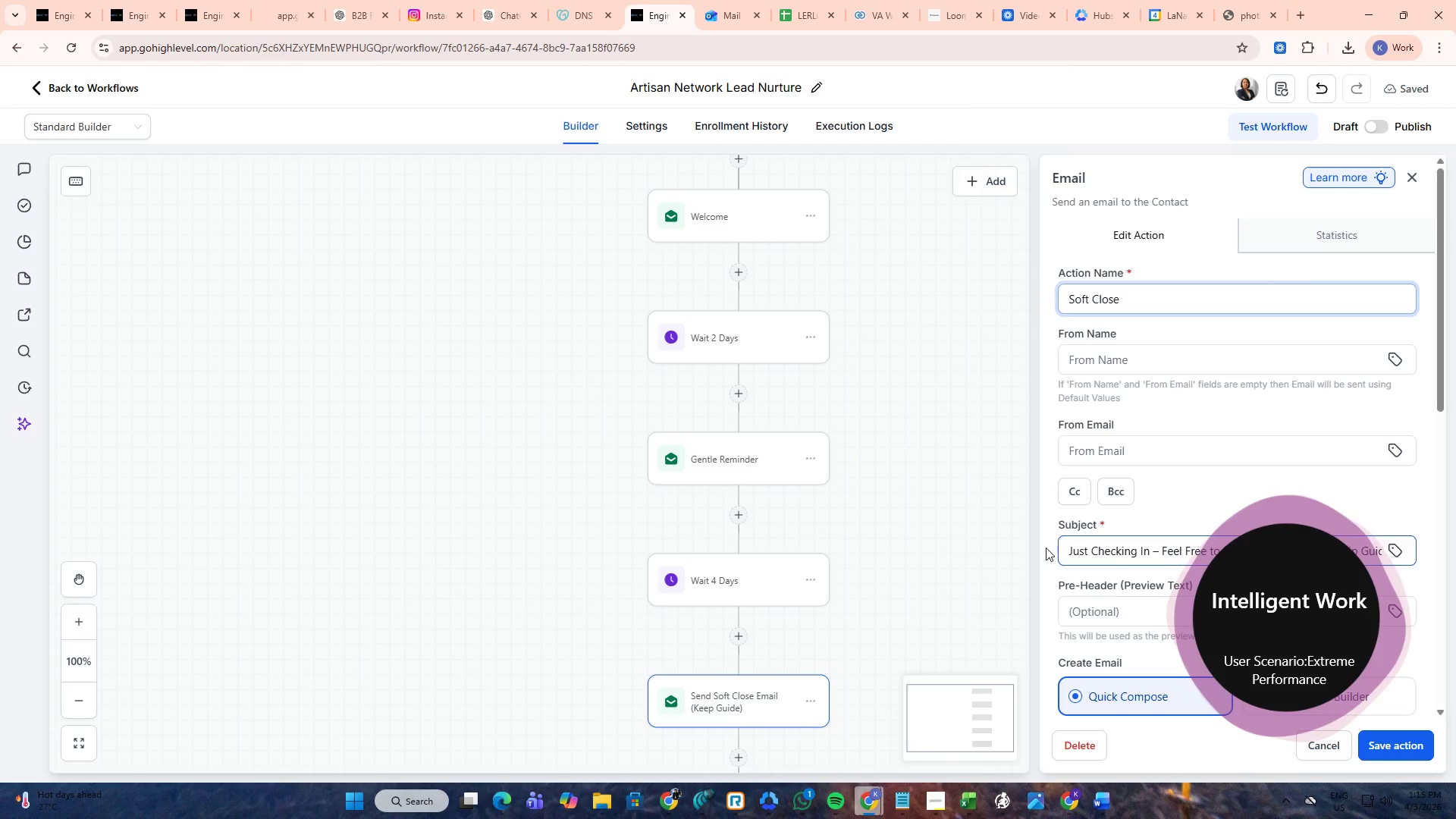 
key(Alt+Tab)
 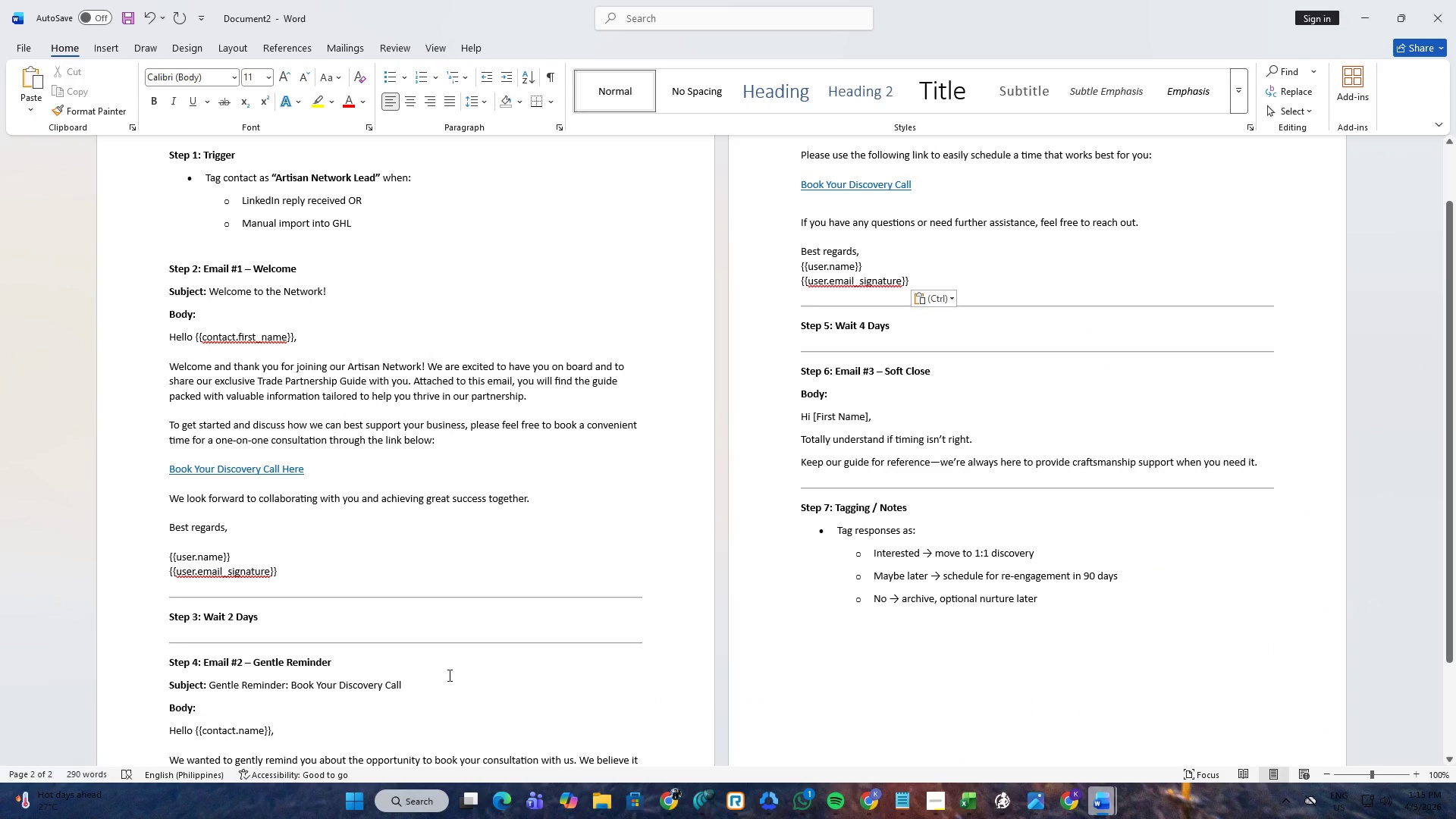 
left_click_drag(start_coordinate=[431, 680], to_coordinate=[177, 682])
 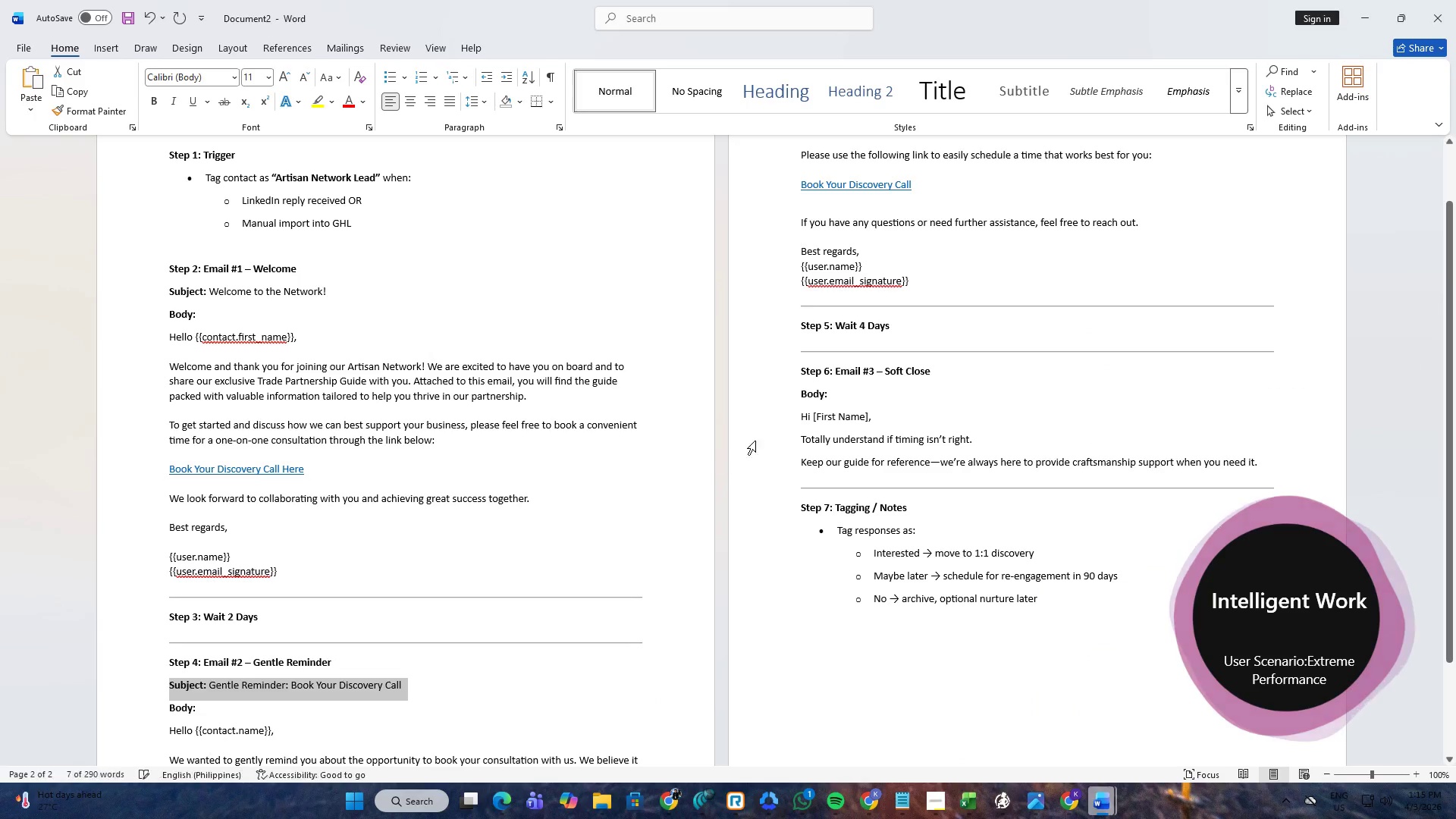 
key(Control+ControlLeft)
 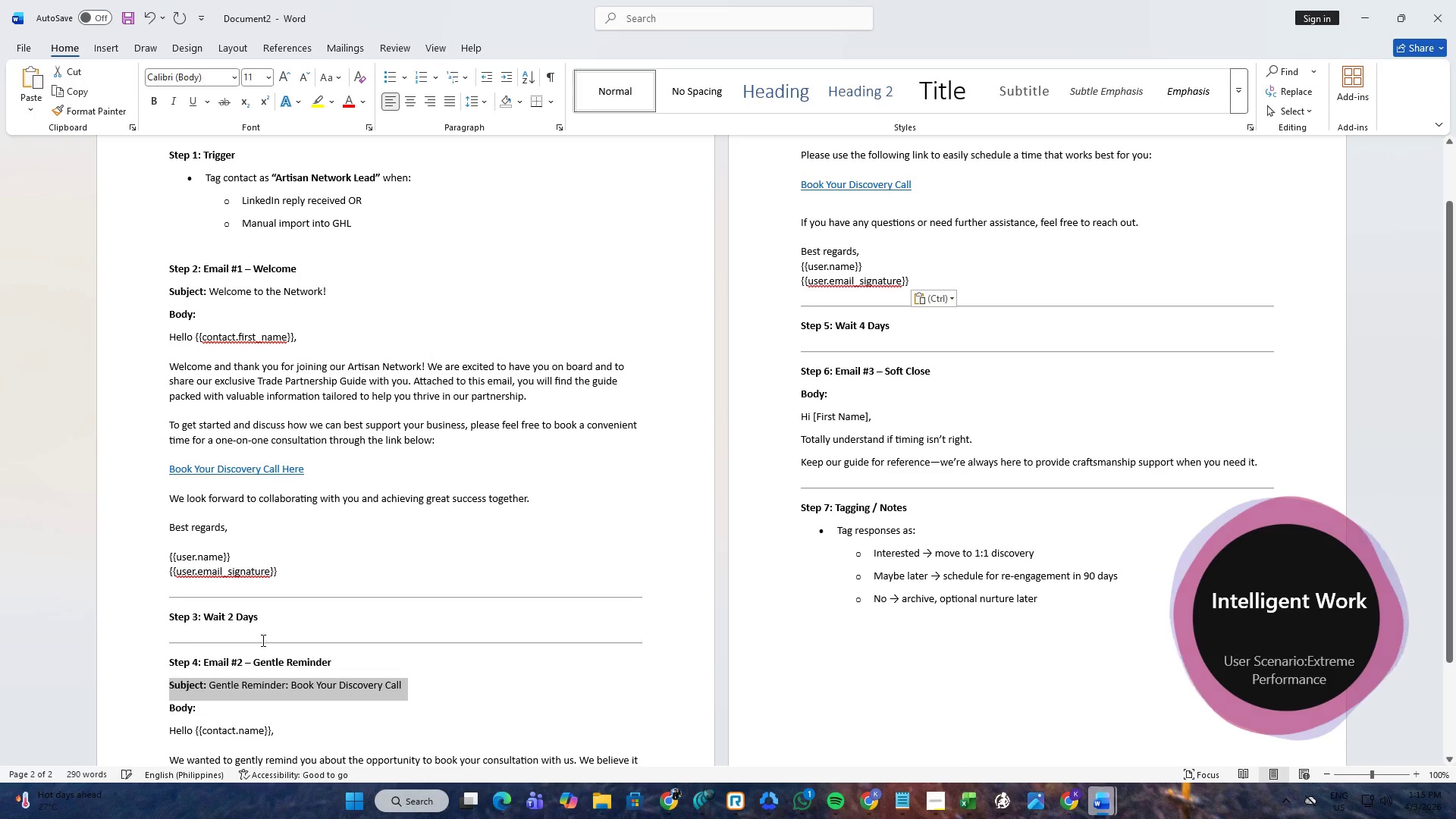 
key(Control+C)
 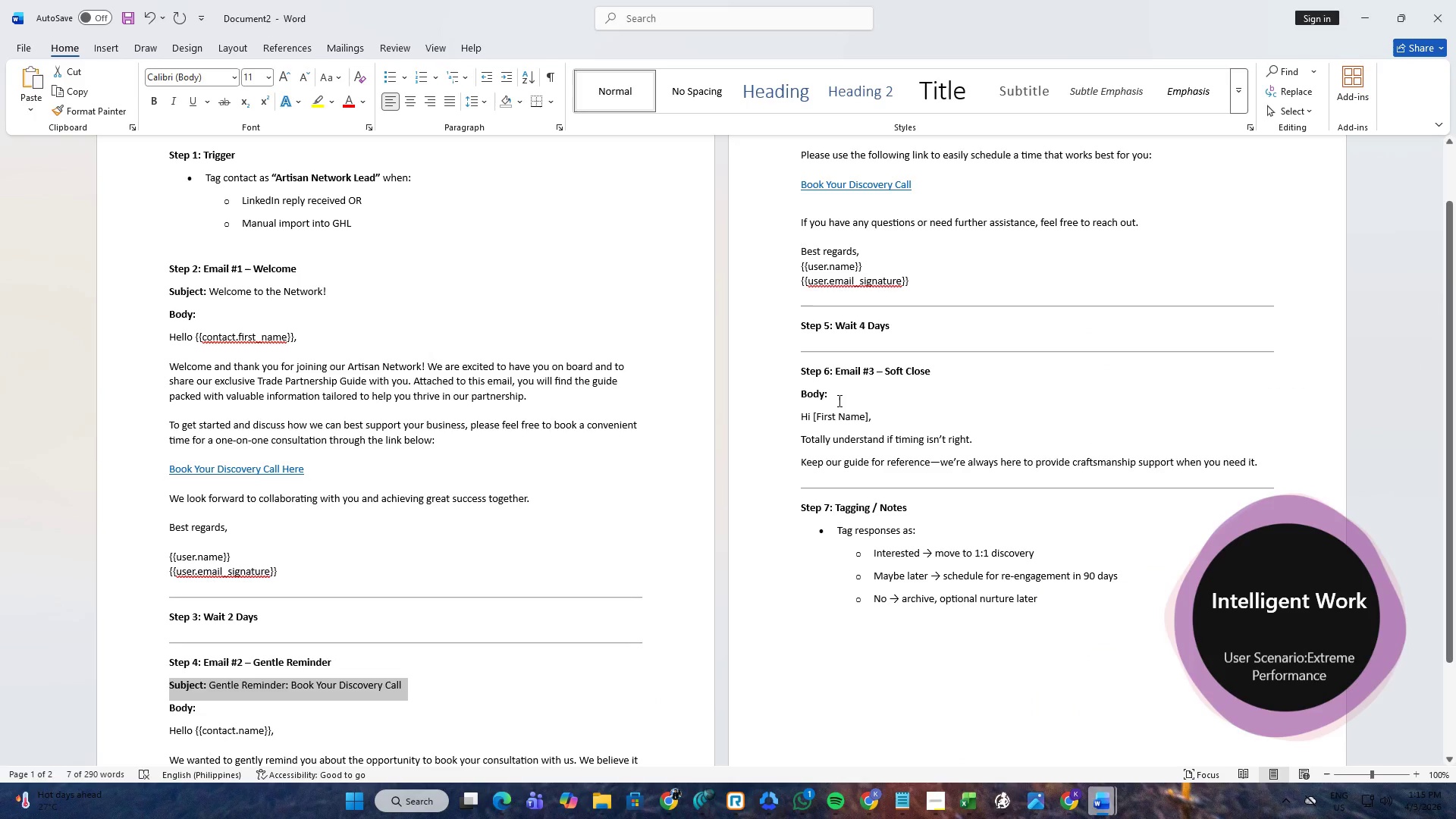 
left_click_drag(start_coordinate=[838, 400], to_coordinate=[820, 395])
 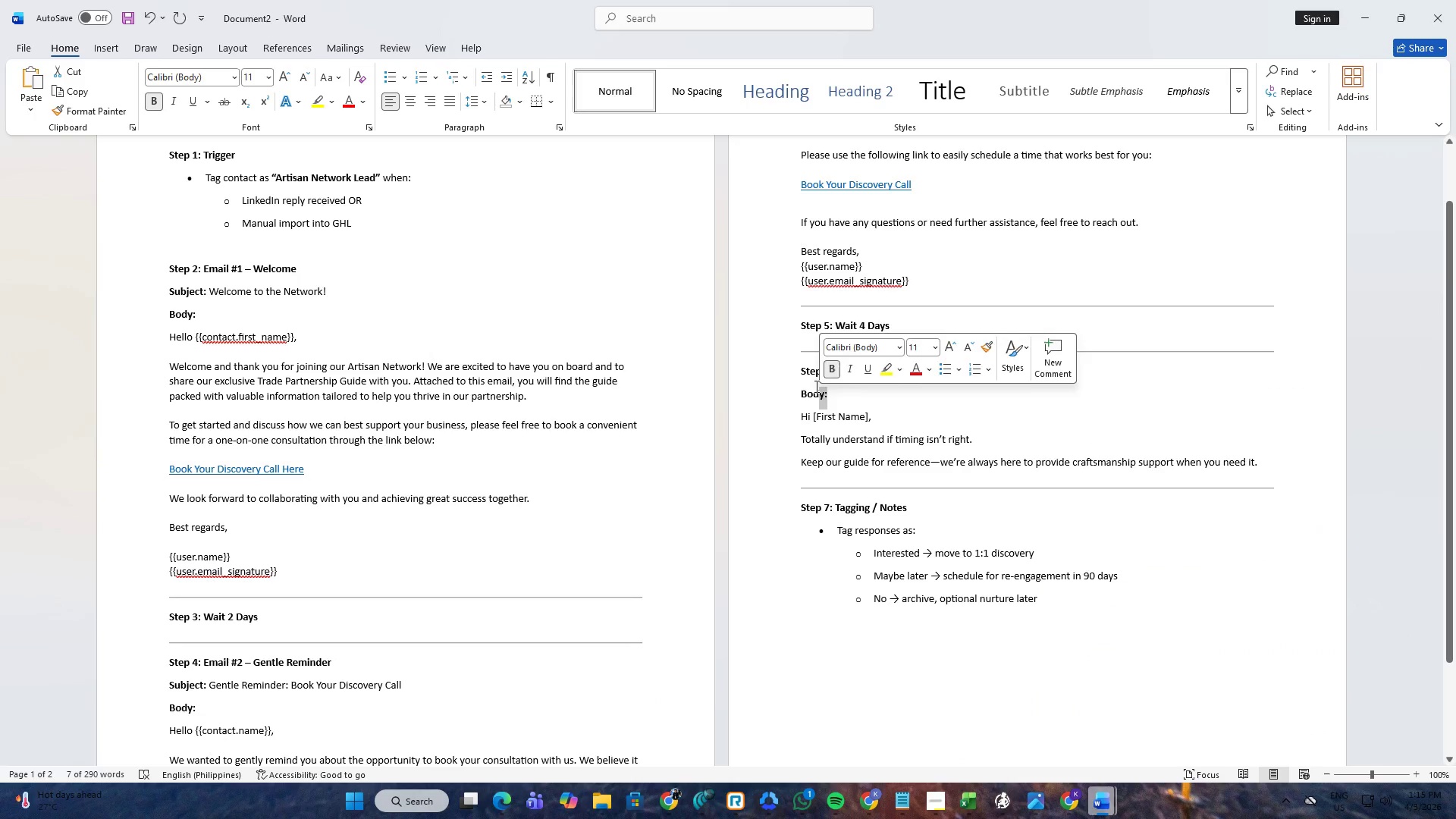 
left_click([814, 386])
 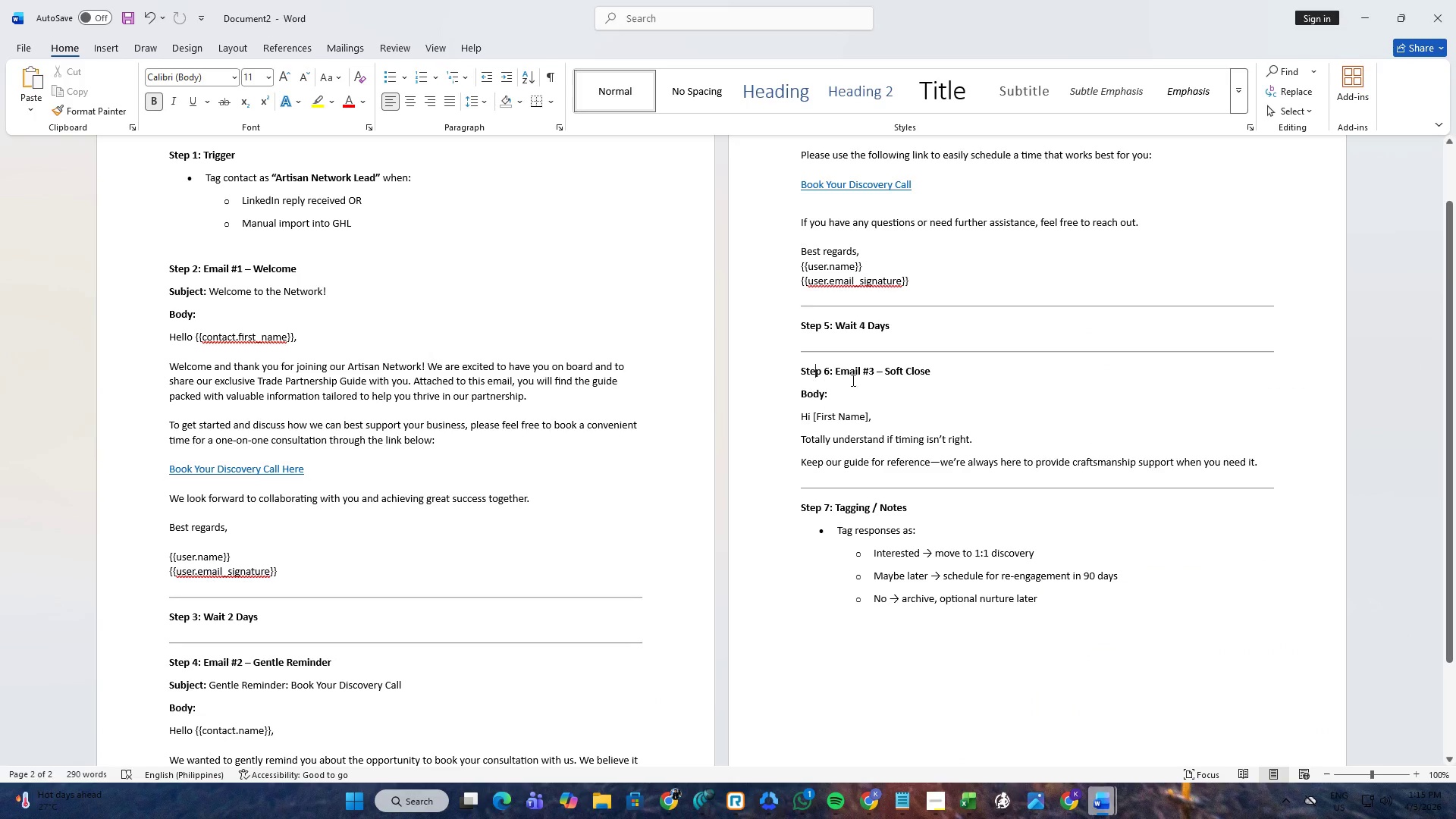 
left_click([936, 368])
 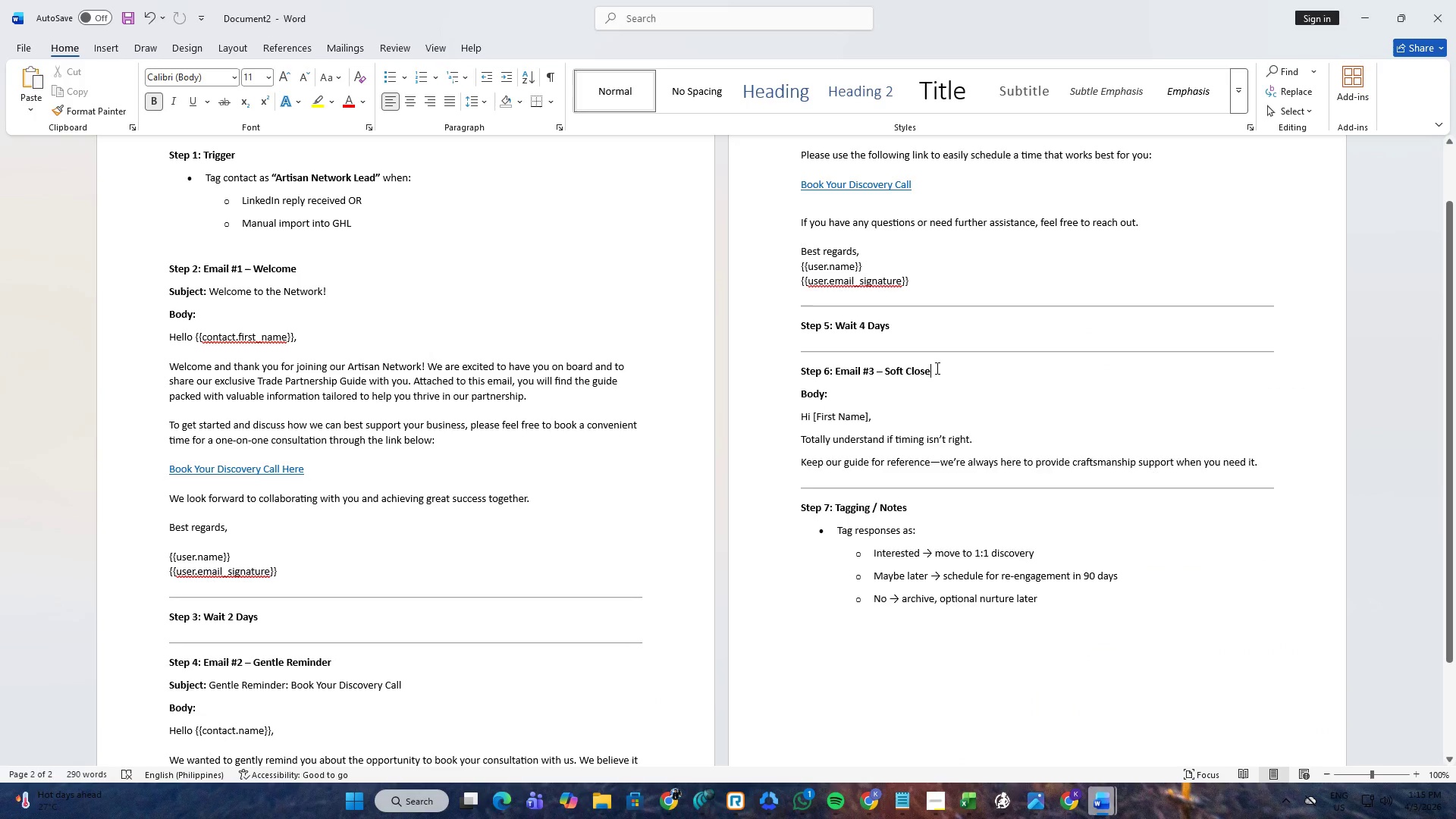 
key(NumpadEnter)
 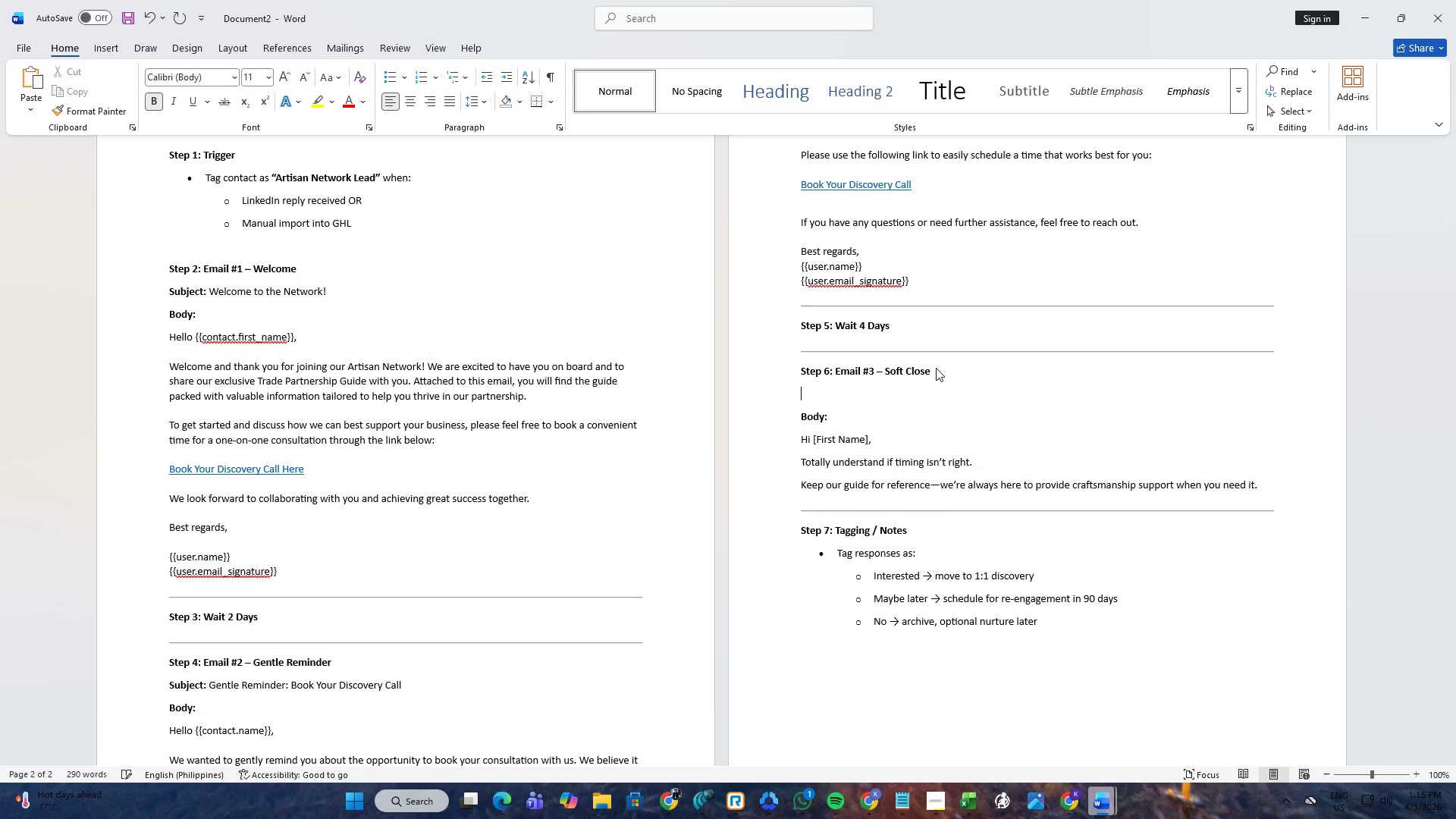 
key(Control+ControlLeft)
 